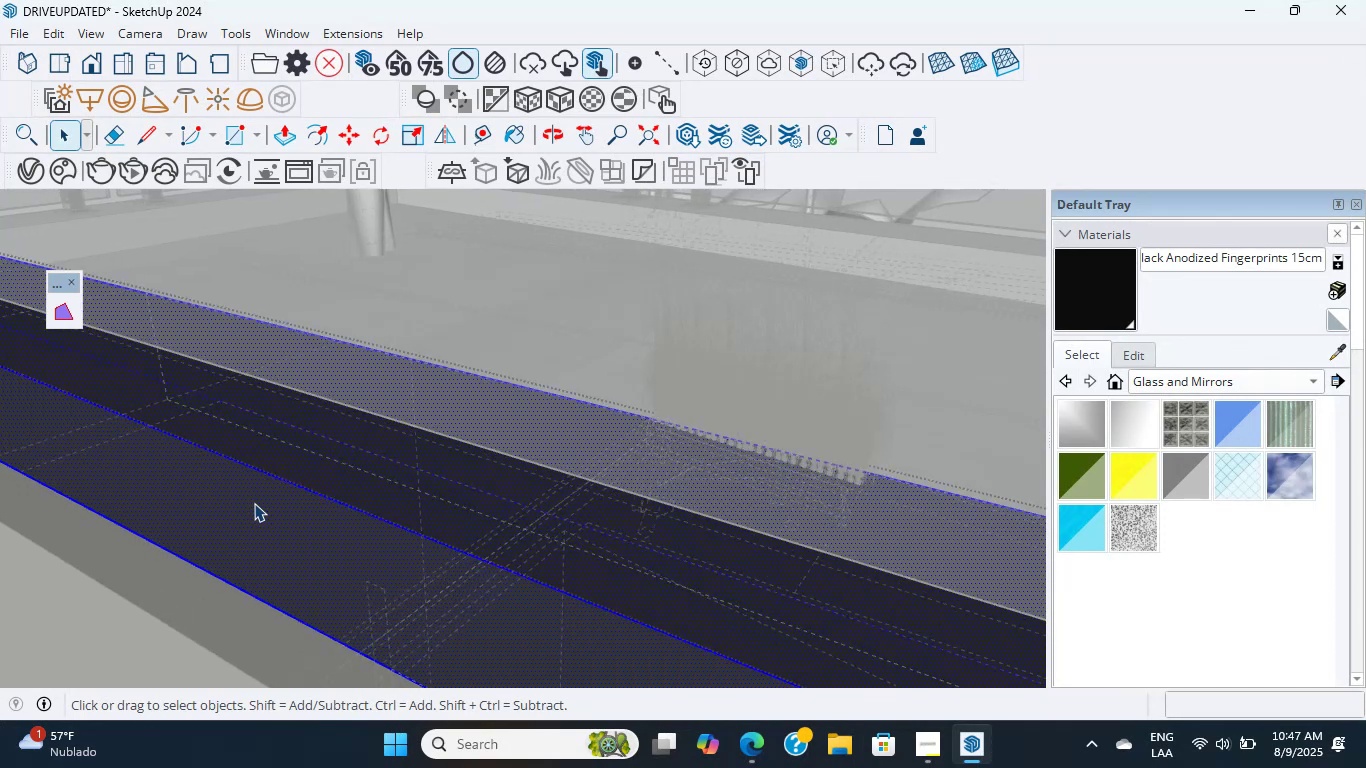 
triple_click([254, 503])
 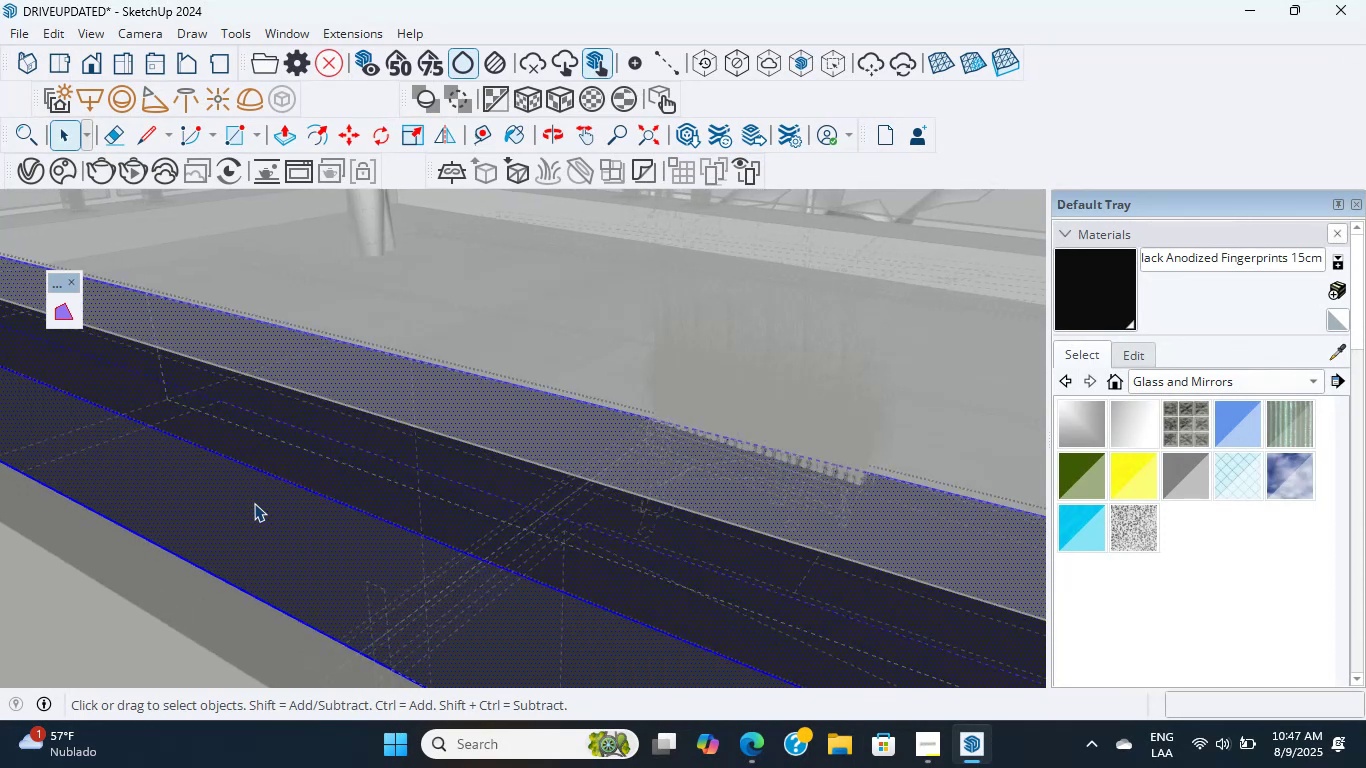 
triple_click([254, 503])
 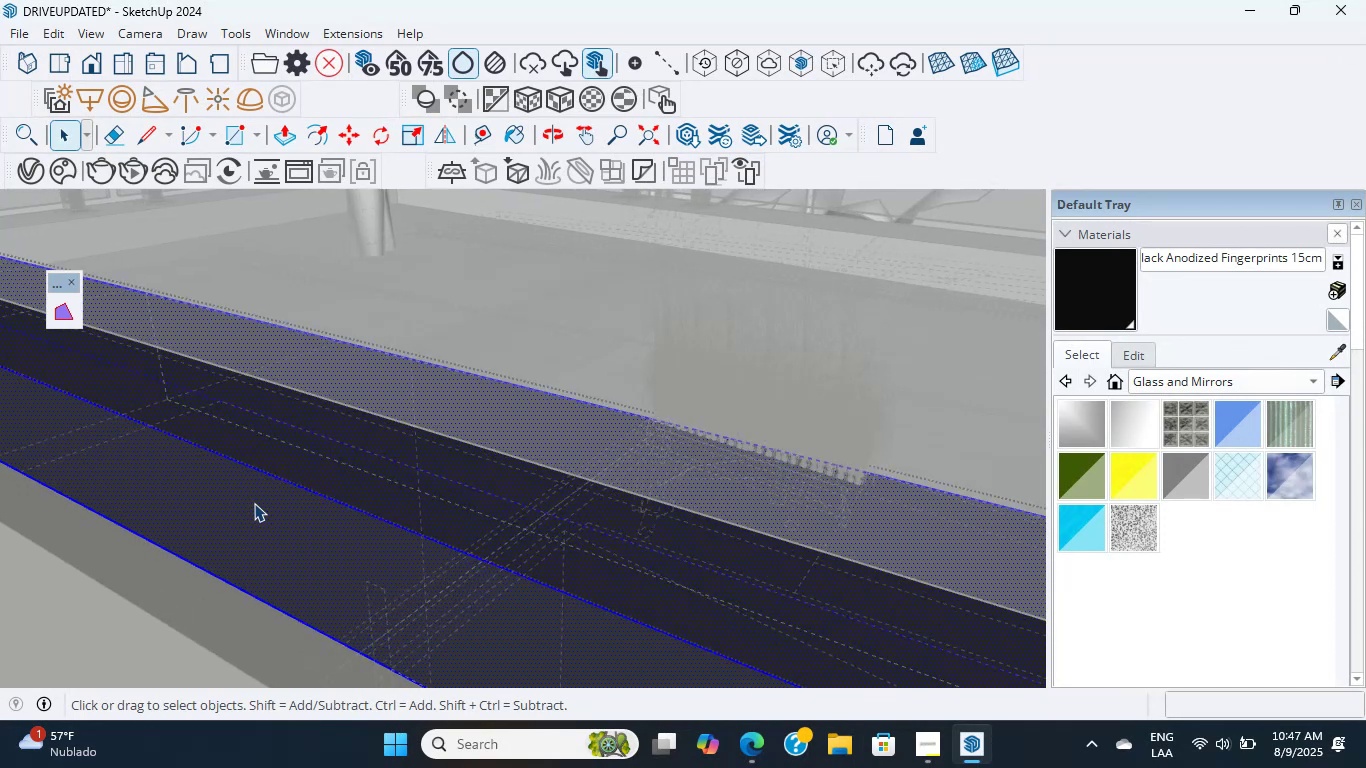 
triple_click([254, 503])
 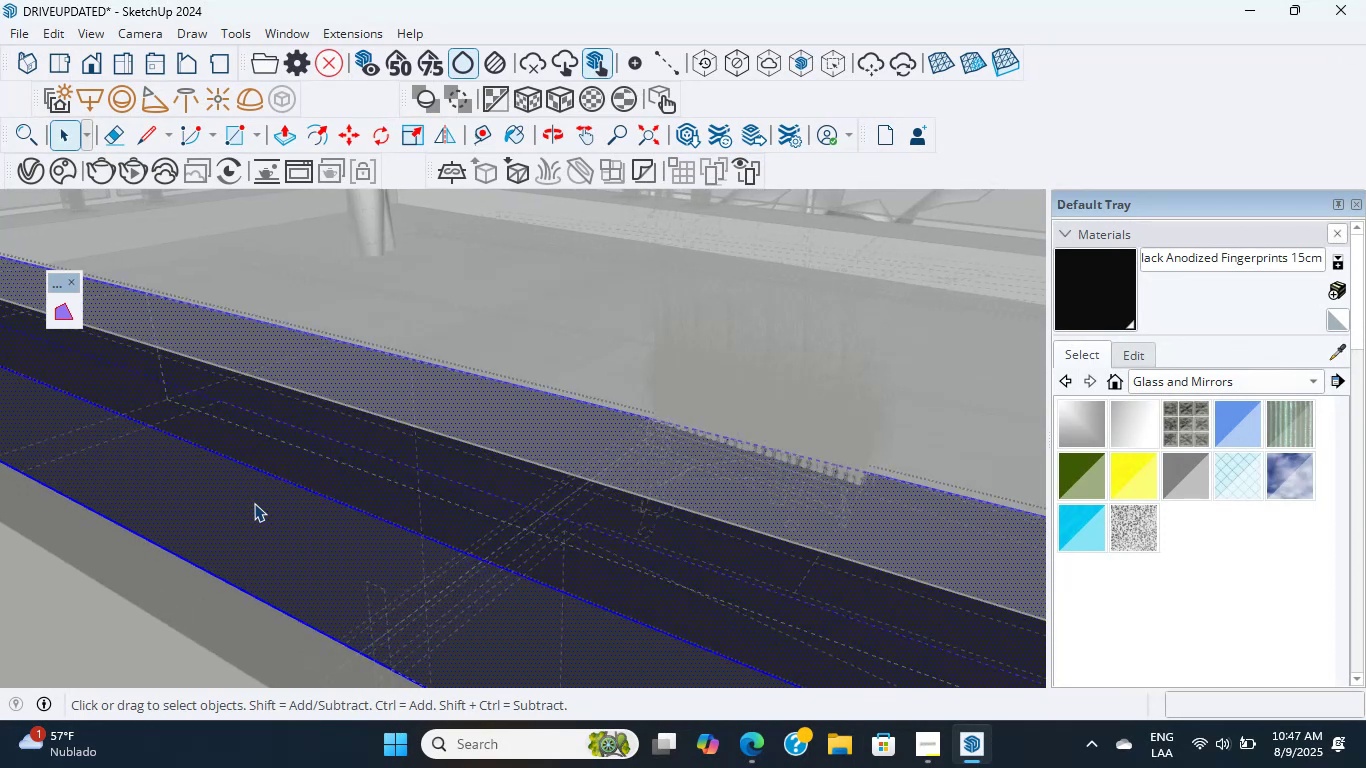 
triple_click([254, 503])
 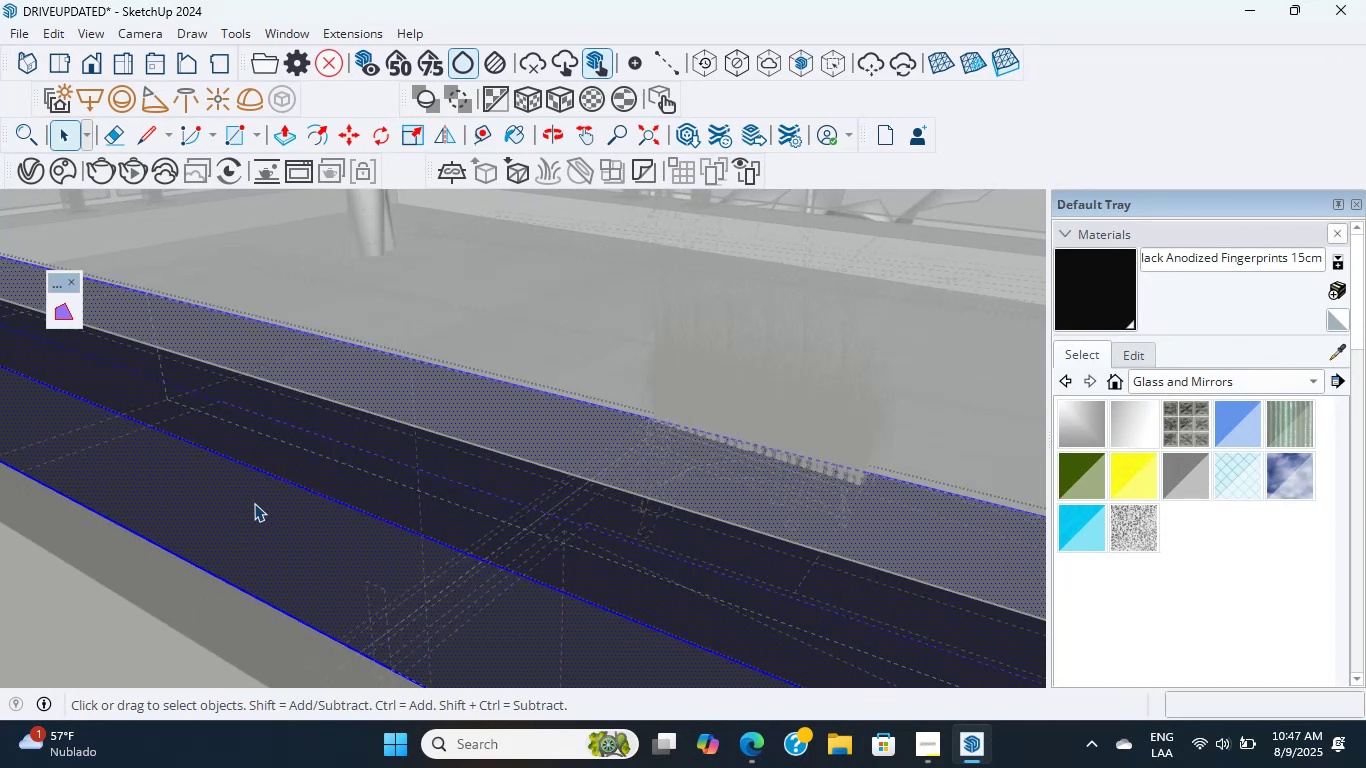 
triple_click([254, 503])
 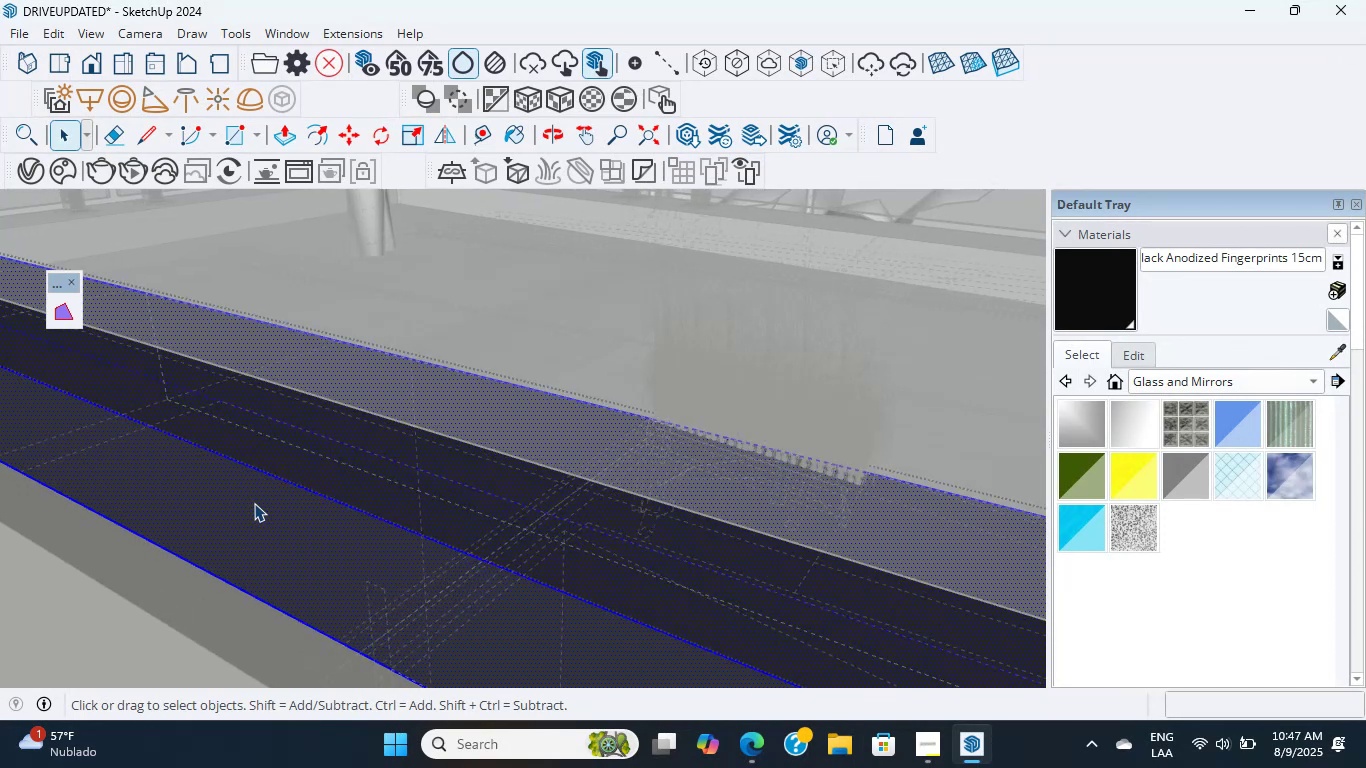 
triple_click([254, 503])
 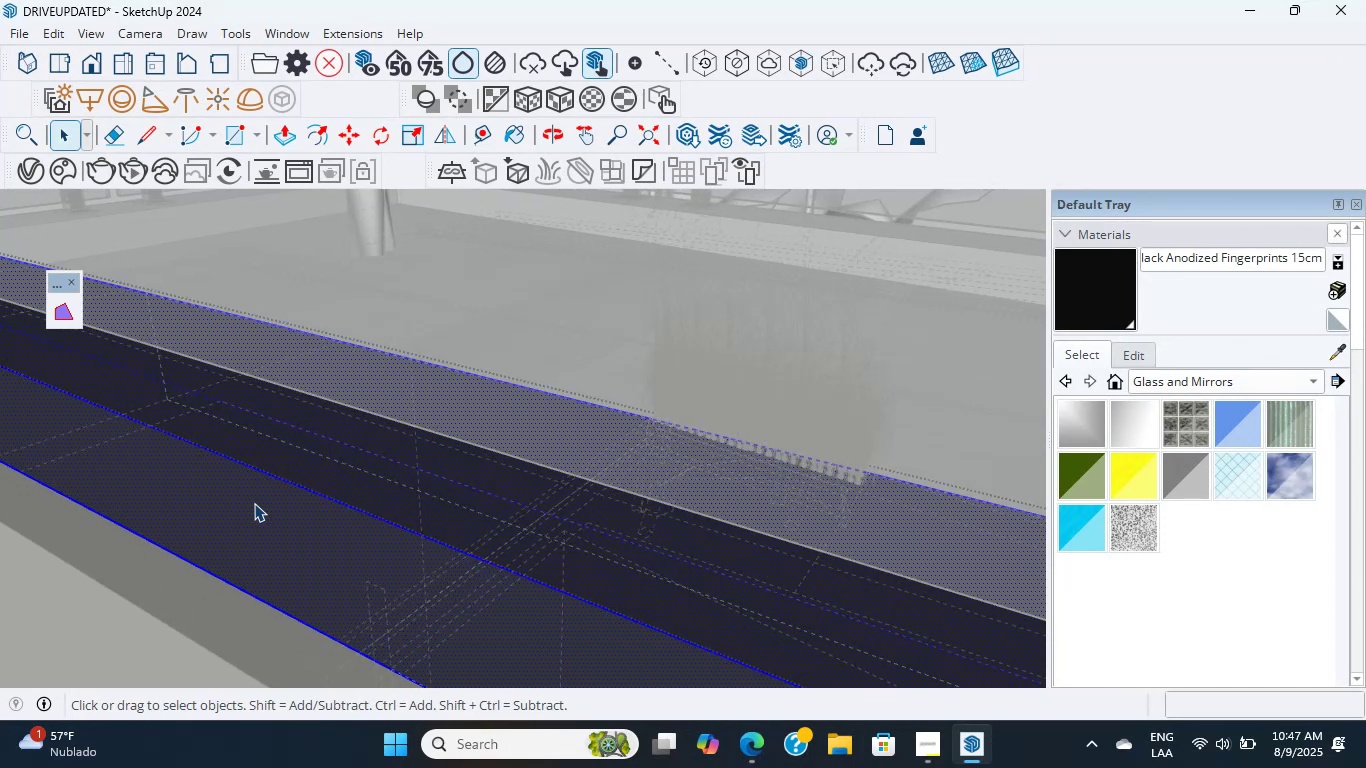 
triple_click([254, 503])
 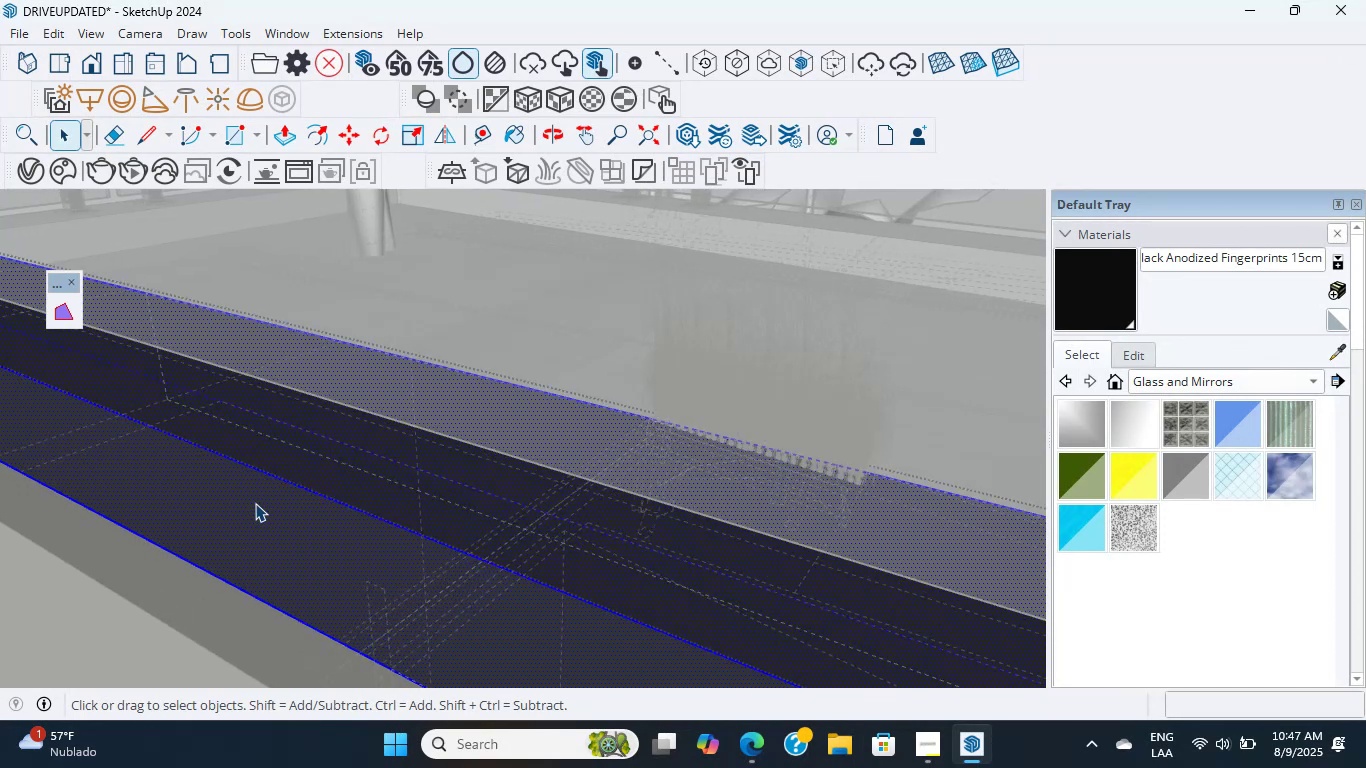 
triple_click([255, 503])
 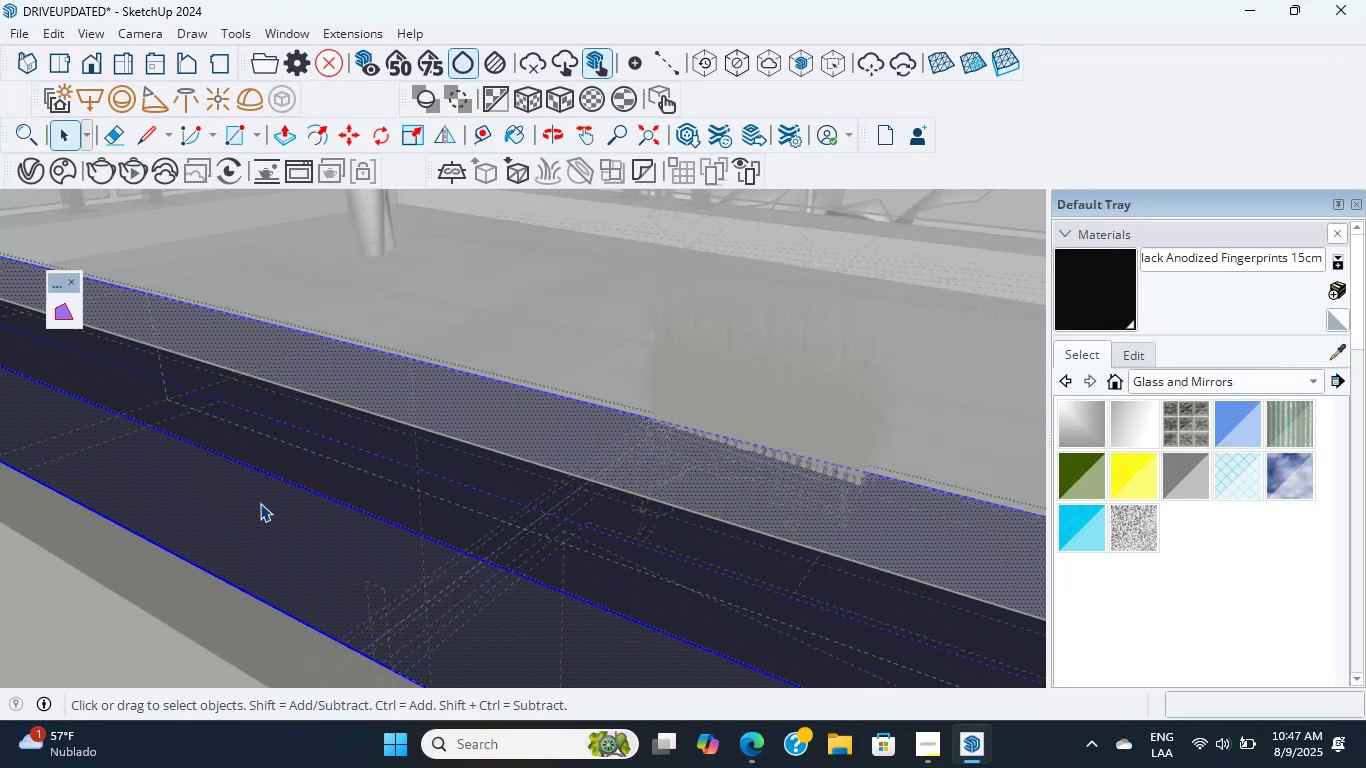 
wait(5.26)
 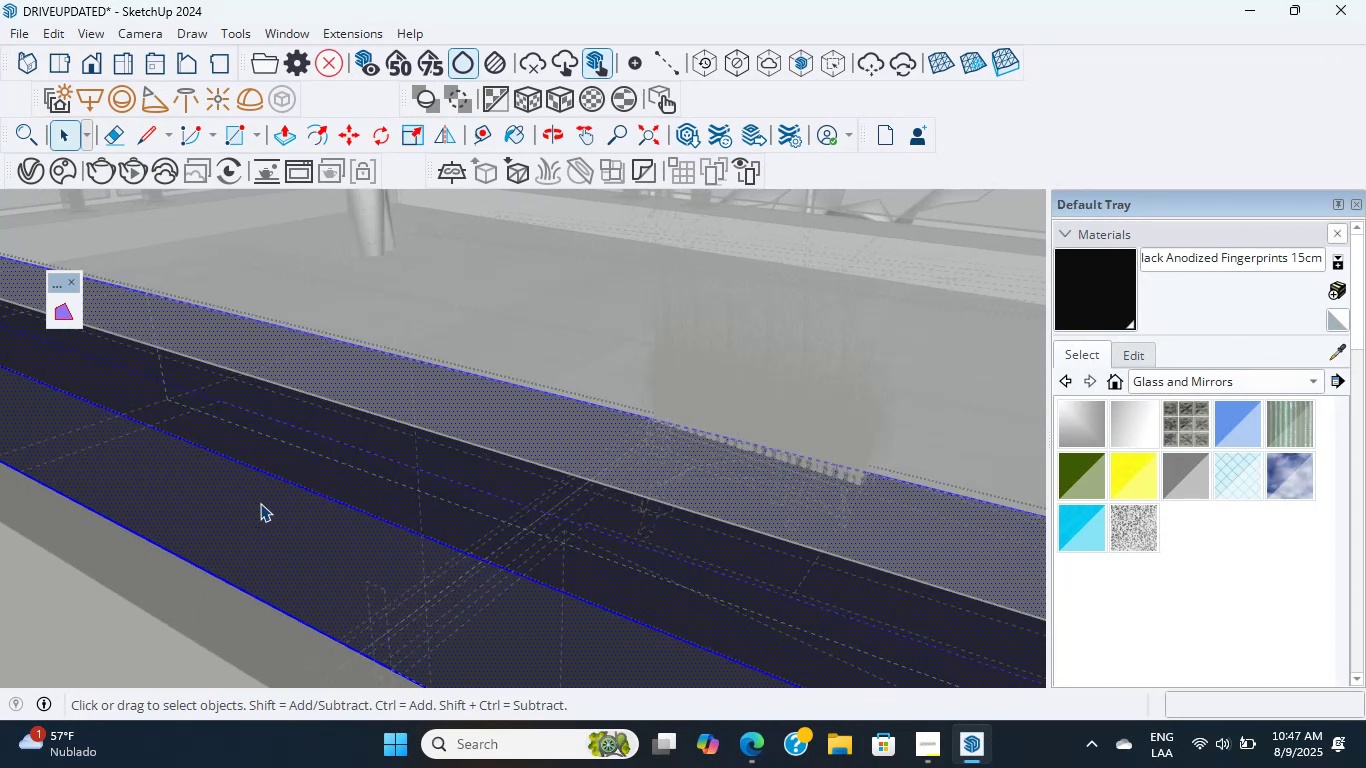 
scroll: coordinate [241, 348], scroll_direction: up, amount: 18.0
 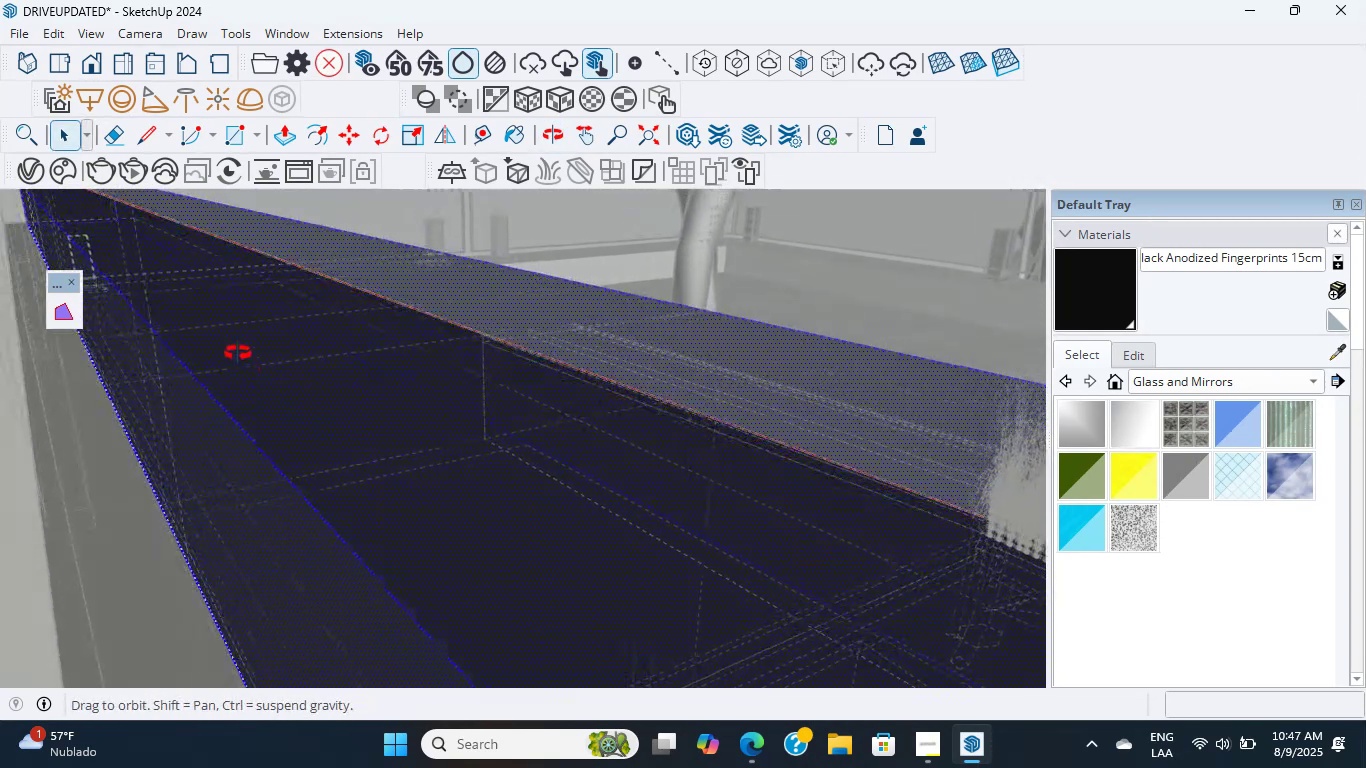 
scroll: coordinate [237, 351], scroll_direction: down, amount: 1.0
 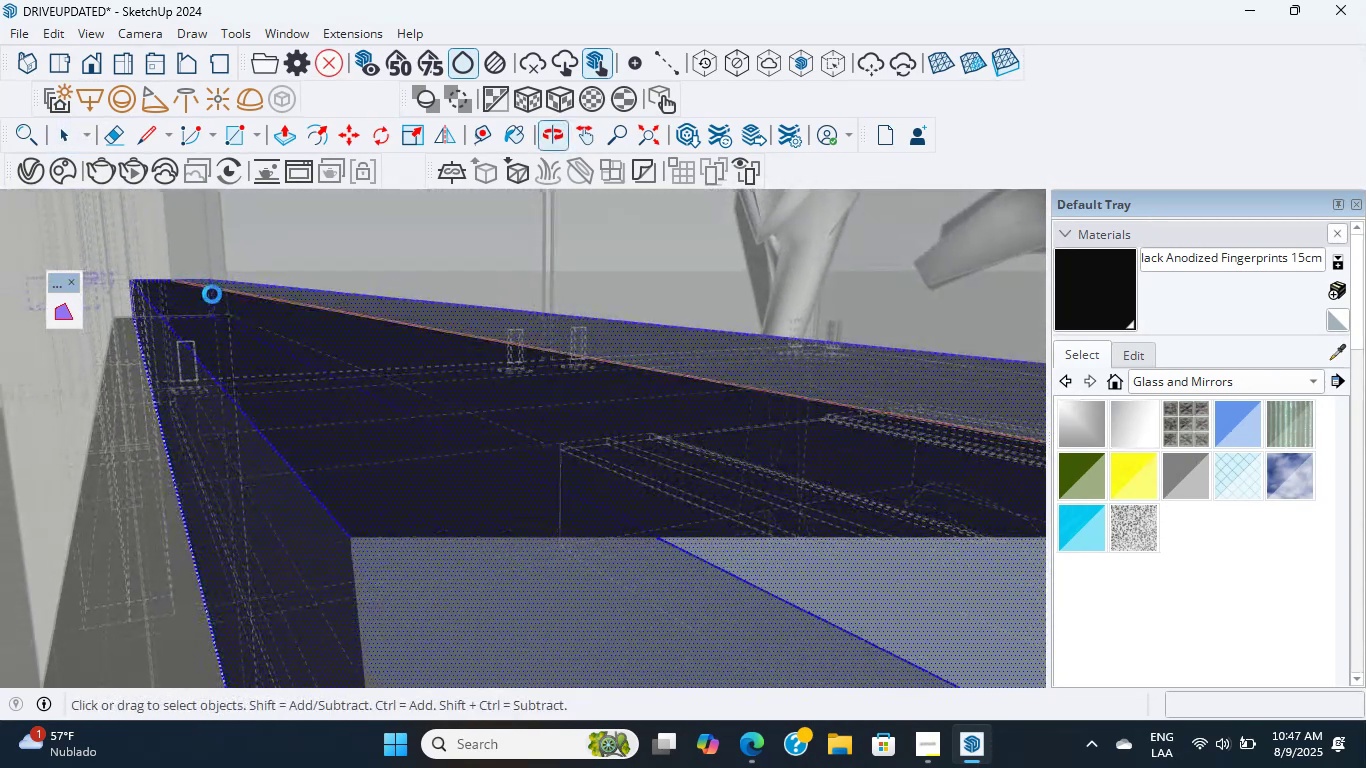 
scroll: coordinate [362, 398], scroll_direction: up, amount: 14.0
 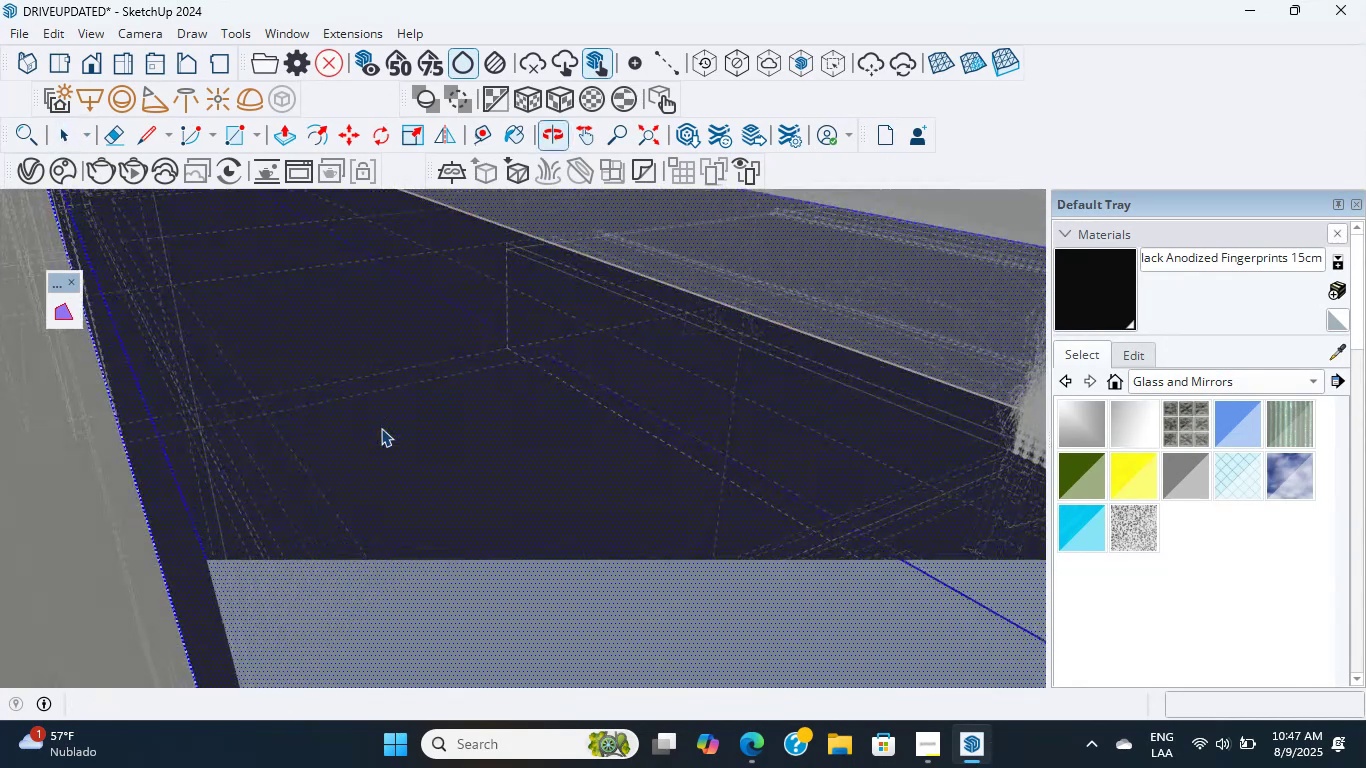 
scroll: coordinate [381, 428], scroll_direction: down, amount: 1.0
 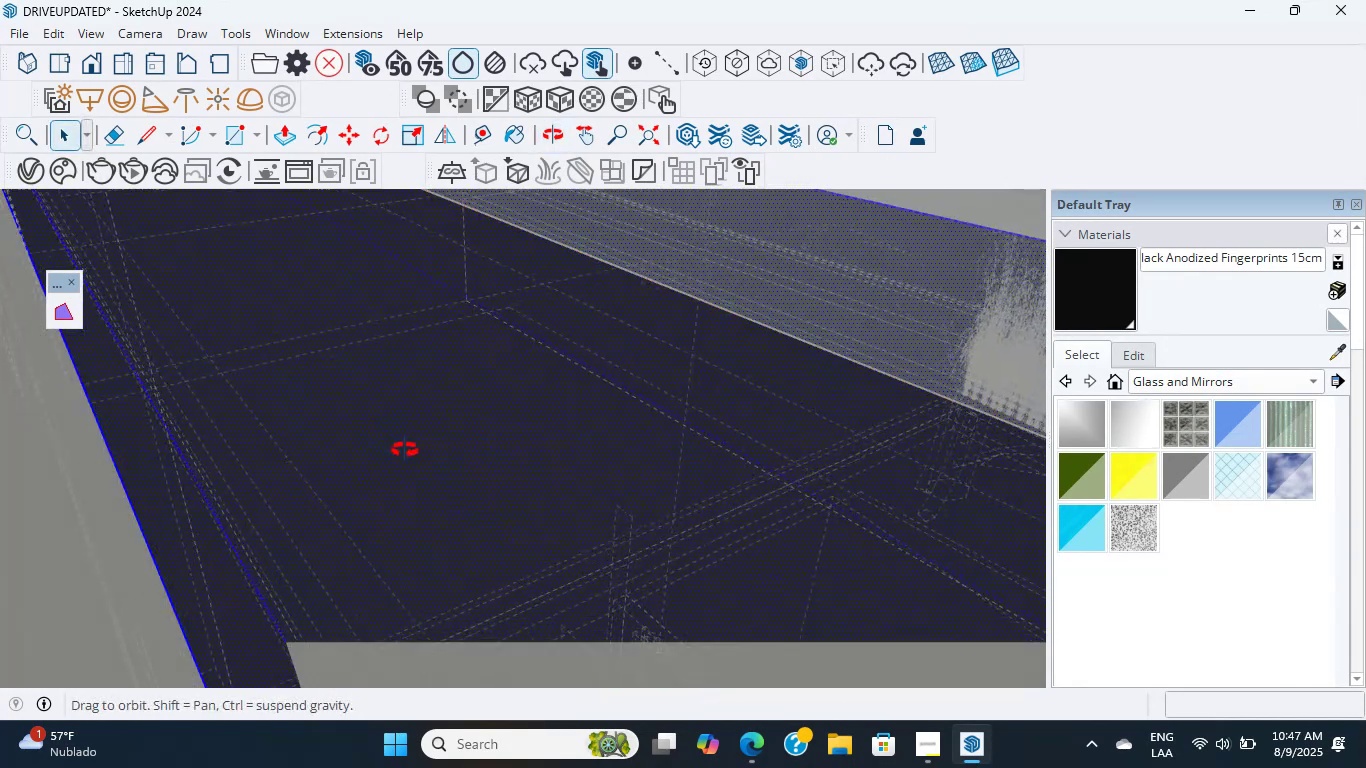 
scroll: coordinate [351, 443], scroll_direction: up, amount: 4.0
 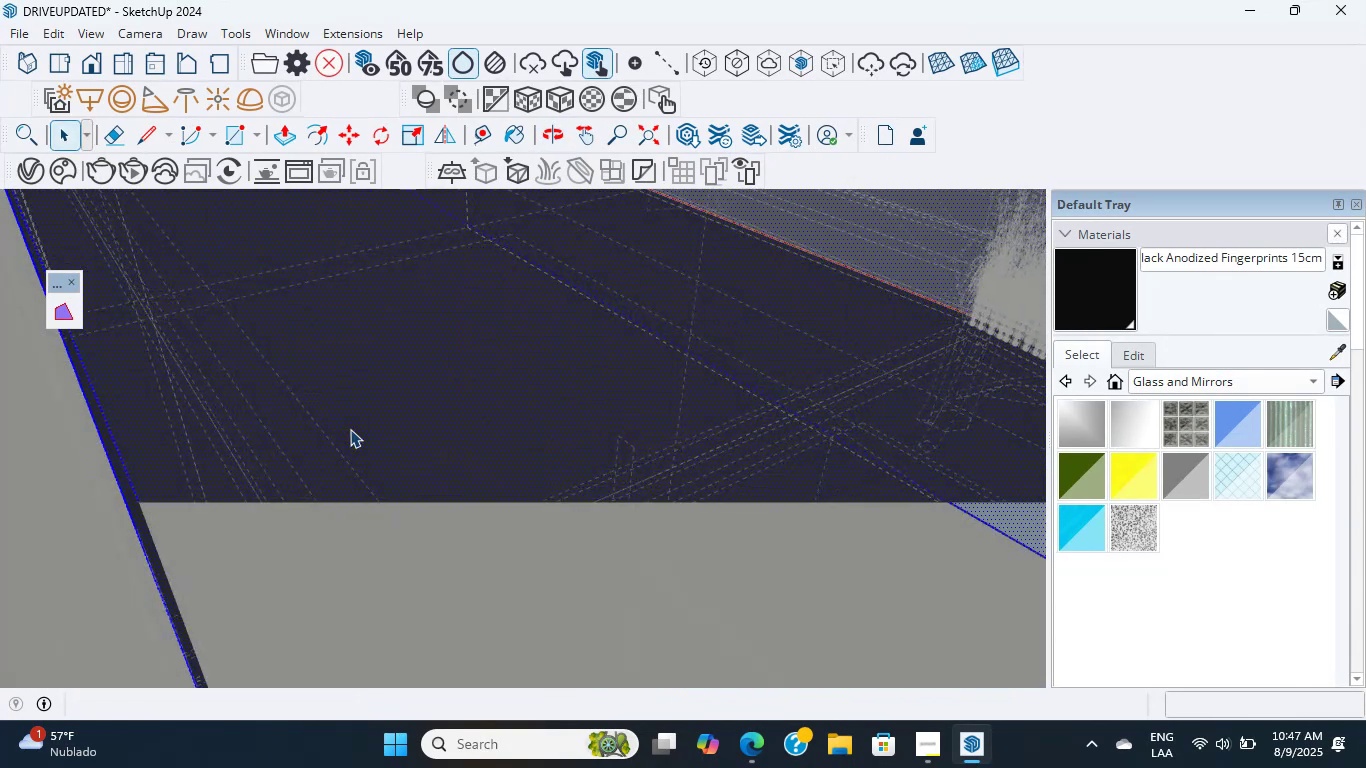 
wait(8.86)
 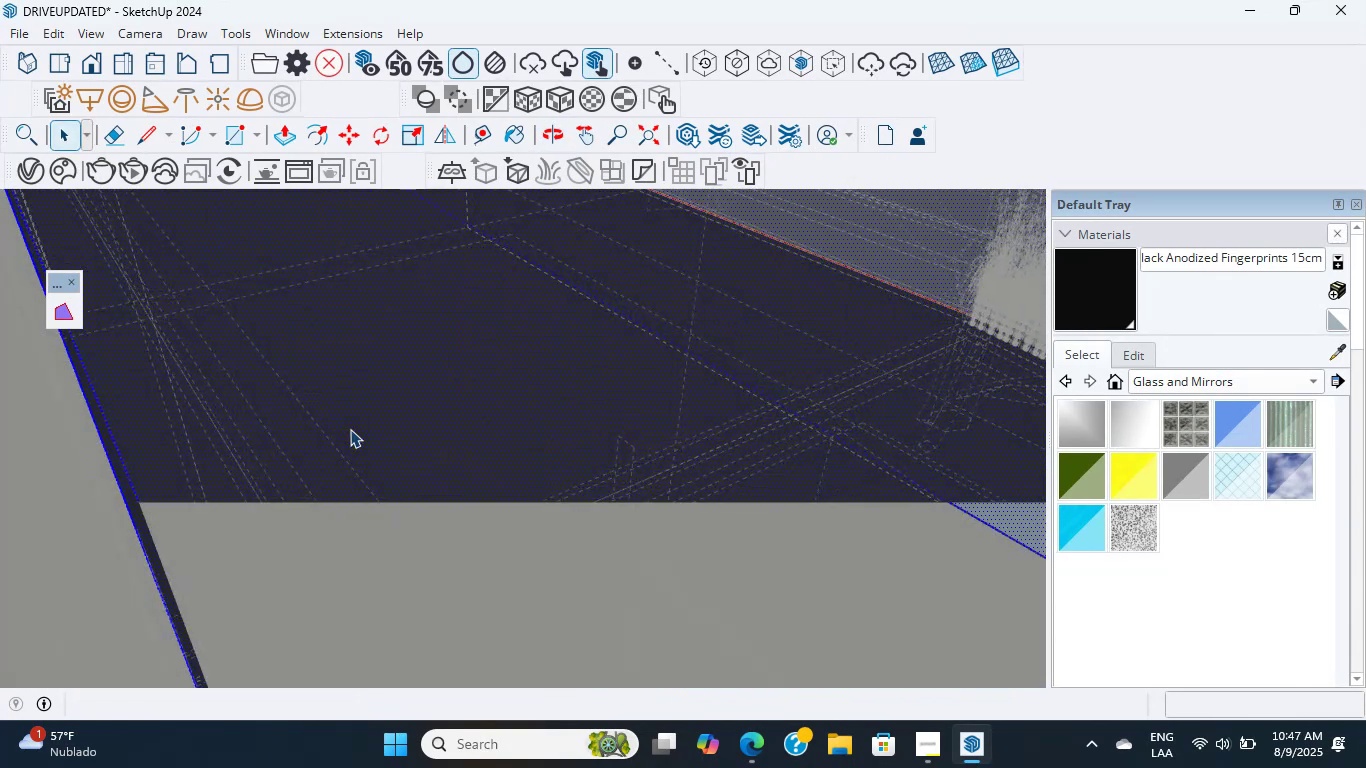 
scroll: coordinate [307, 294], scroll_direction: up, amount: 21.0
 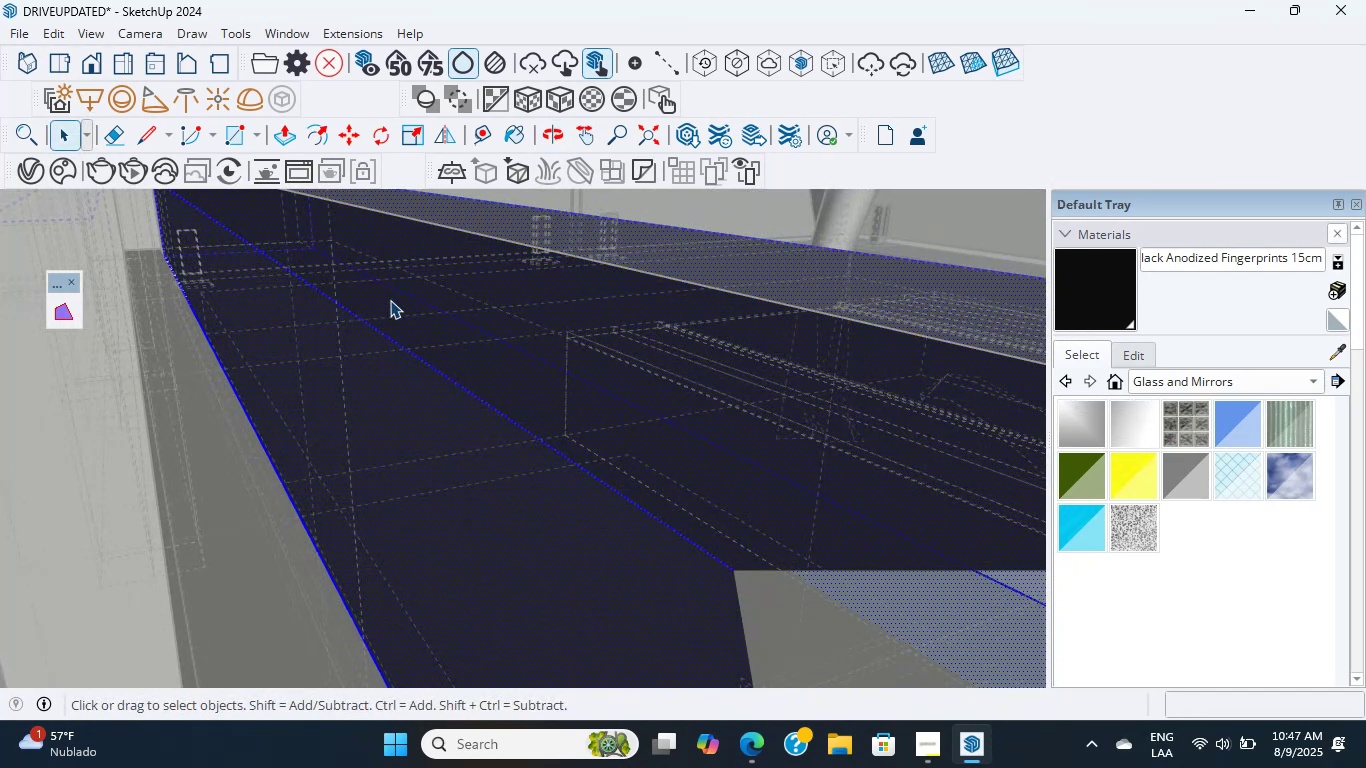 
wait(7.51)
 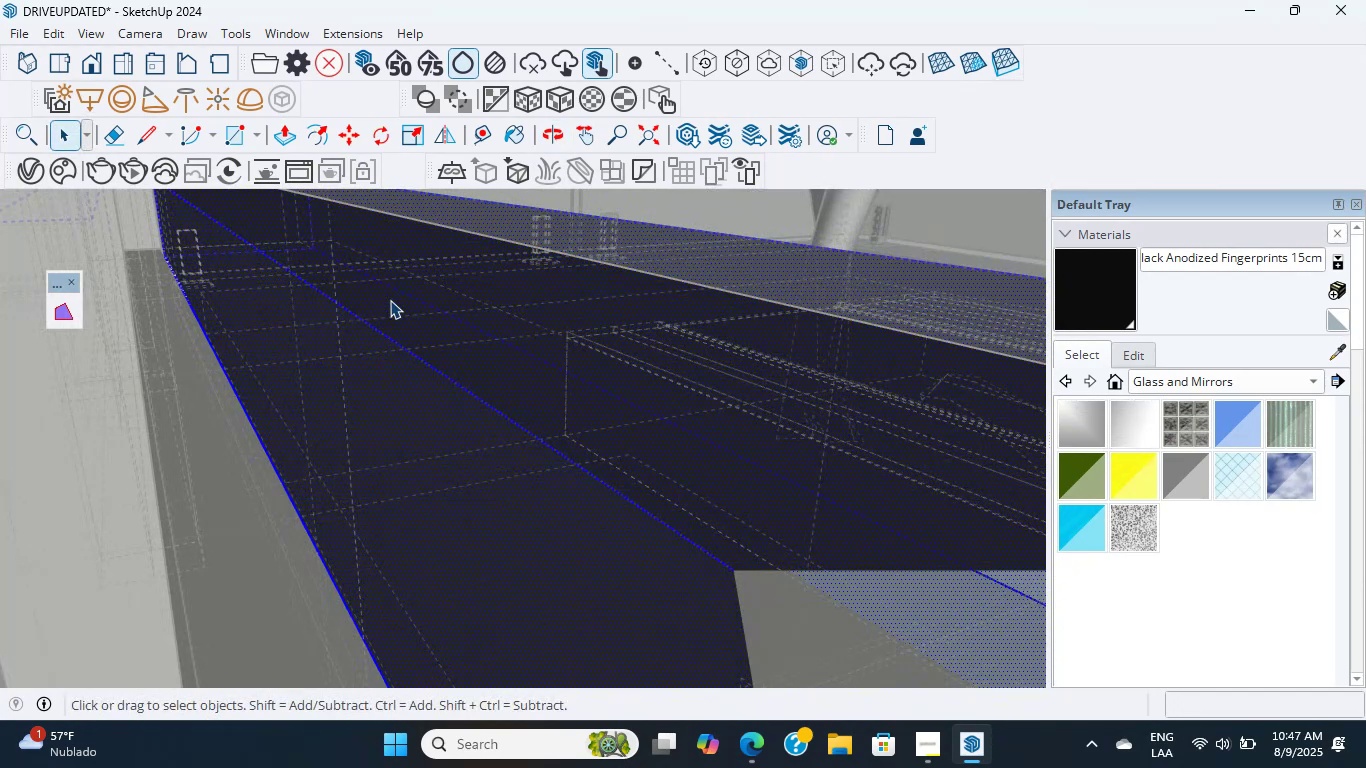 
scroll: coordinate [387, 306], scroll_direction: up, amount: 2.0
 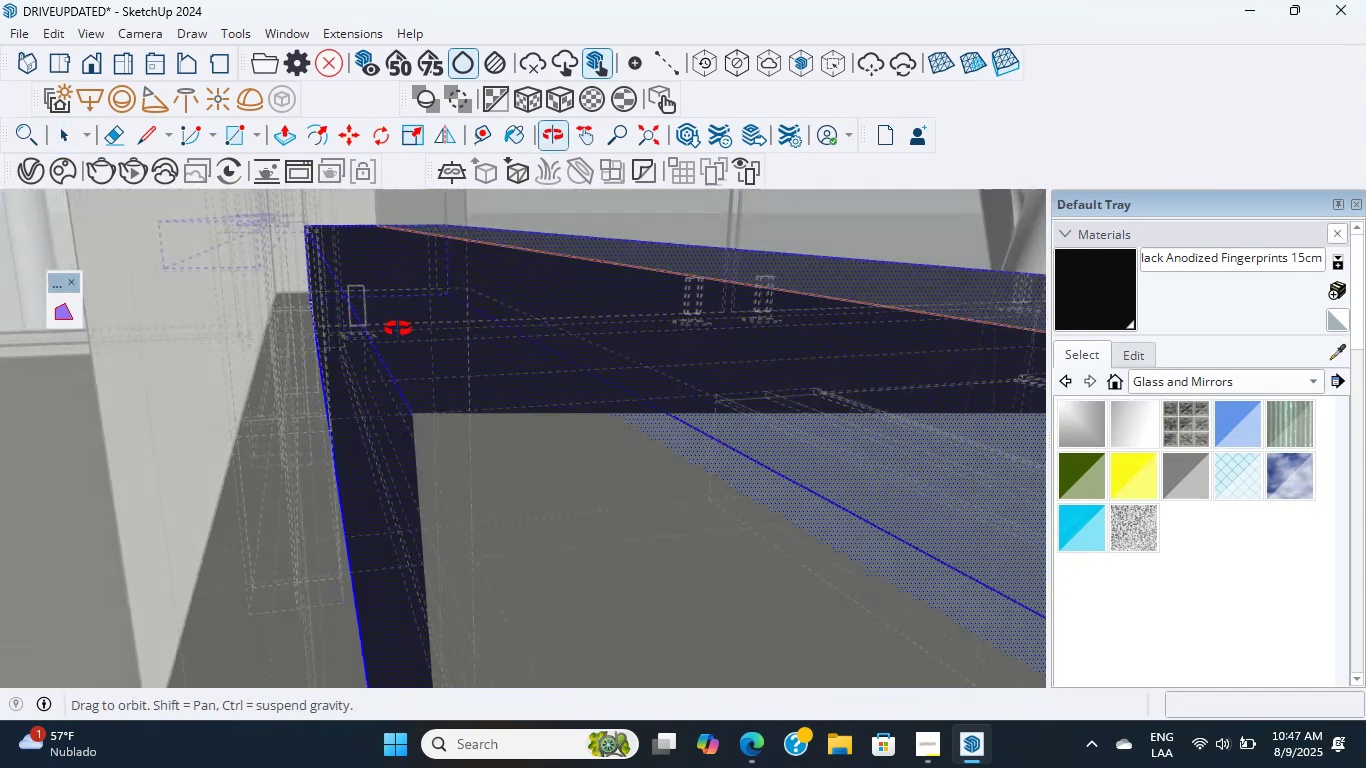 
scroll: coordinate [511, 338], scroll_direction: down, amount: 17.0
 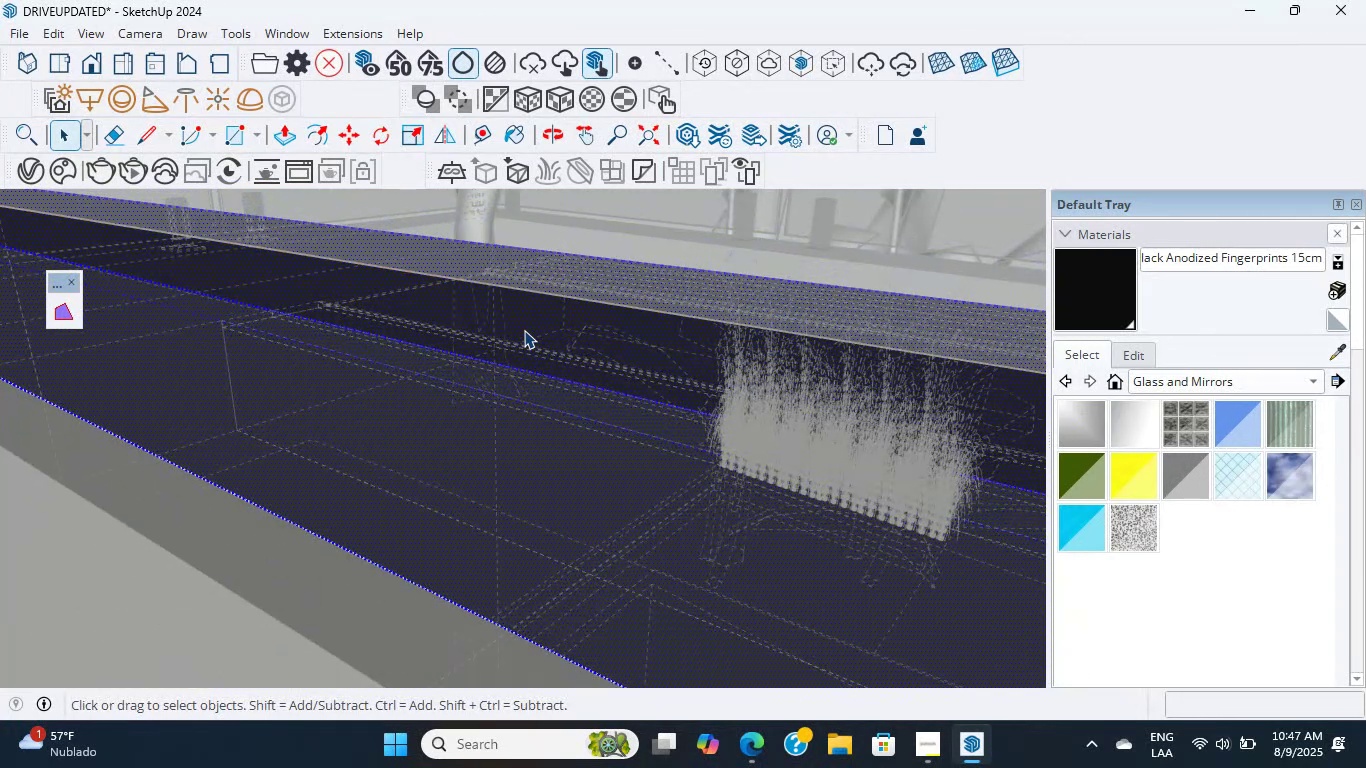 
wait(7.27)
 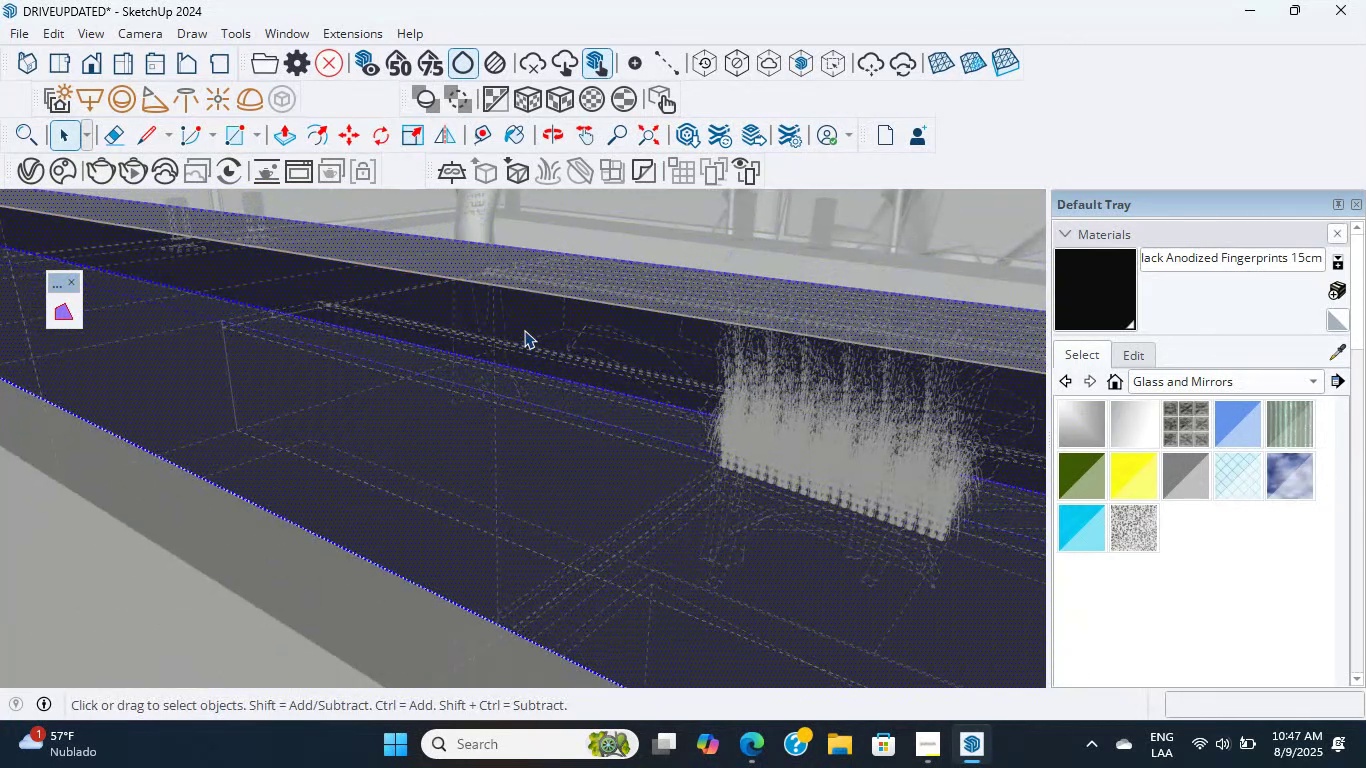 
scroll: coordinate [271, 439], scroll_direction: up, amount: 9.0
 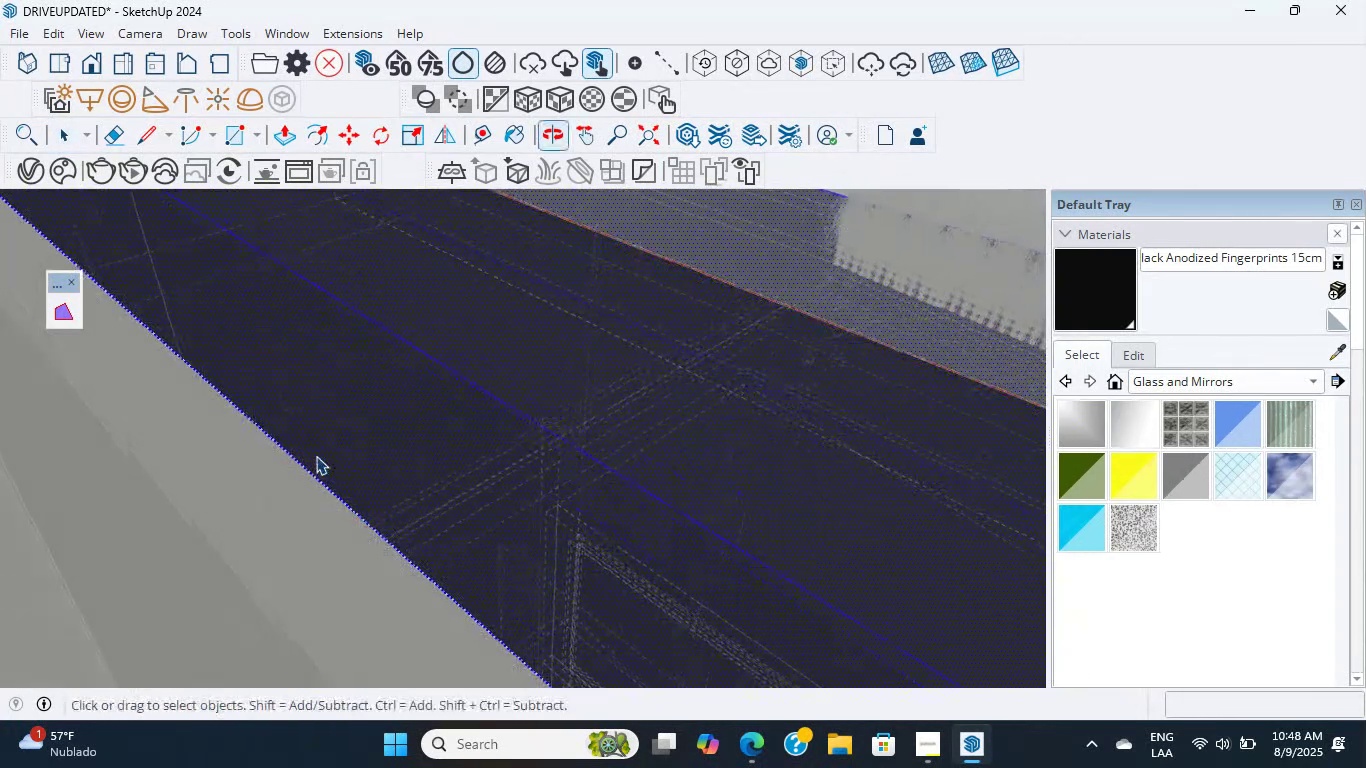 
scroll: coordinate [377, 382], scroll_direction: down, amount: 34.0
 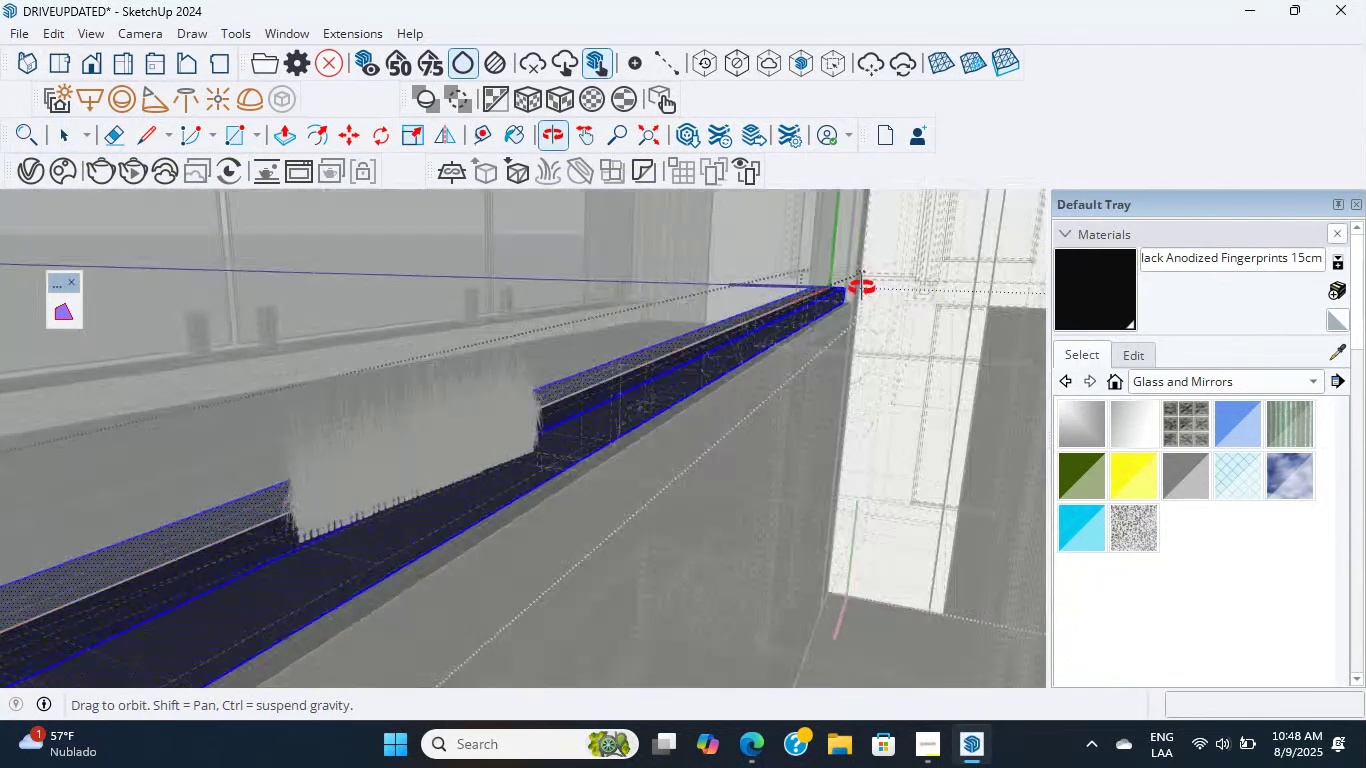 
scroll: coordinate [783, 365], scroll_direction: up, amount: 16.0
 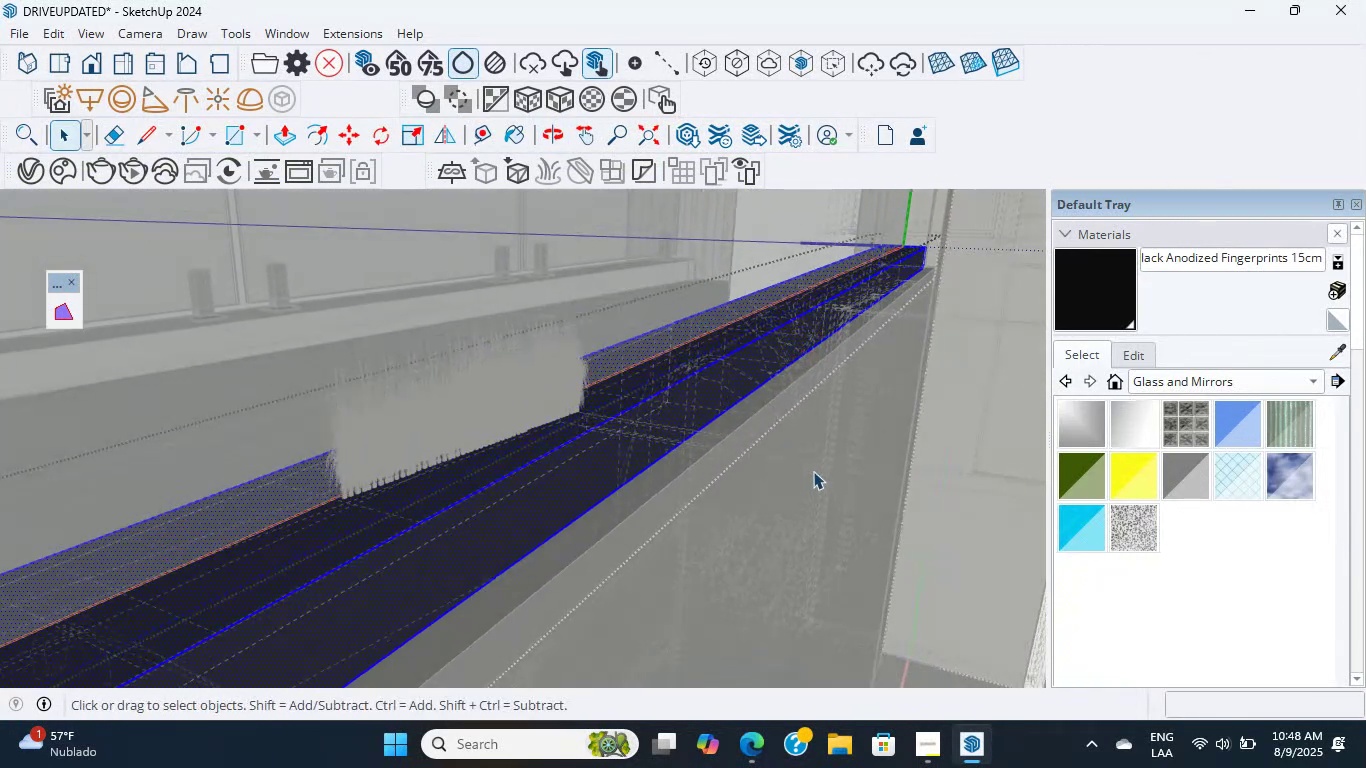 
double_click([812, 470])
 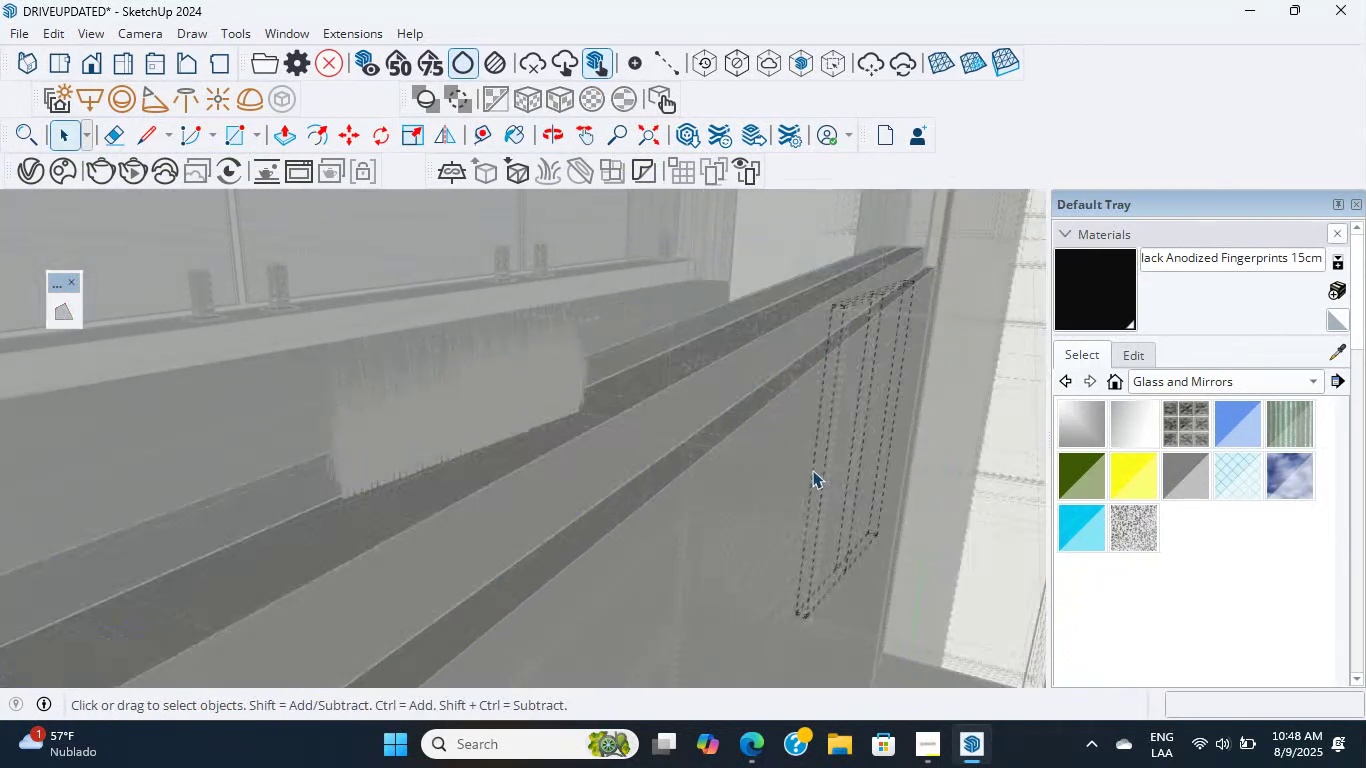 
scroll: coordinate [810, 468], scroll_direction: up, amount: 4.0
 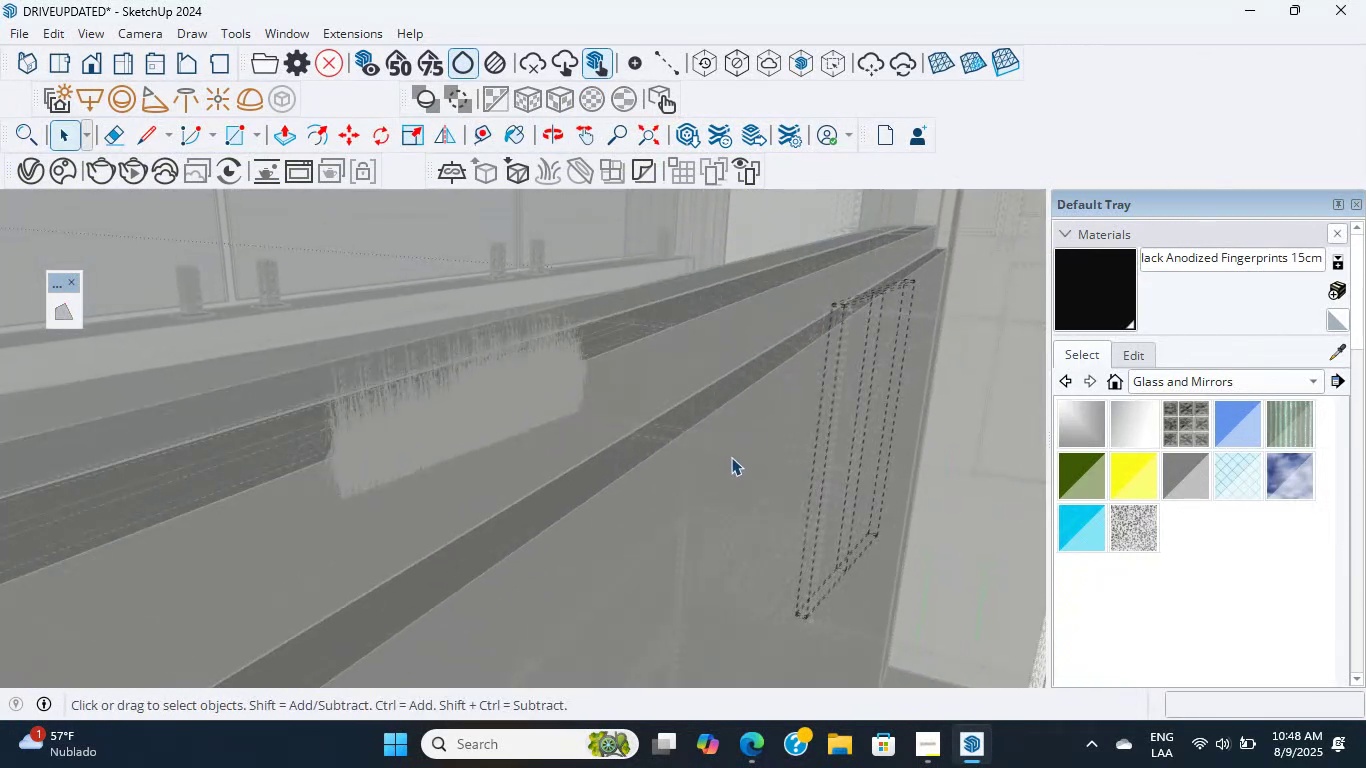 
double_click([731, 456])
 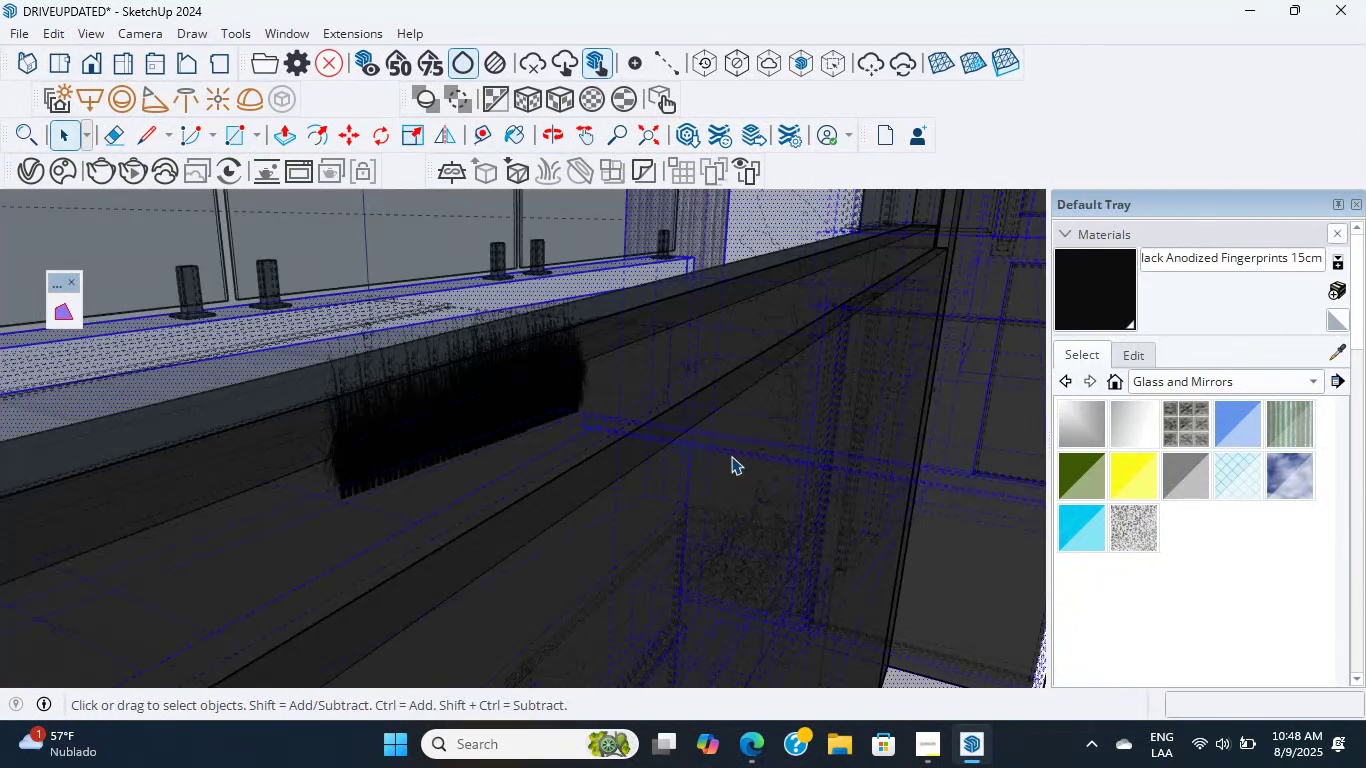 
triple_click([731, 456])
 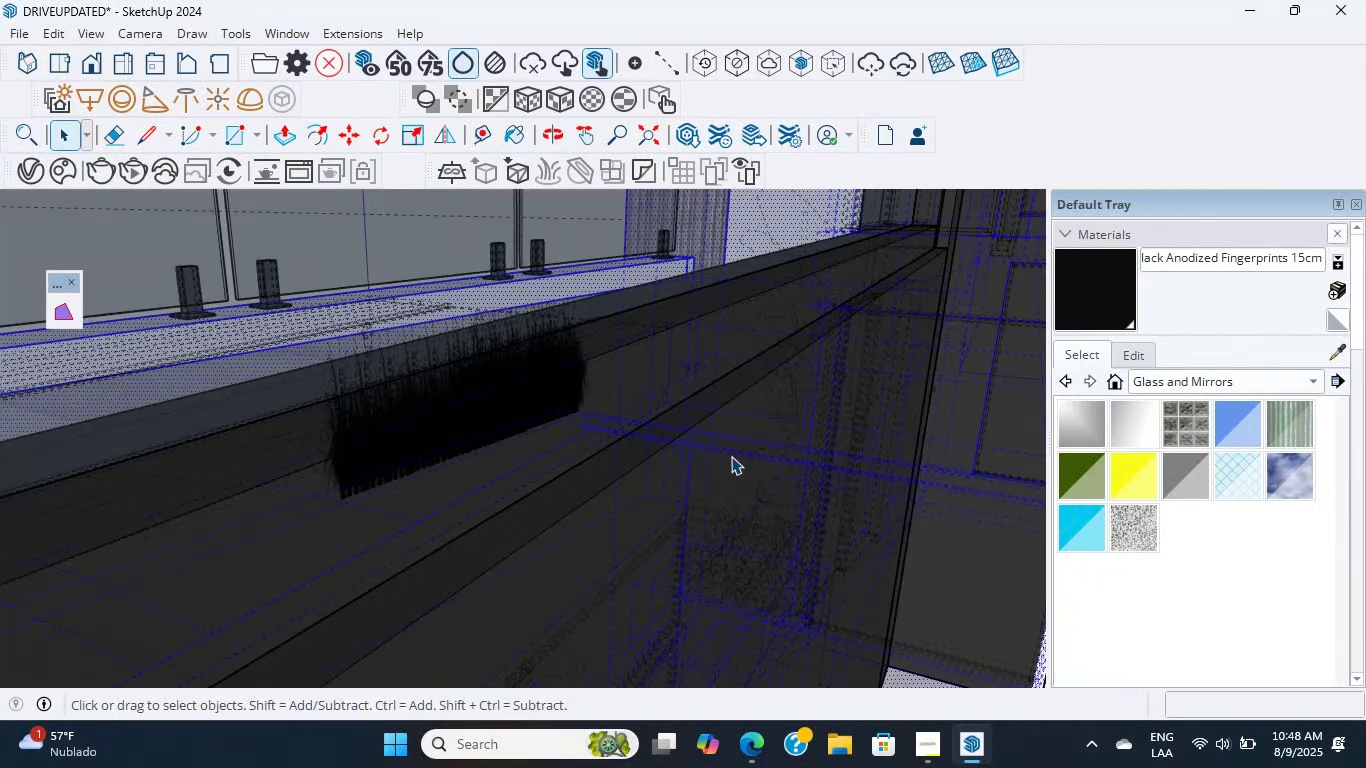 
scroll: coordinate [731, 456], scroll_direction: up, amount: 5.0
 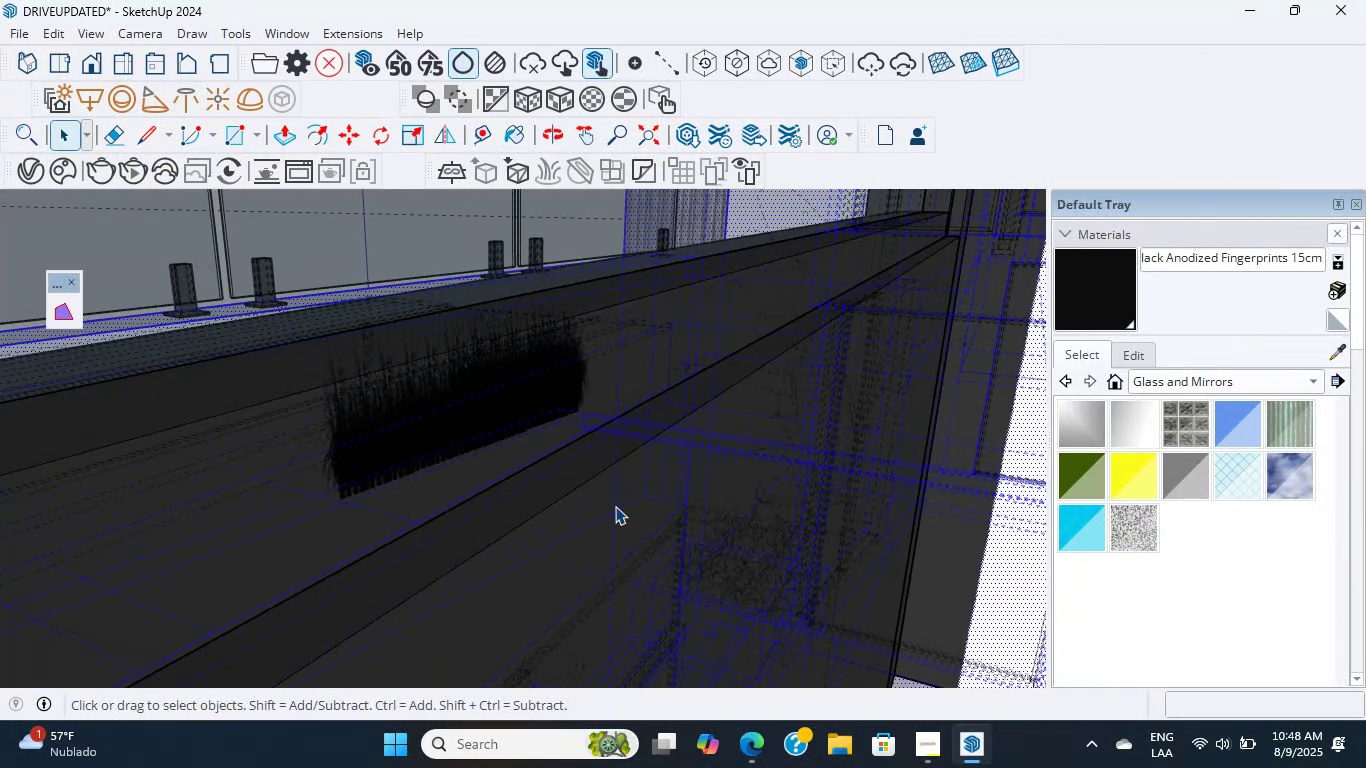 
double_click([615, 505])
 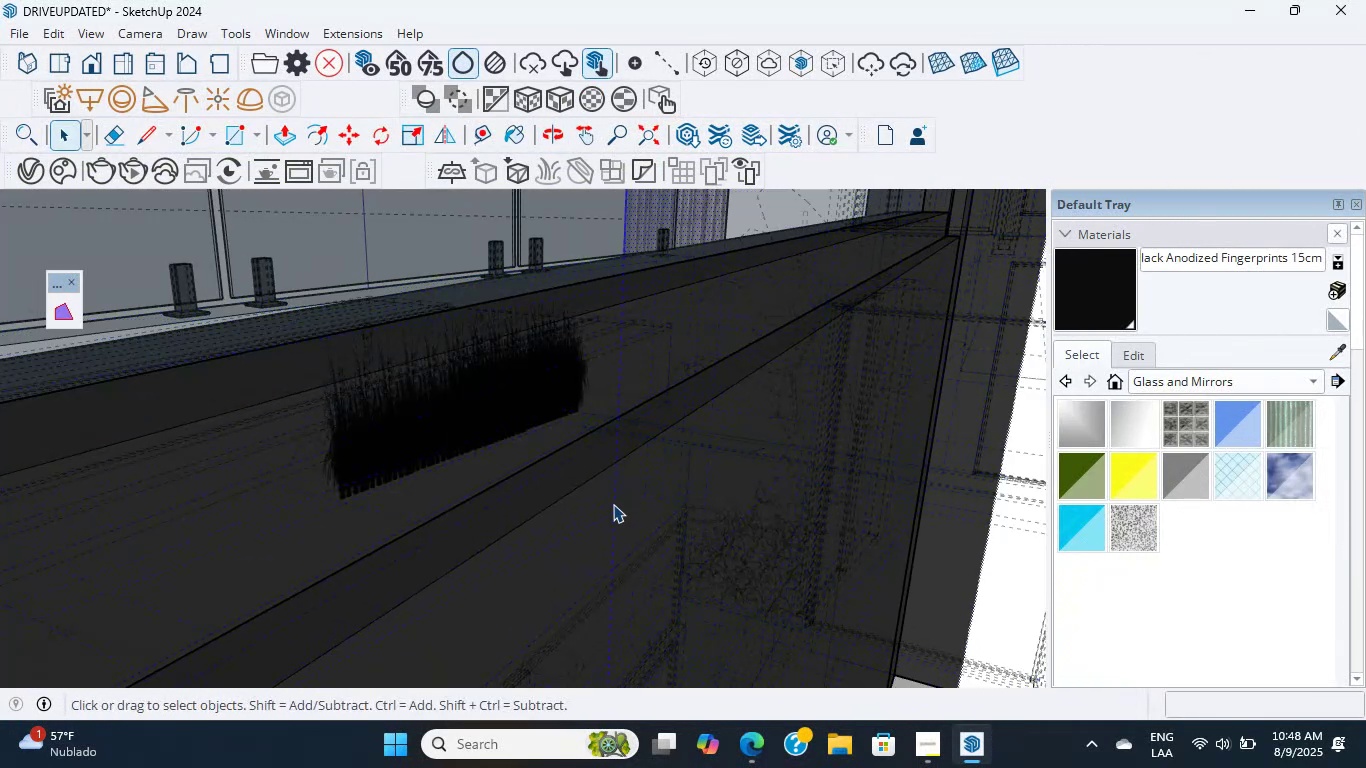 
scroll: coordinate [581, 488], scroll_direction: up, amount: 5.0
 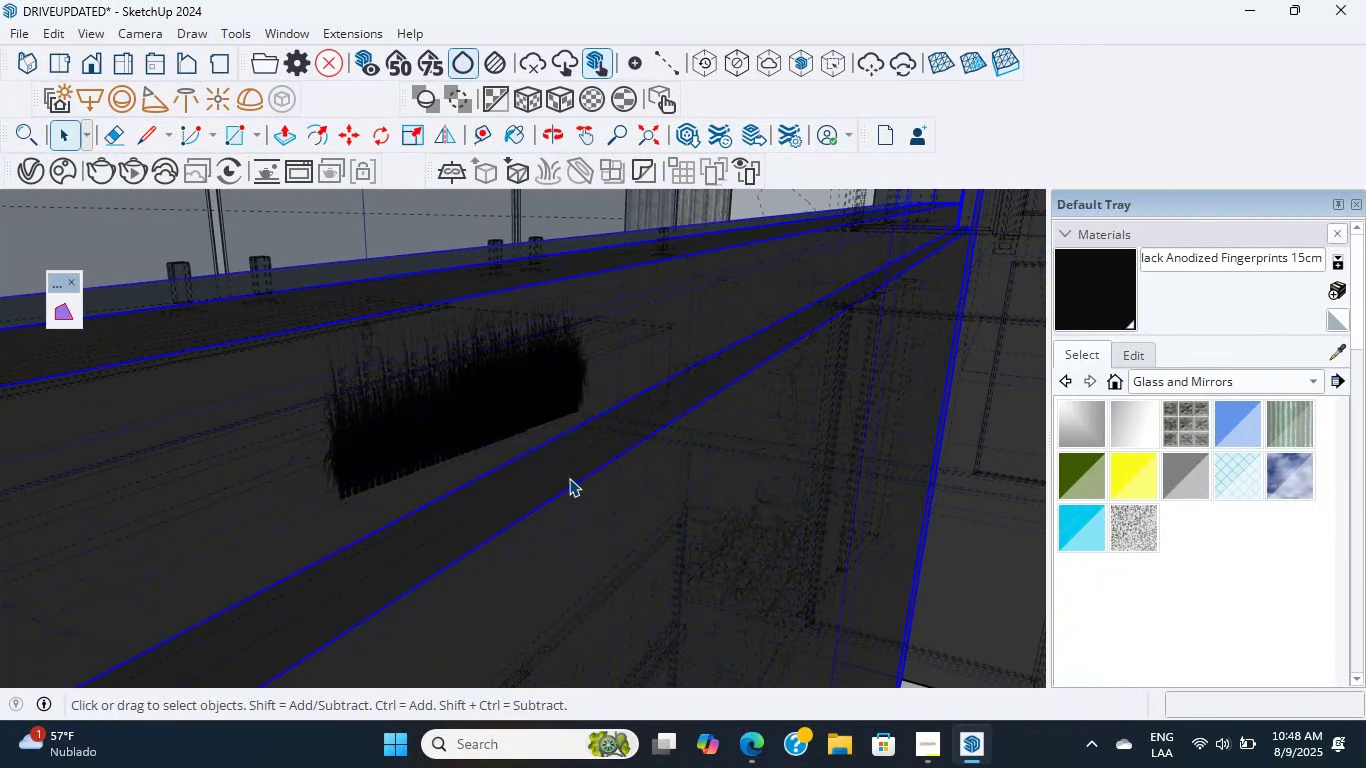 
double_click([569, 478])
 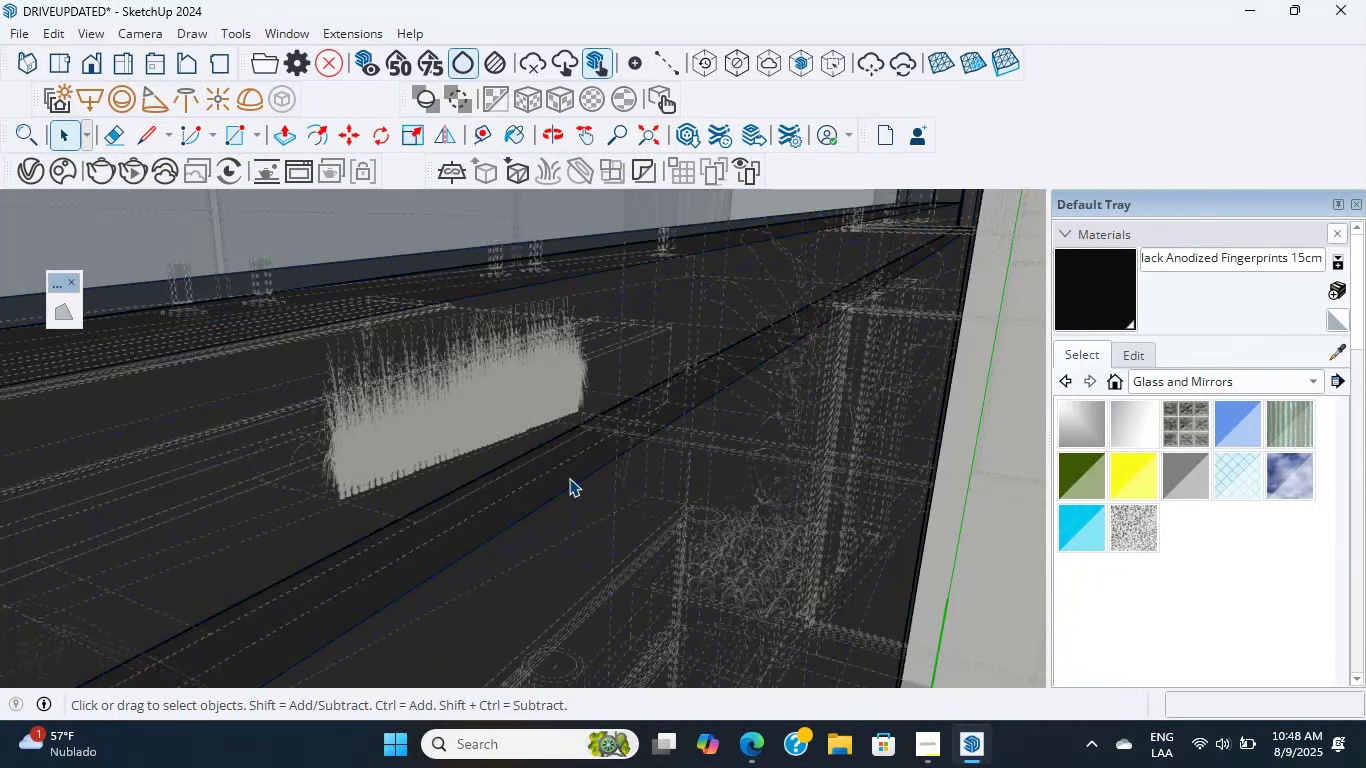 
scroll: coordinate [569, 478], scroll_direction: up, amount: 4.0
 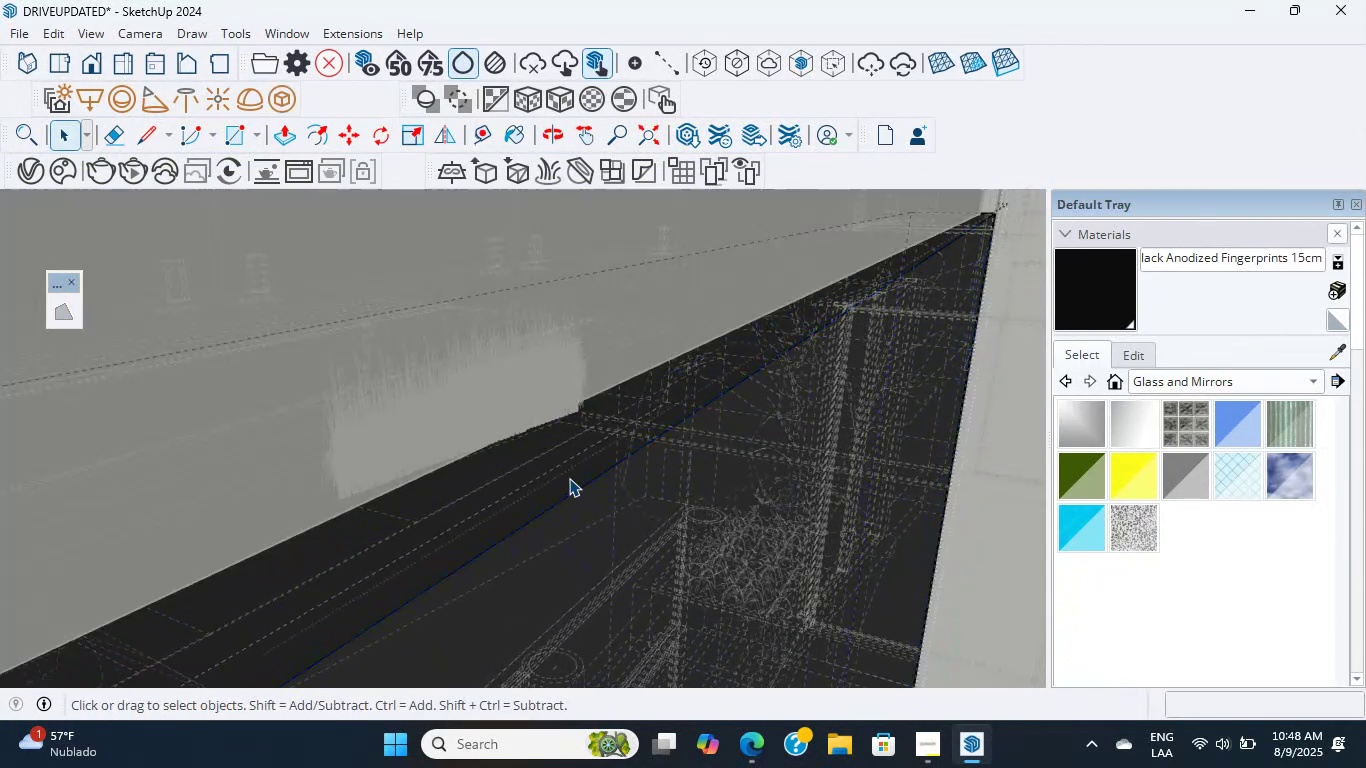 
double_click([569, 478])
 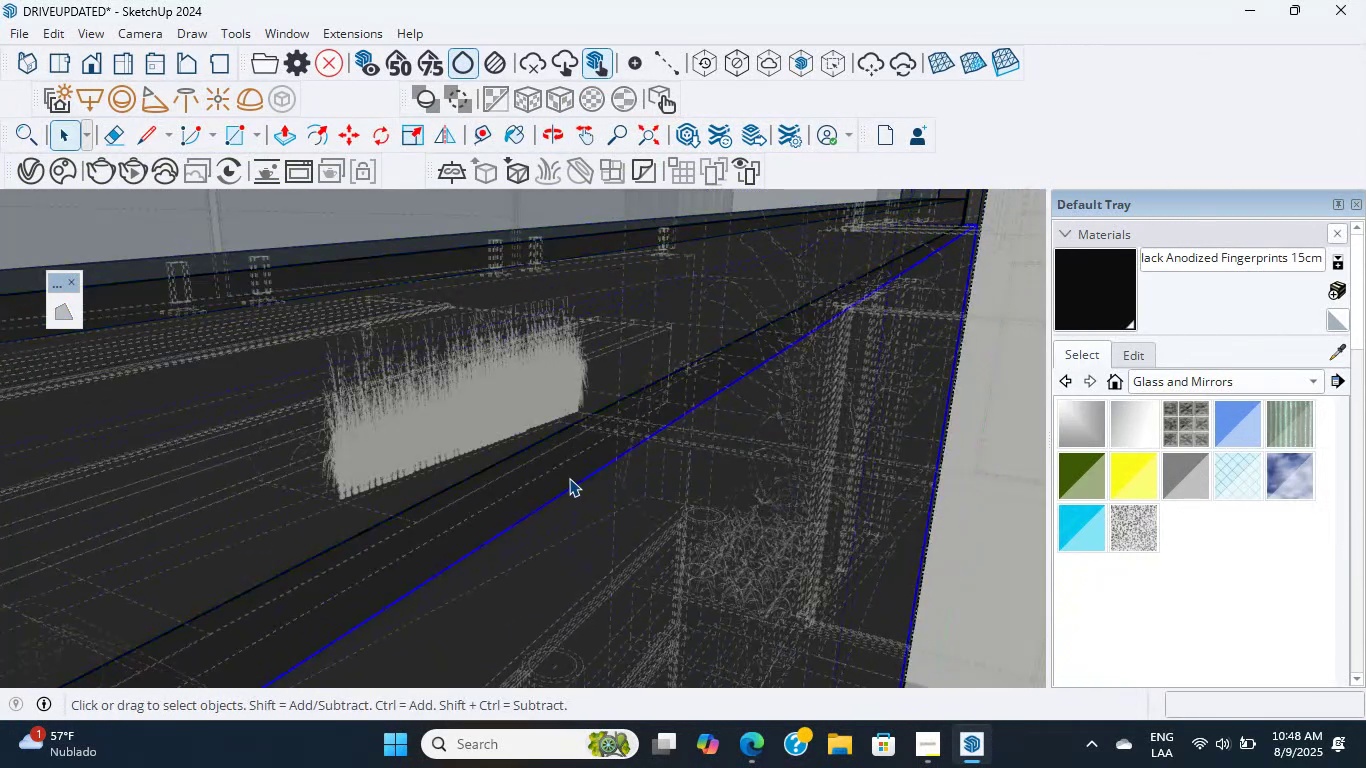 
triple_click([569, 478])
 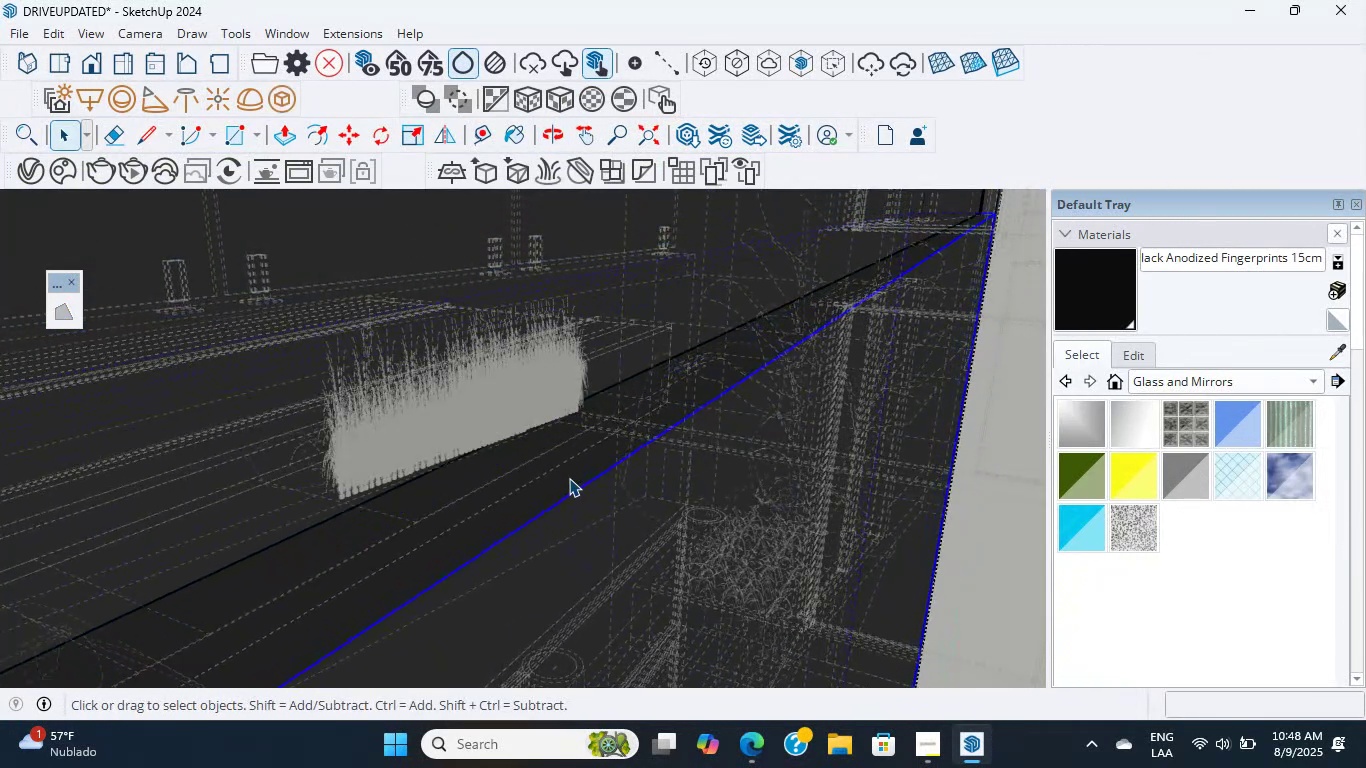 
double_click([569, 478])
 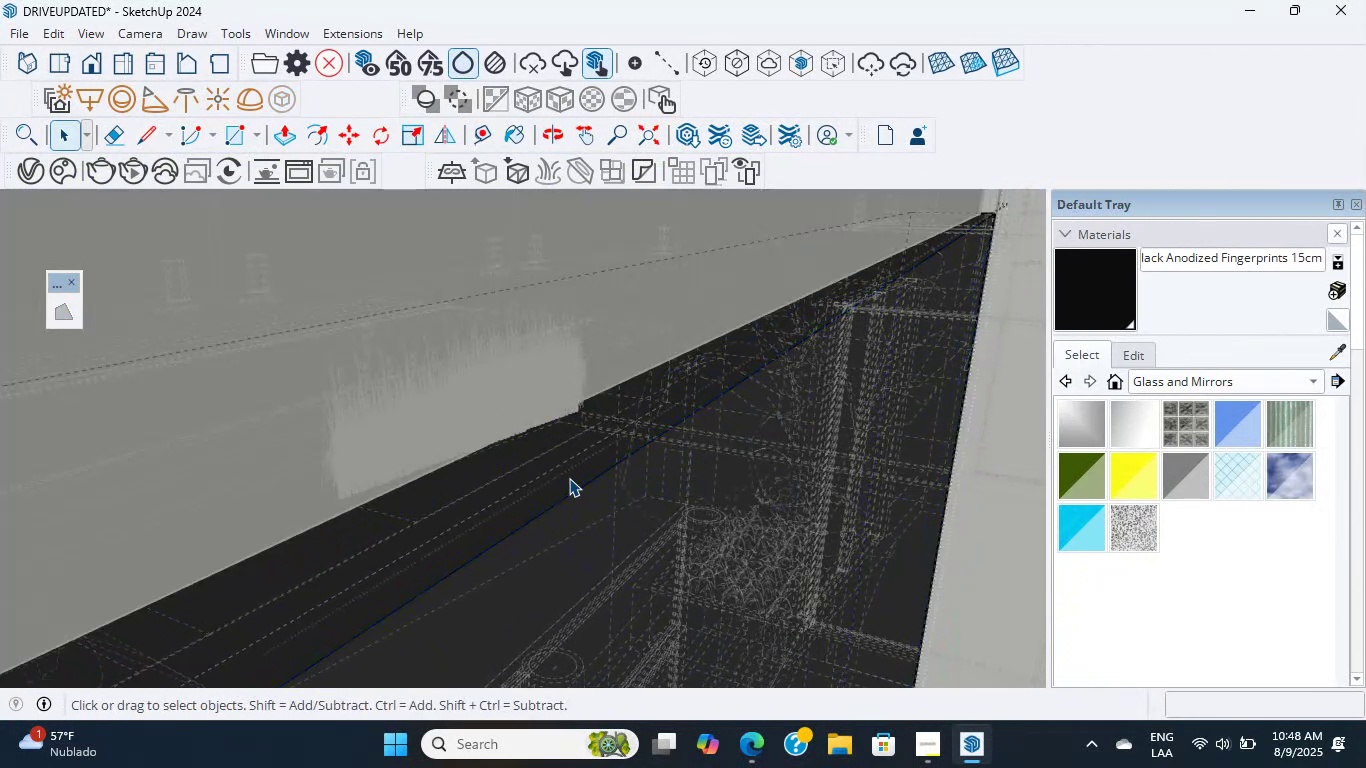 
triple_click([569, 478])
 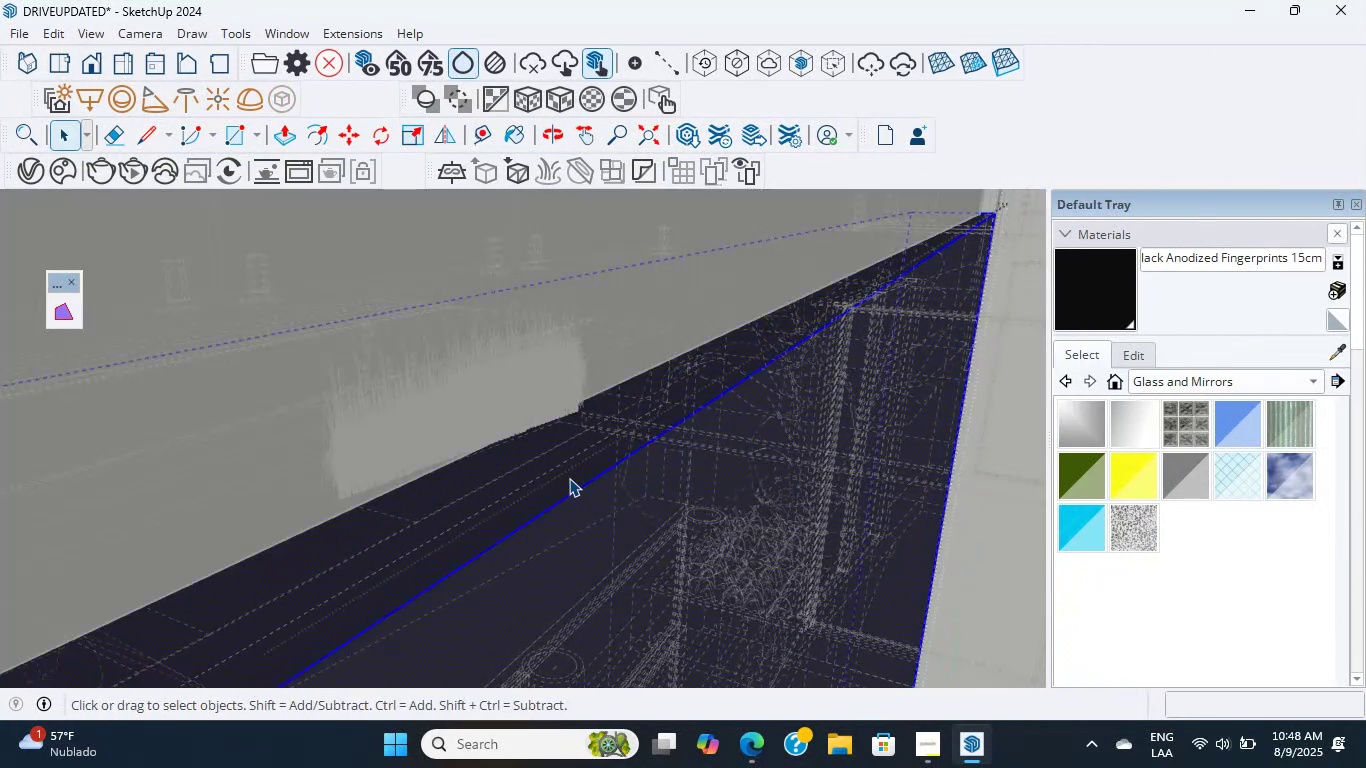 
triple_click([569, 478])
 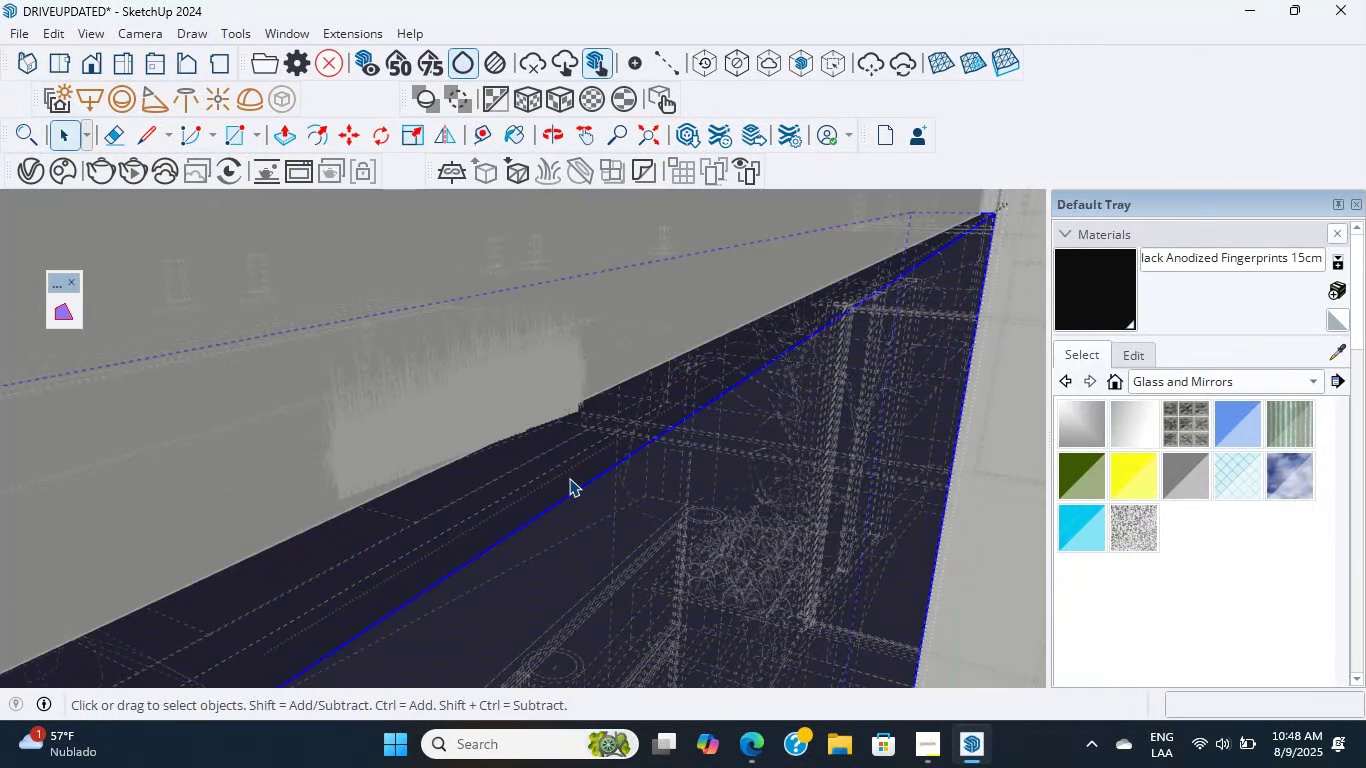 
triple_click([569, 478])
 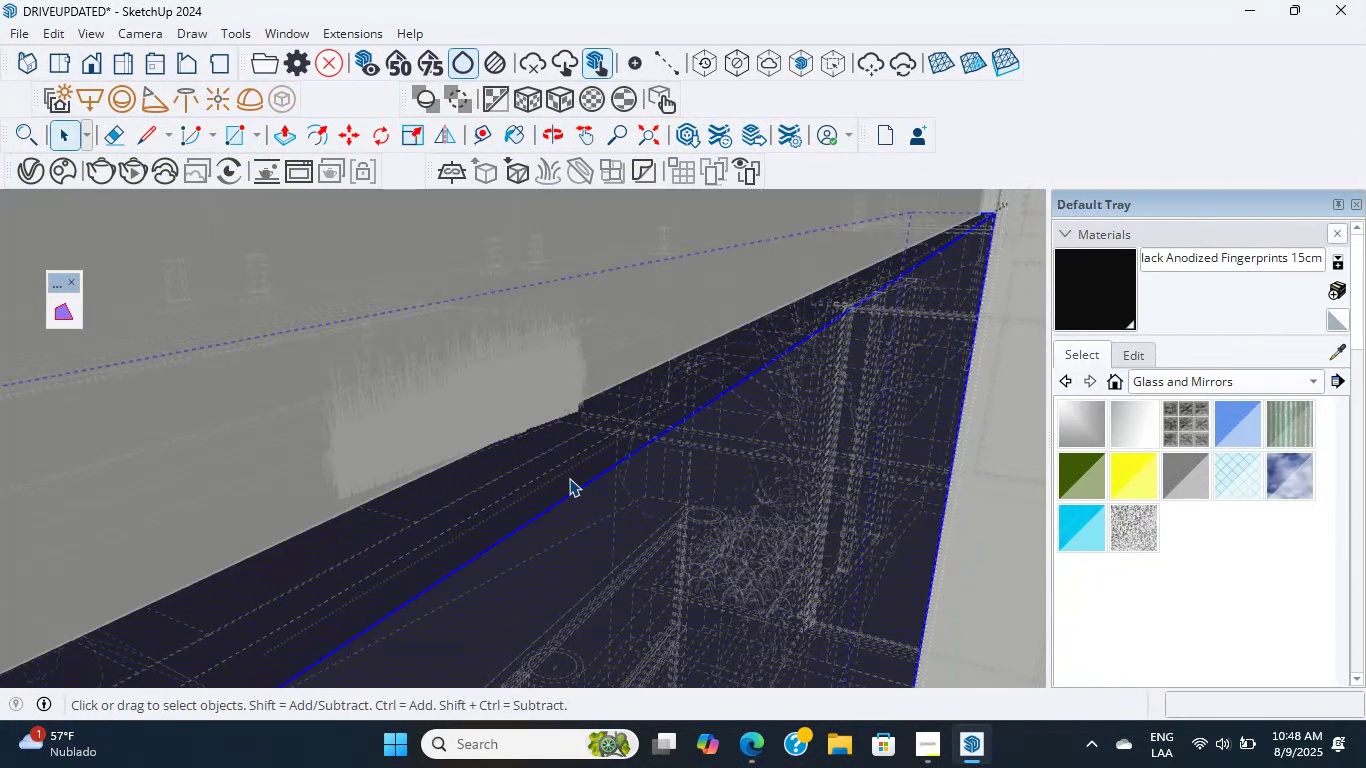 
triple_click([569, 478])
 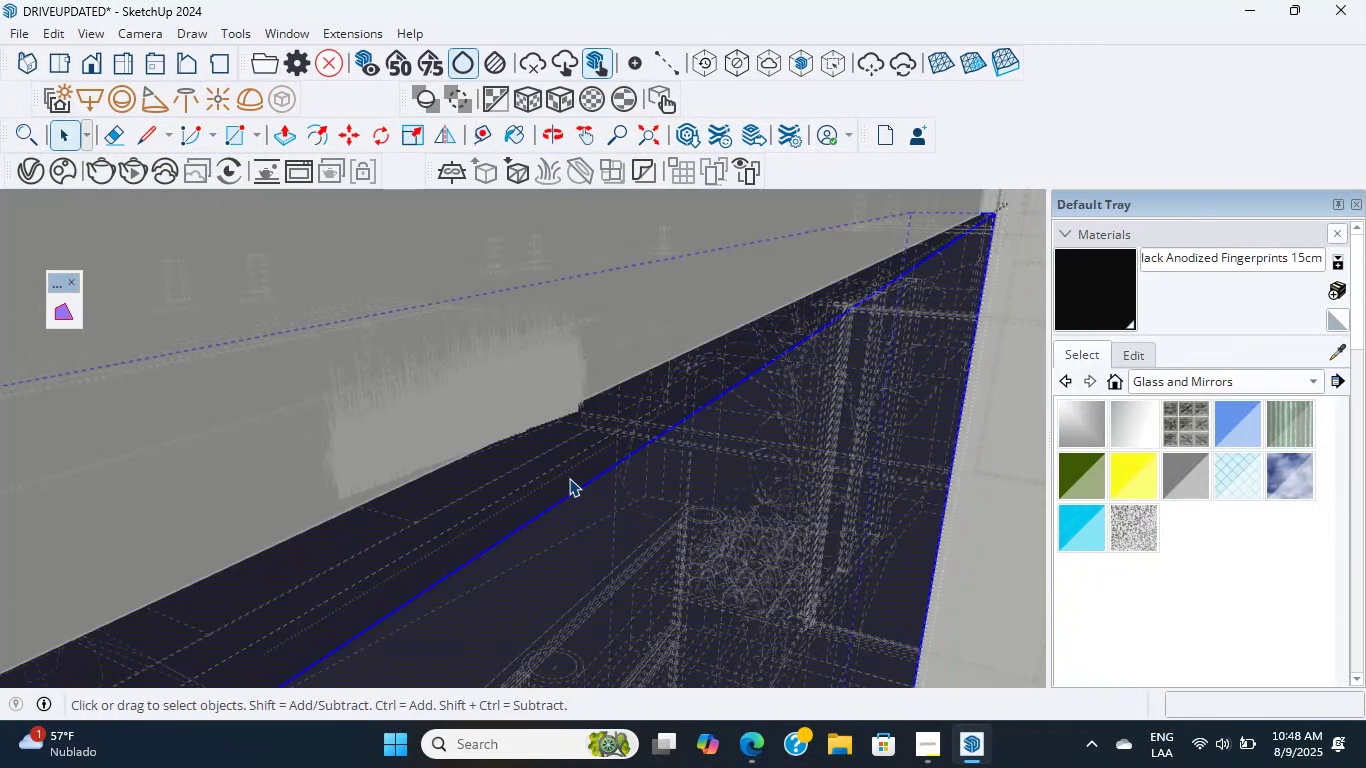 
triple_click([569, 478])
 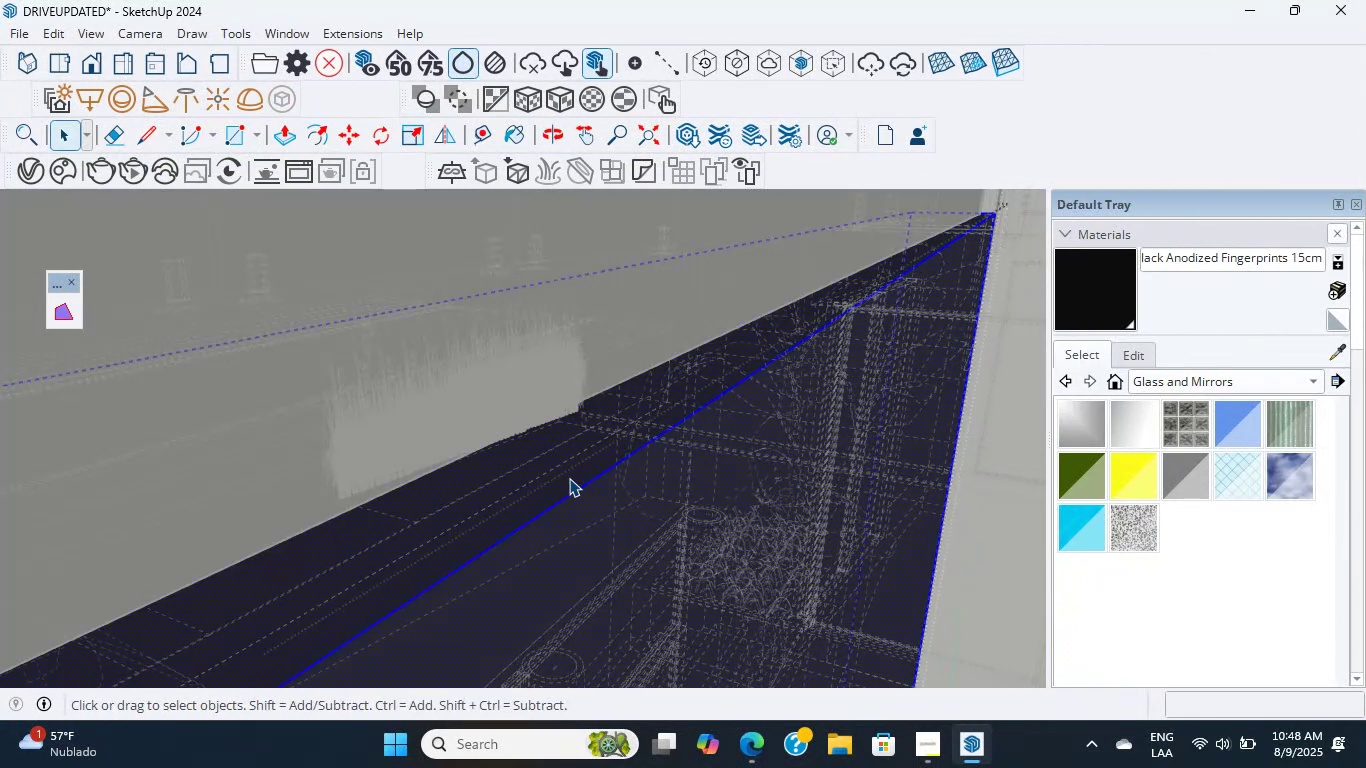 
triple_click([569, 478])
 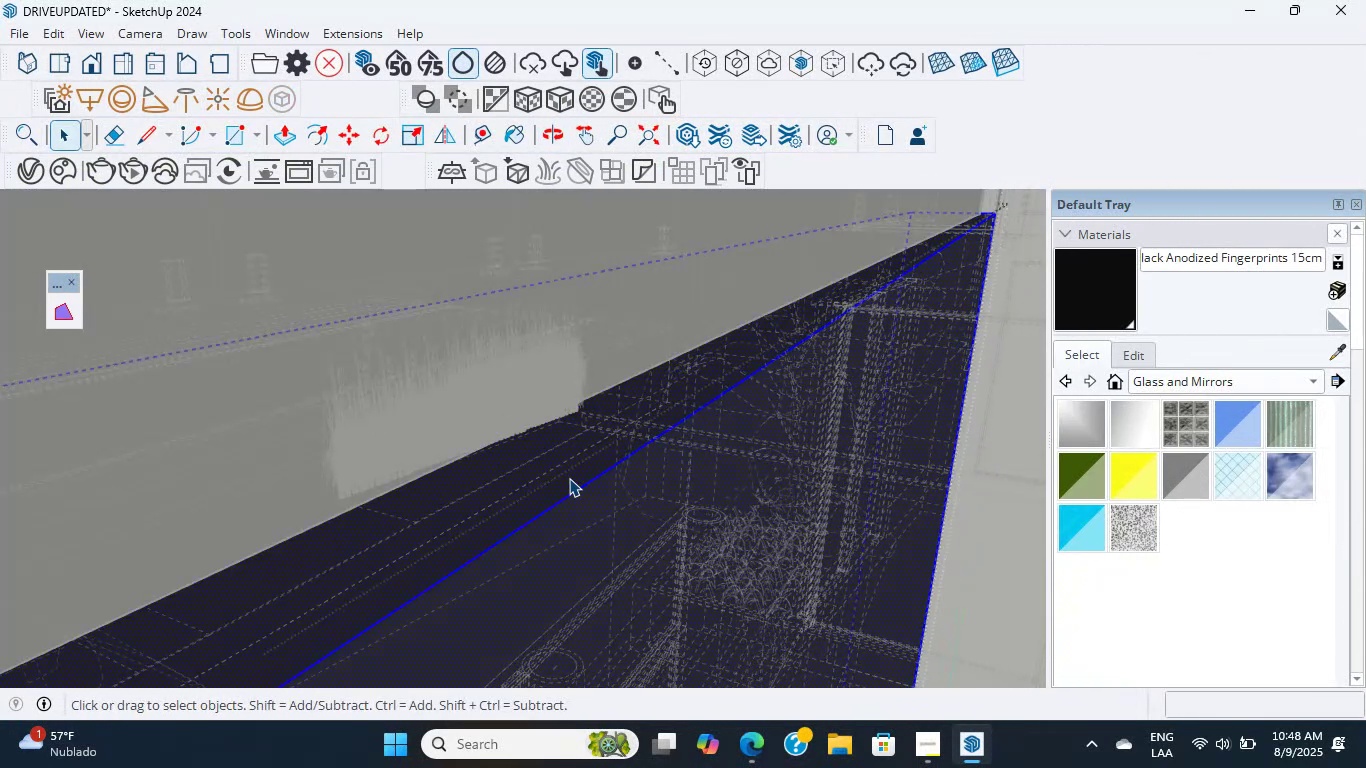 
triple_click([569, 478])
 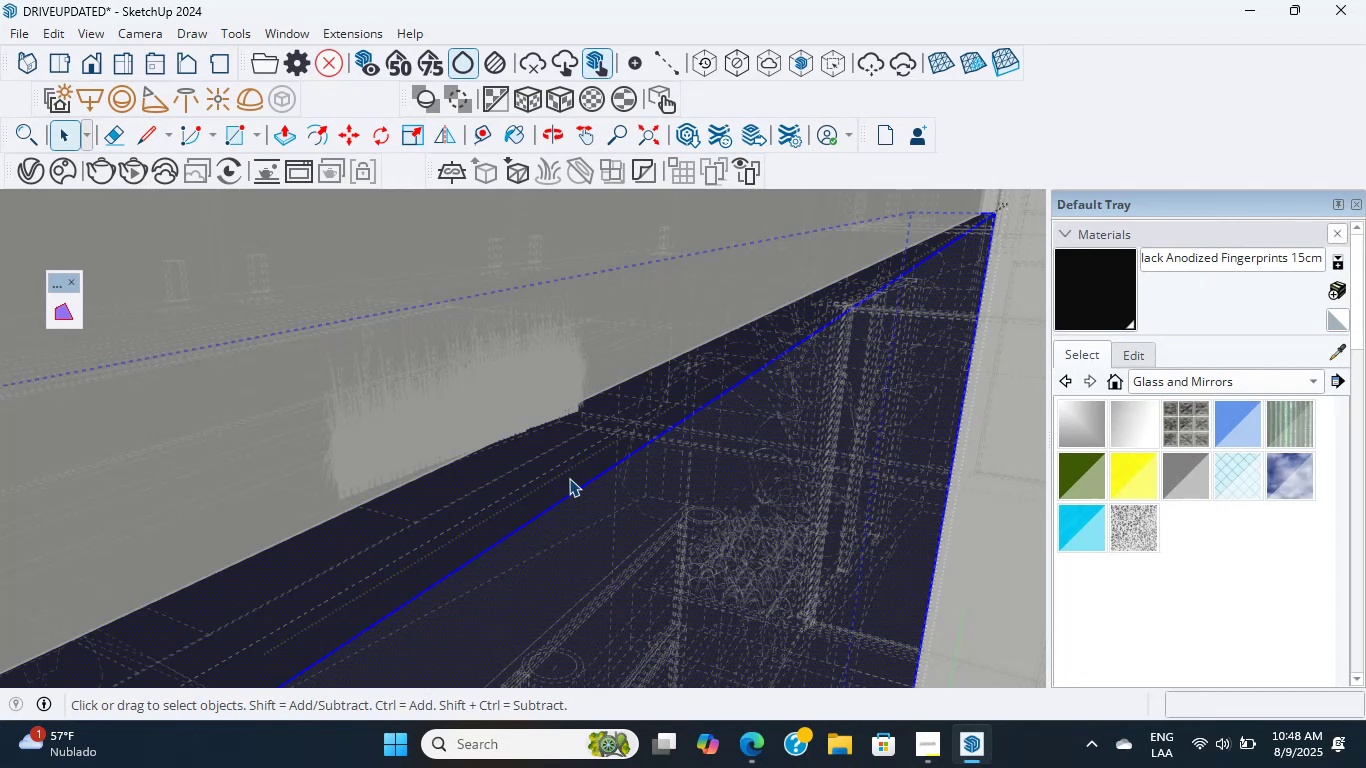 
triple_click([569, 478])
 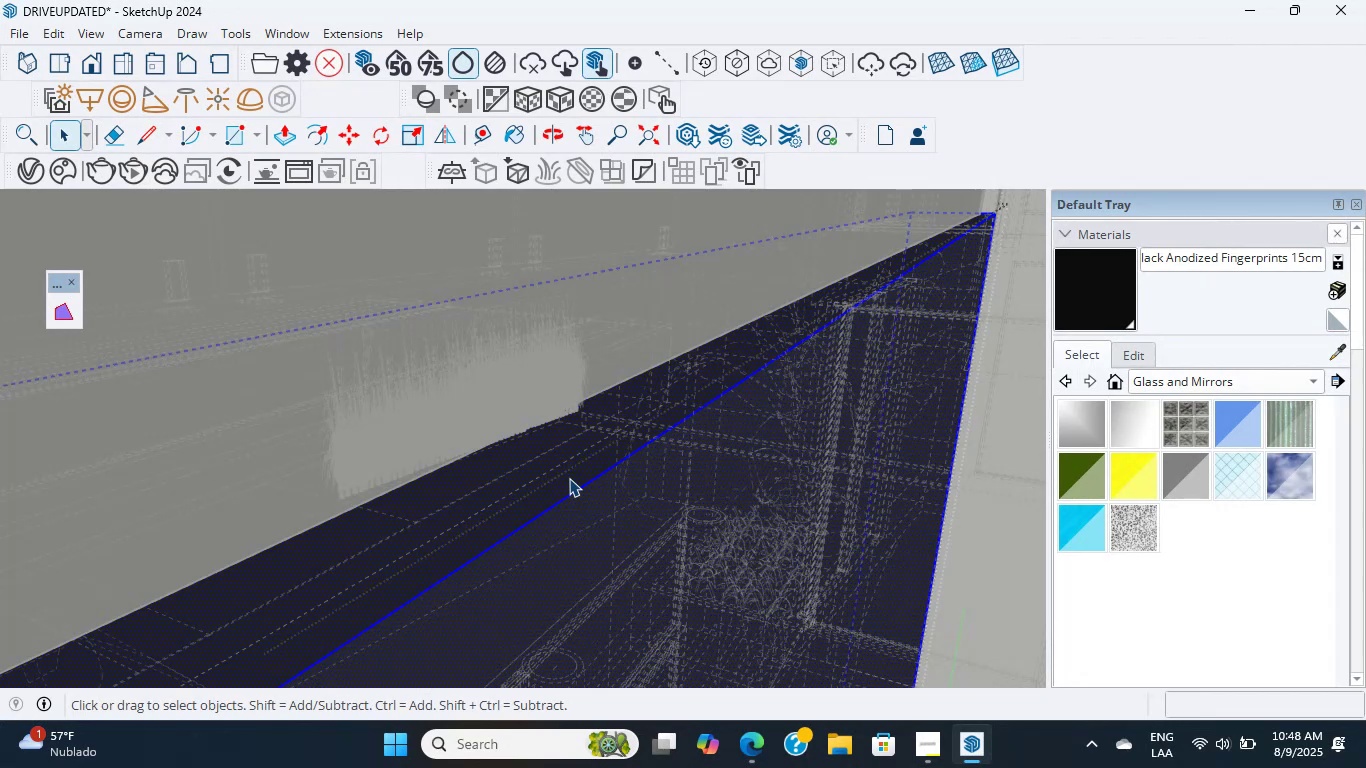 
triple_click([569, 478])
 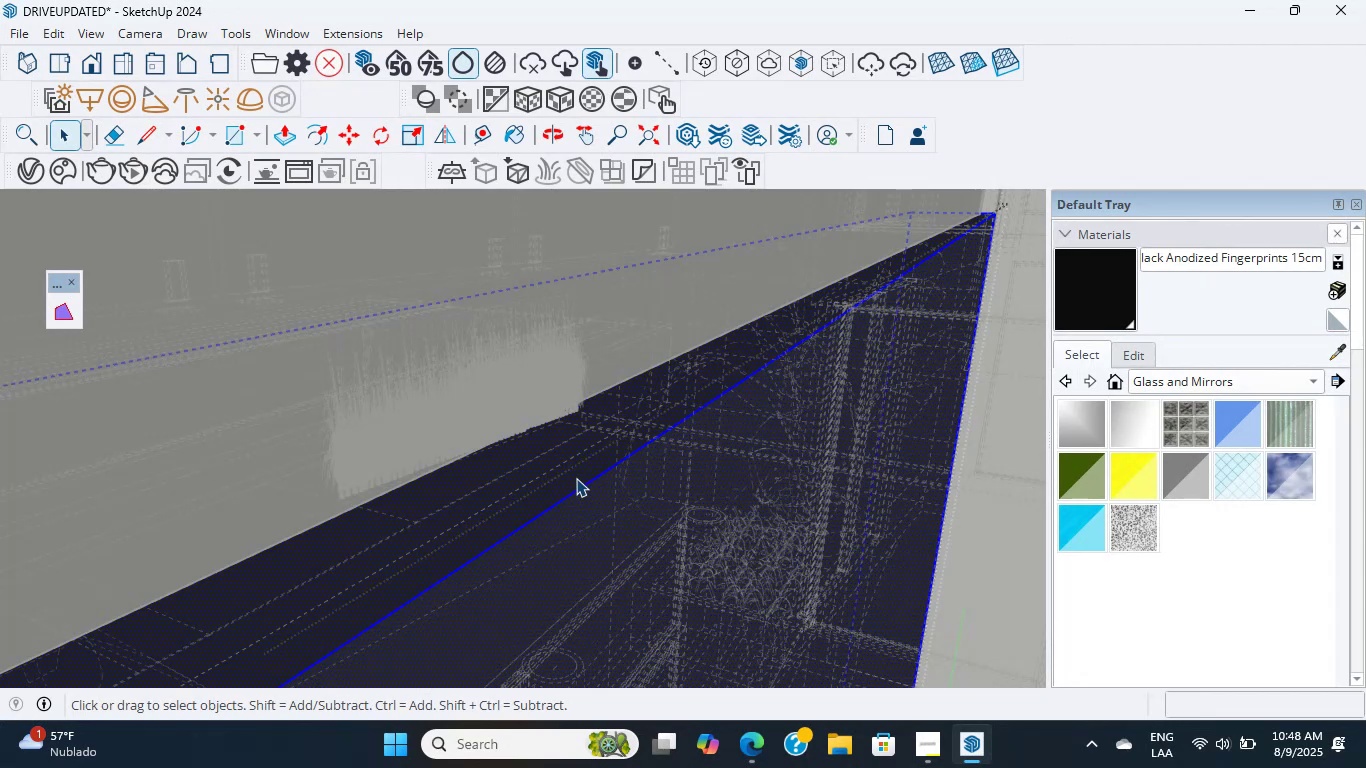 
key(Escape)
 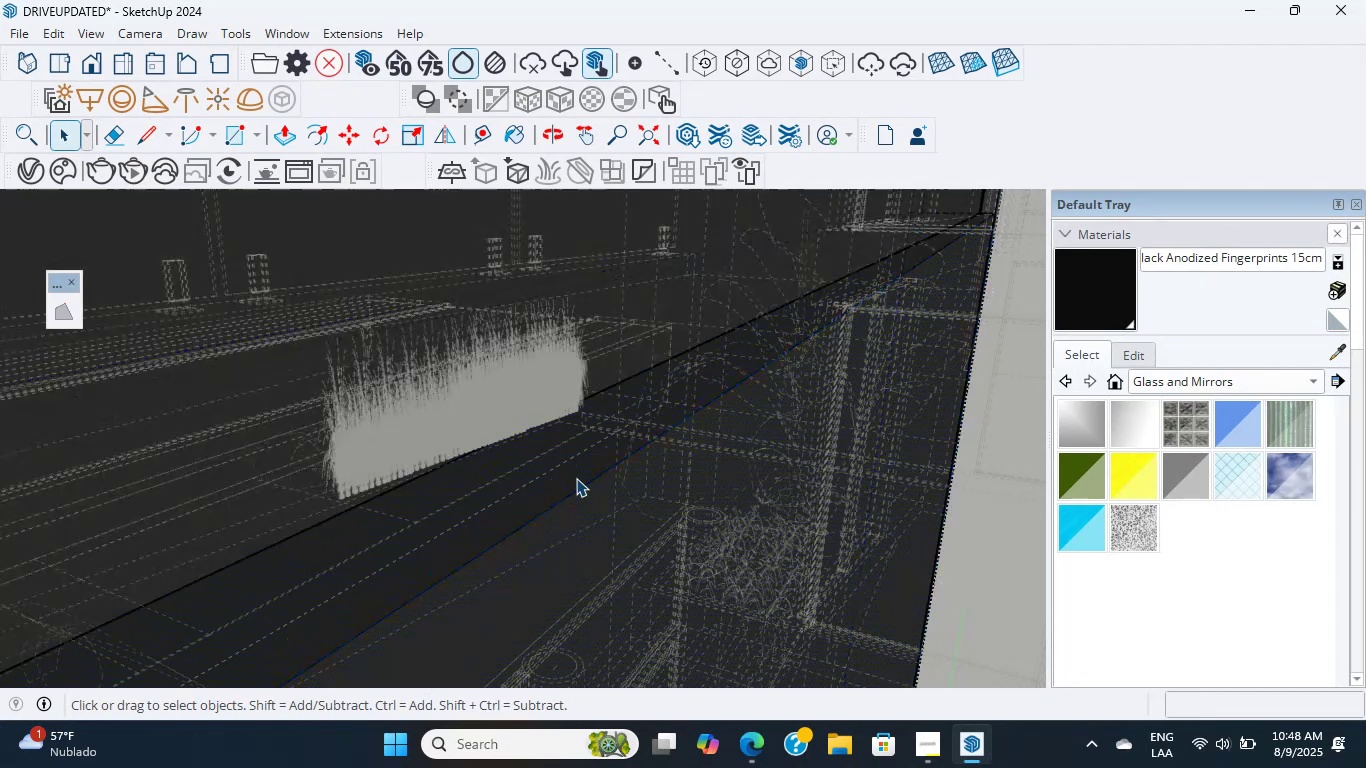 
key(Escape)
 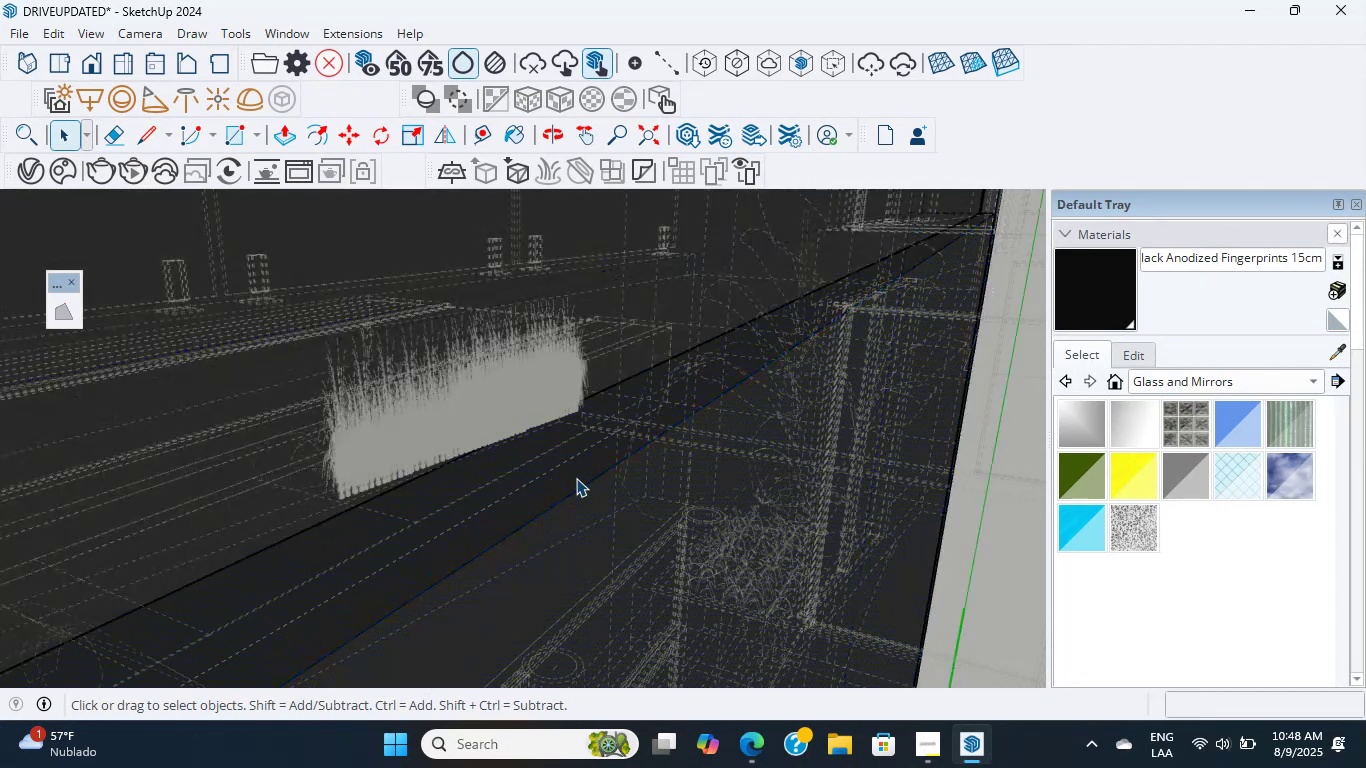 
key(Escape)
 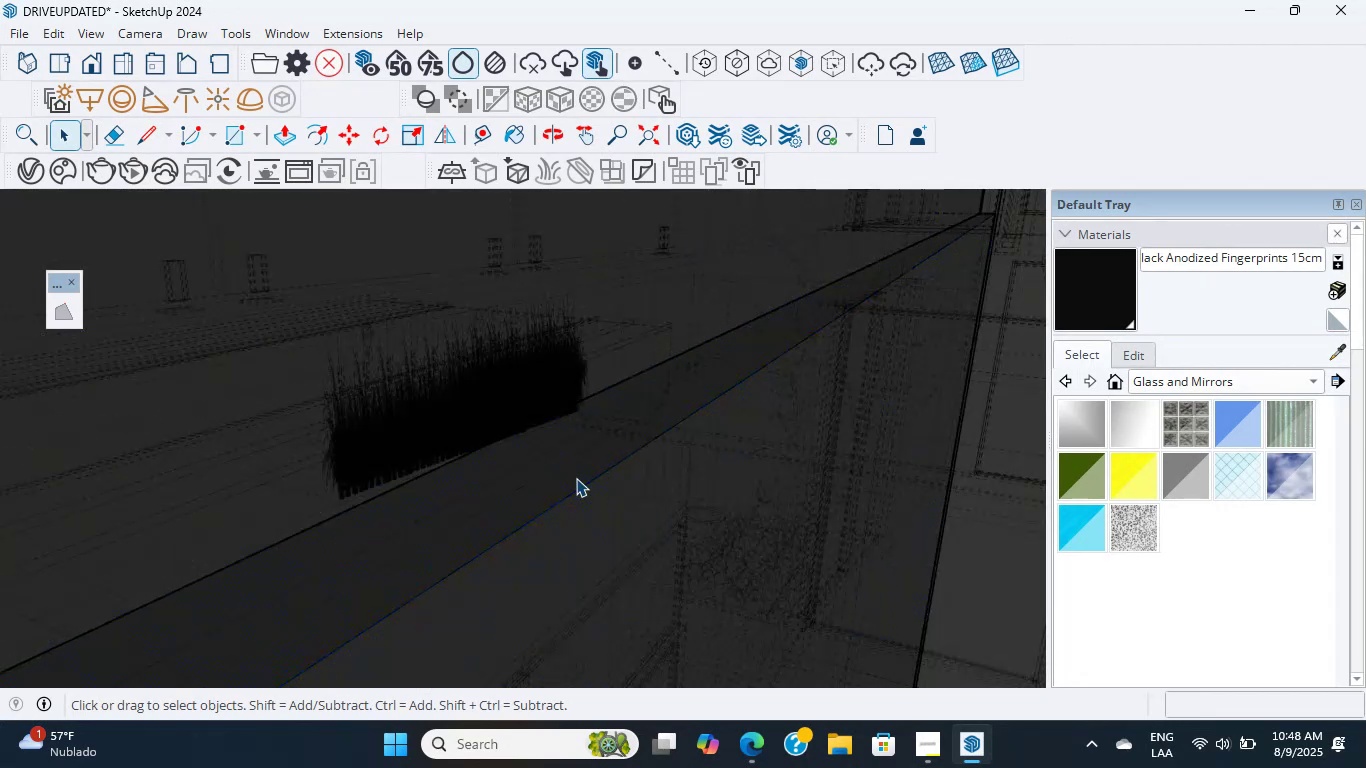 
key(Escape)
 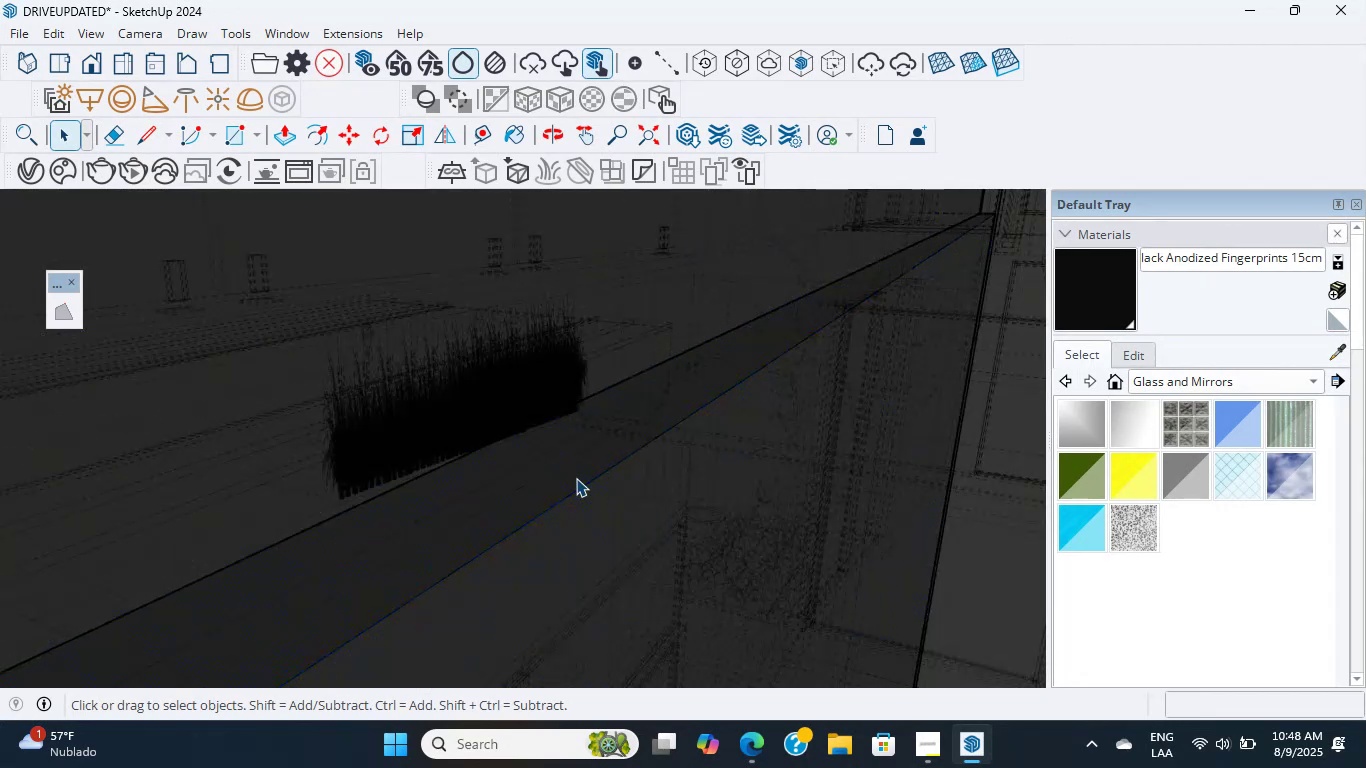 
key(Escape)
 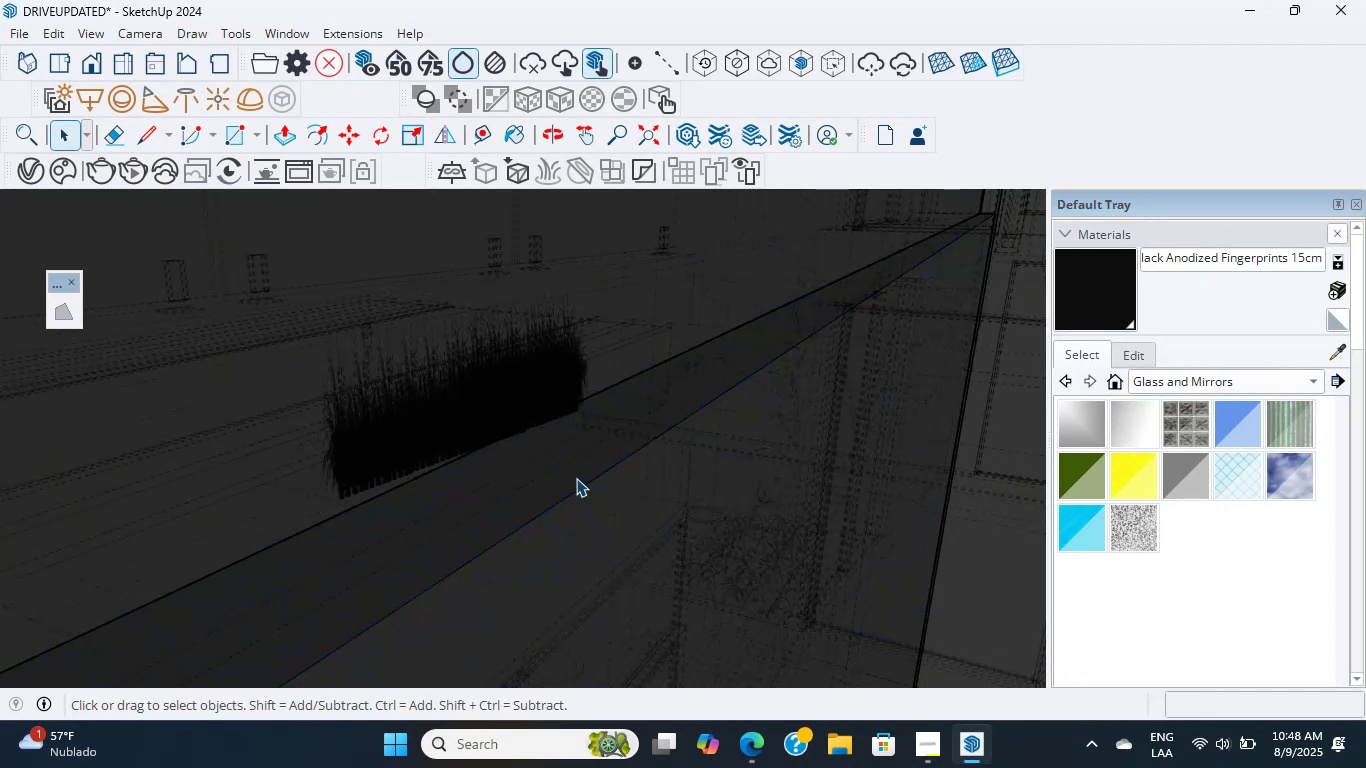 
wait(9.62)
 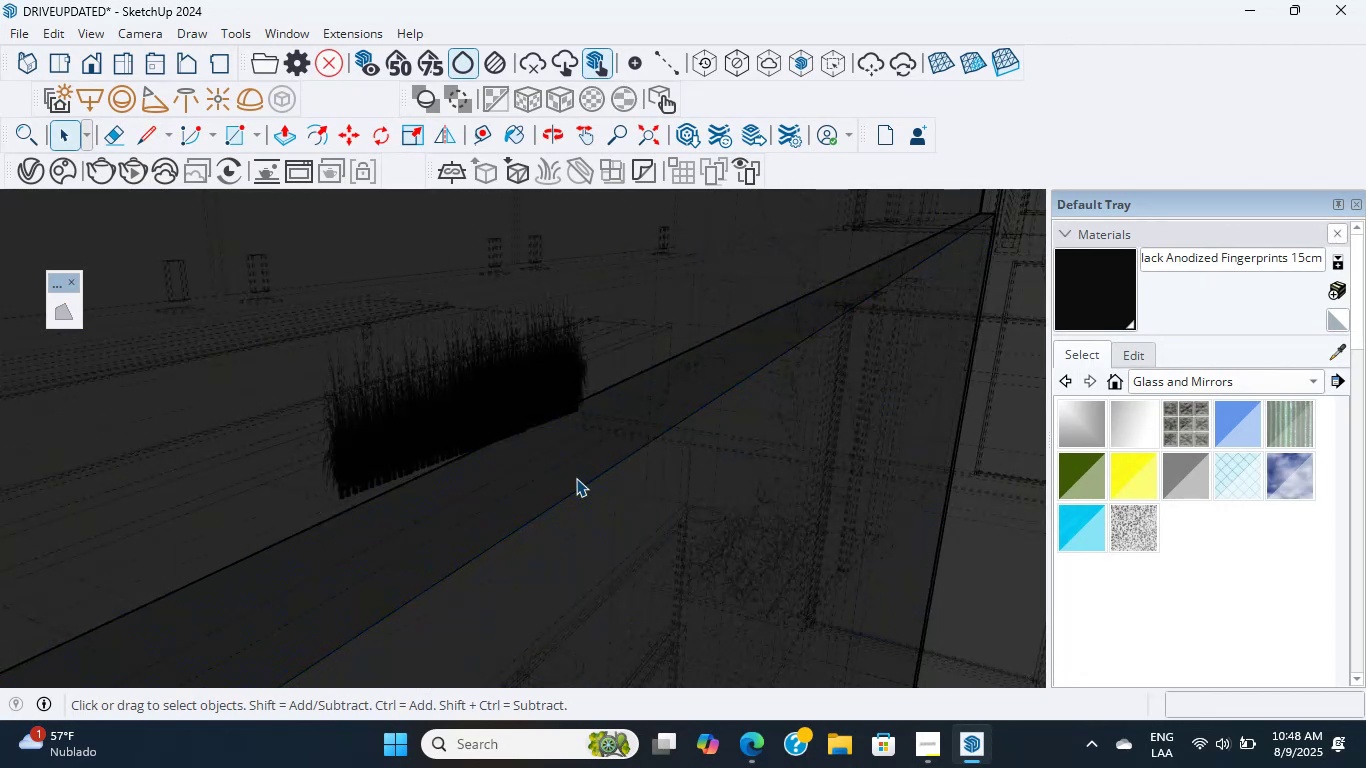 
scroll: coordinate [563, 530], scroll_direction: down, amount: 3.0
 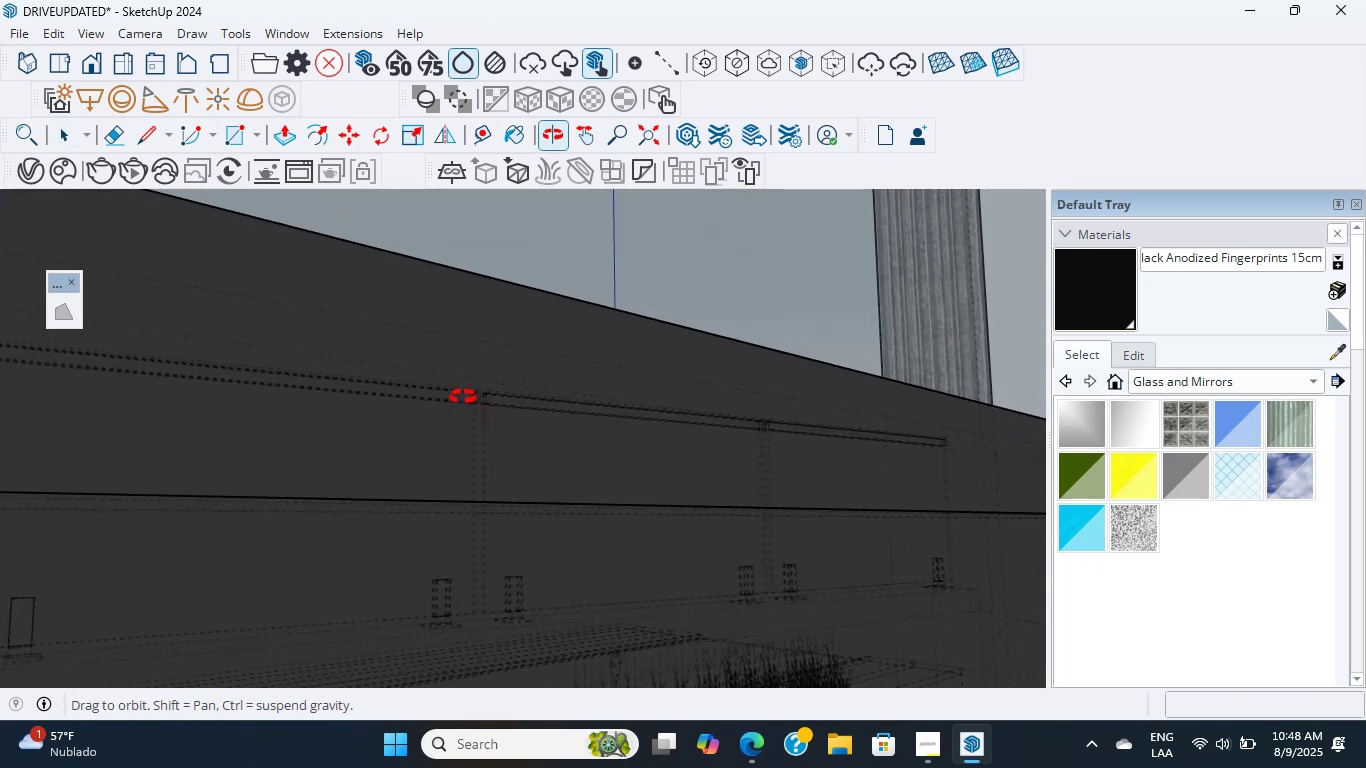 
scroll: coordinate [364, 619], scroll_direction: up, amount: 11.0
 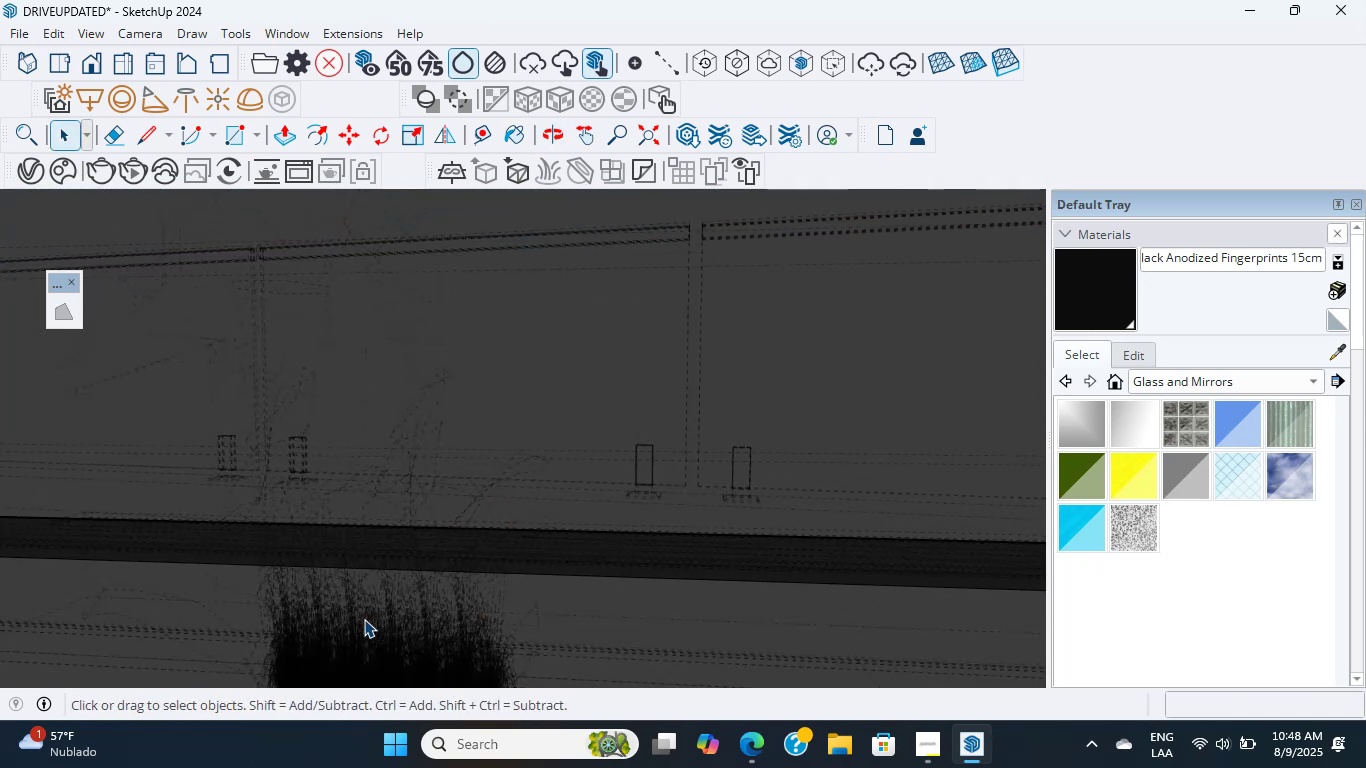 
left_click([364, 619])
 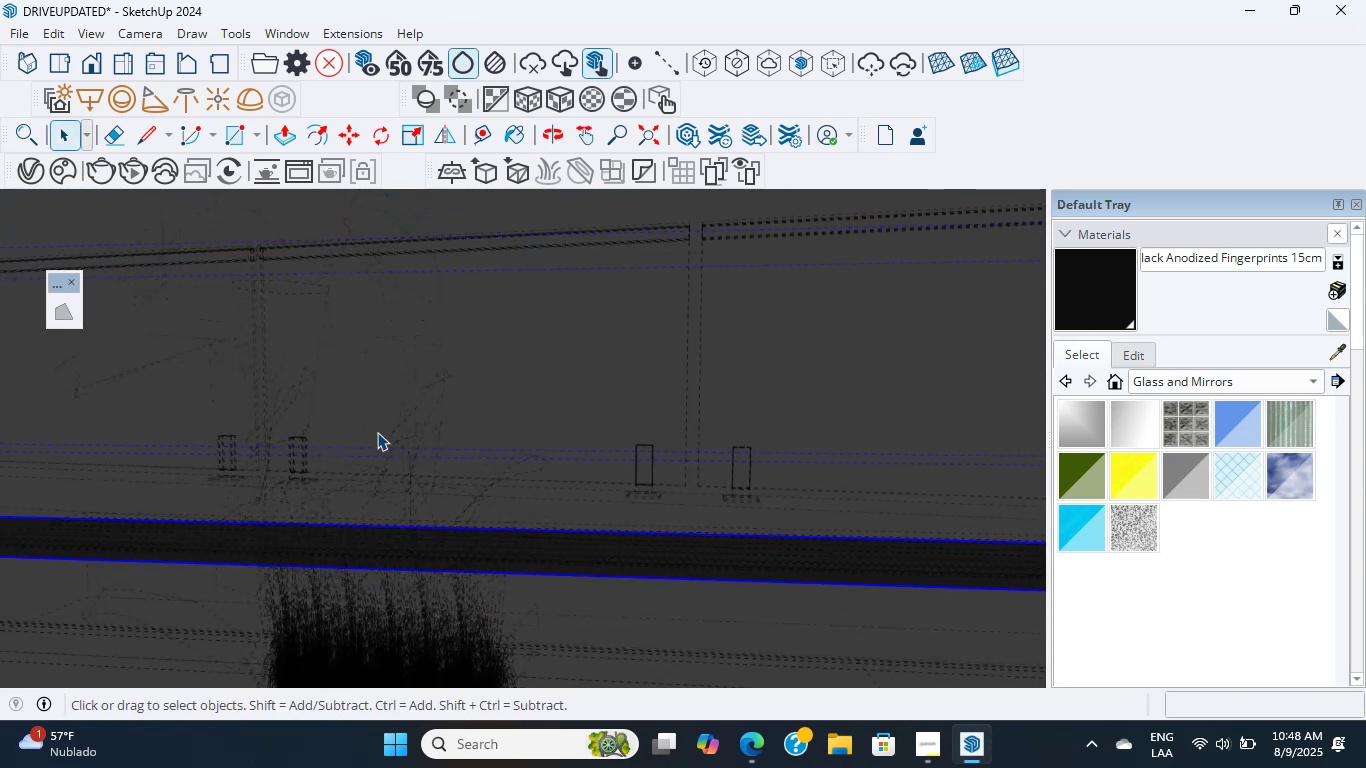 
double_click([397, 394])
 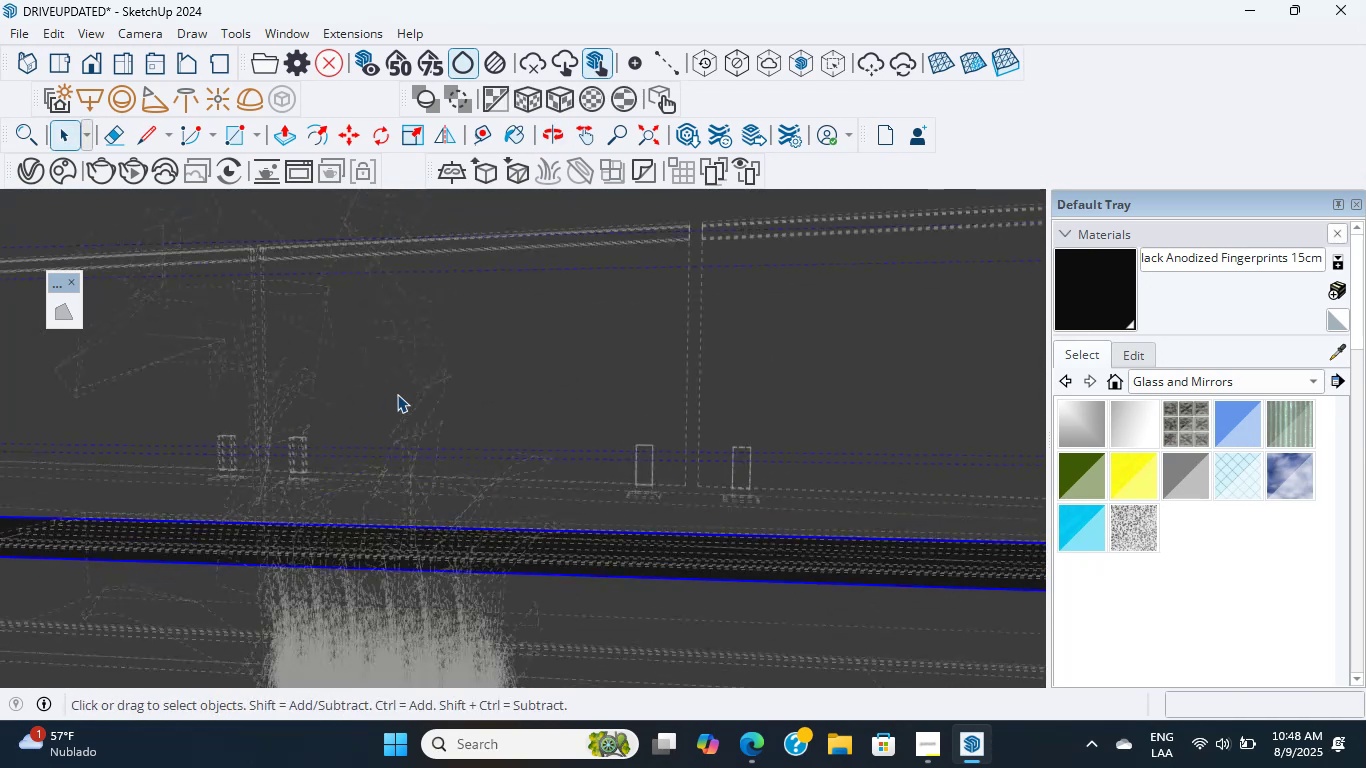 
triple_click([397, 394])
 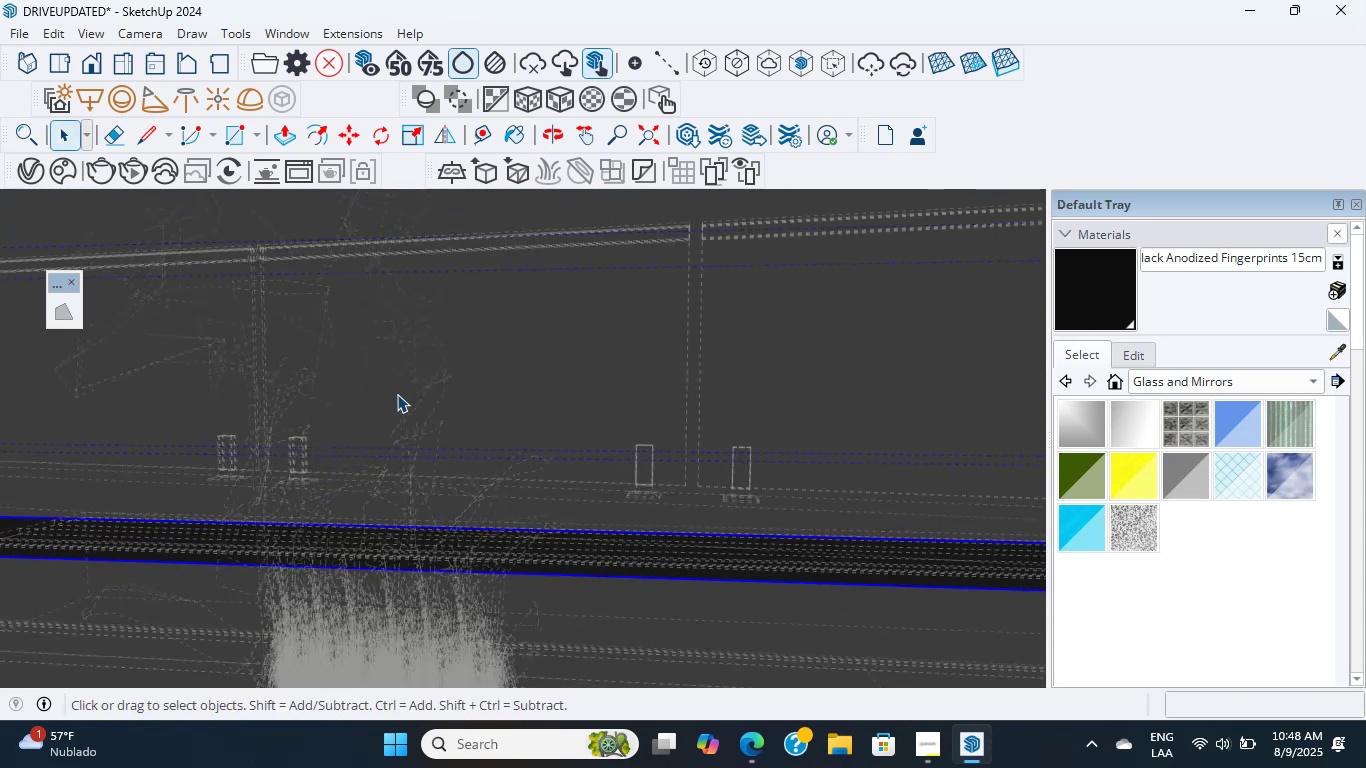 
triple_click([397, 394])
 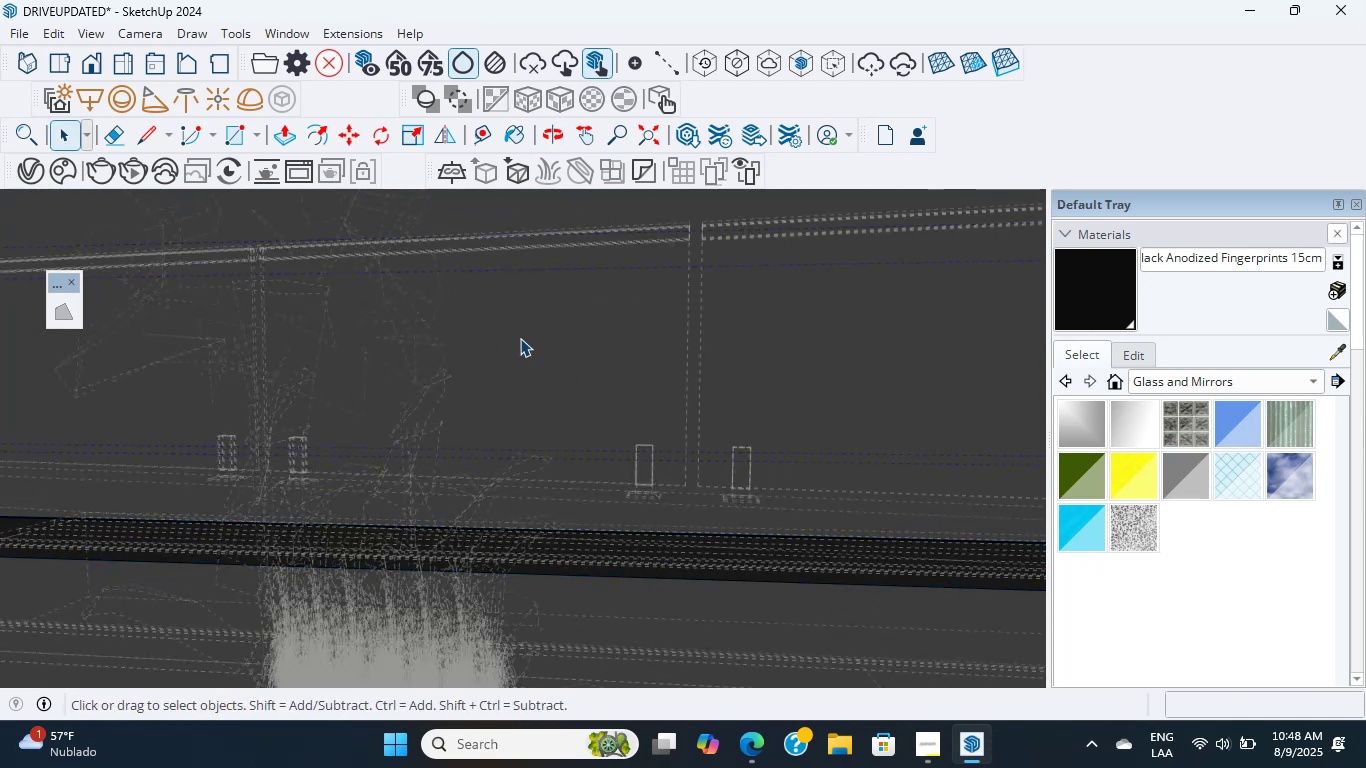 
triple_click([520, 338])
 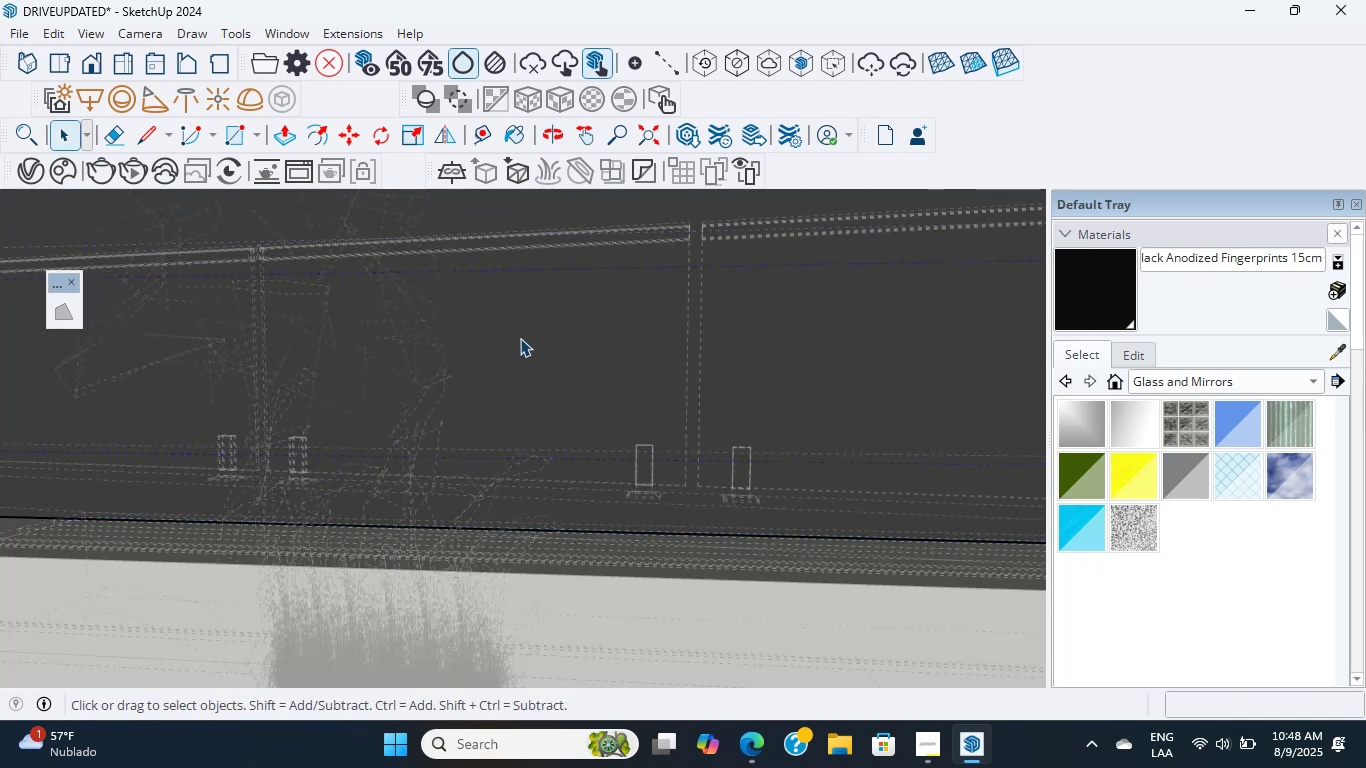 
triple_click([520, 338])
 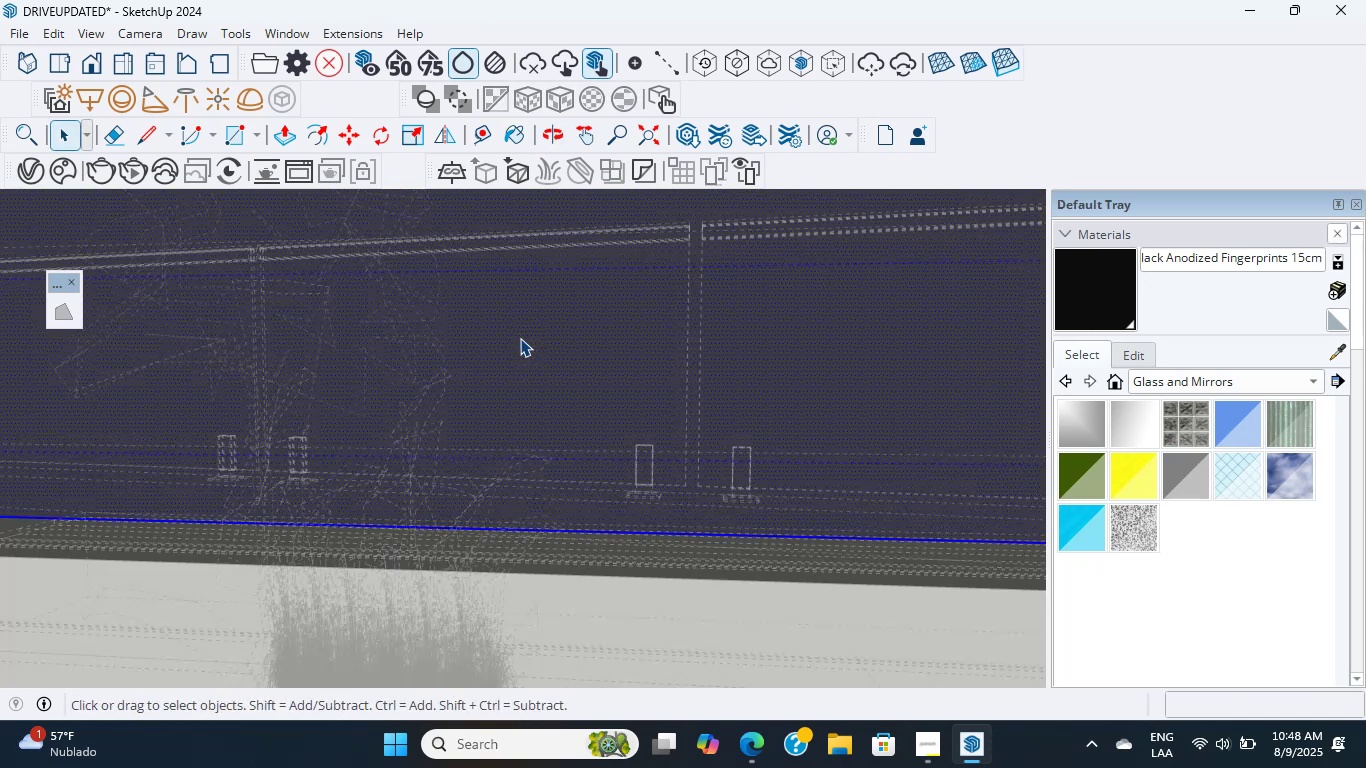 
triple_click([520, 338])
 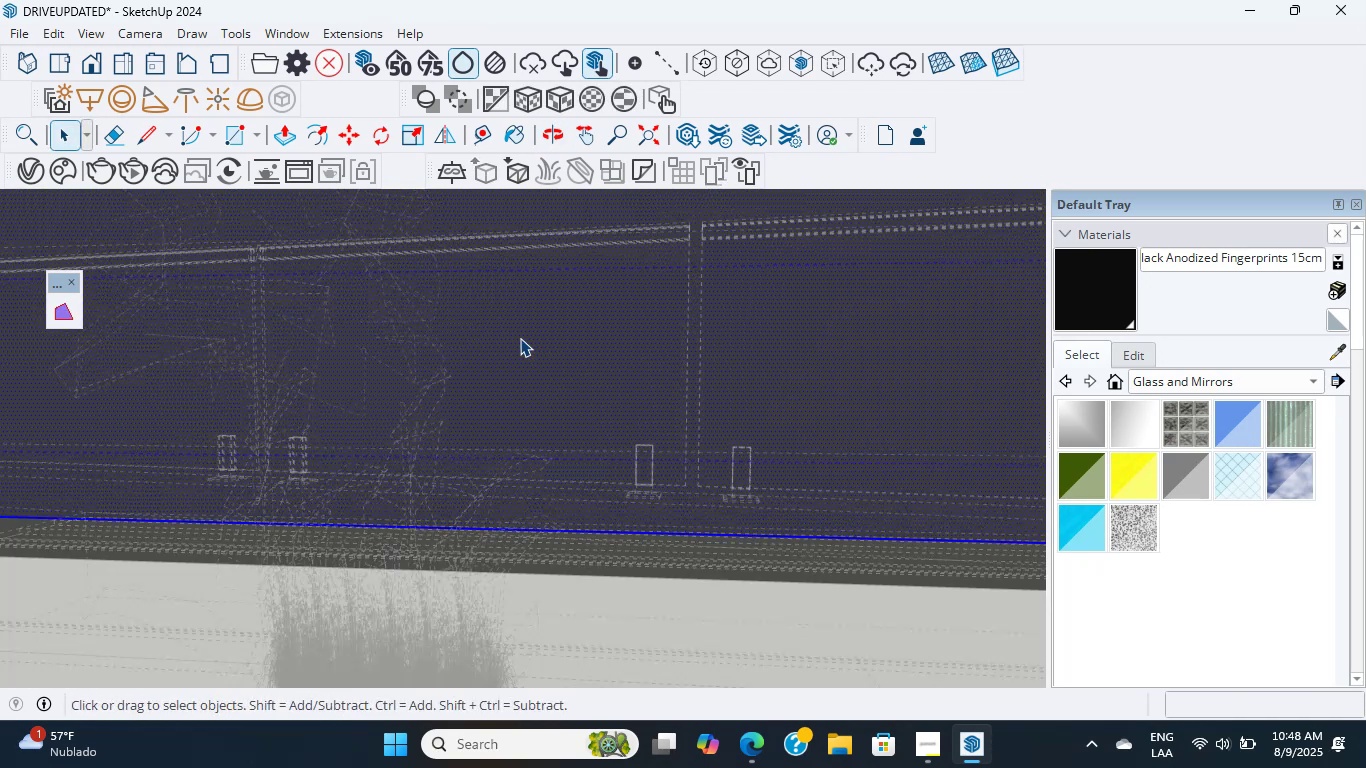 
triple_click([520, 338])
 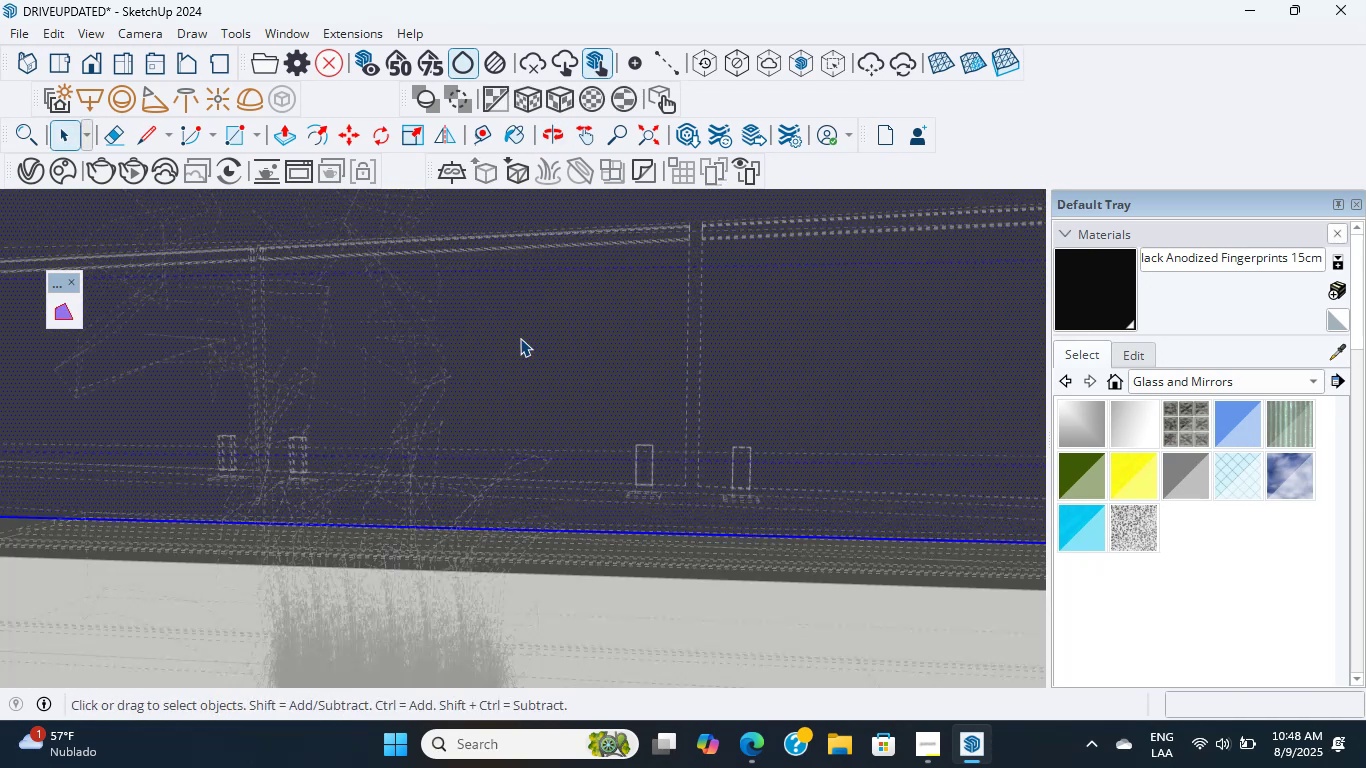 
triple_click([520, 338])
 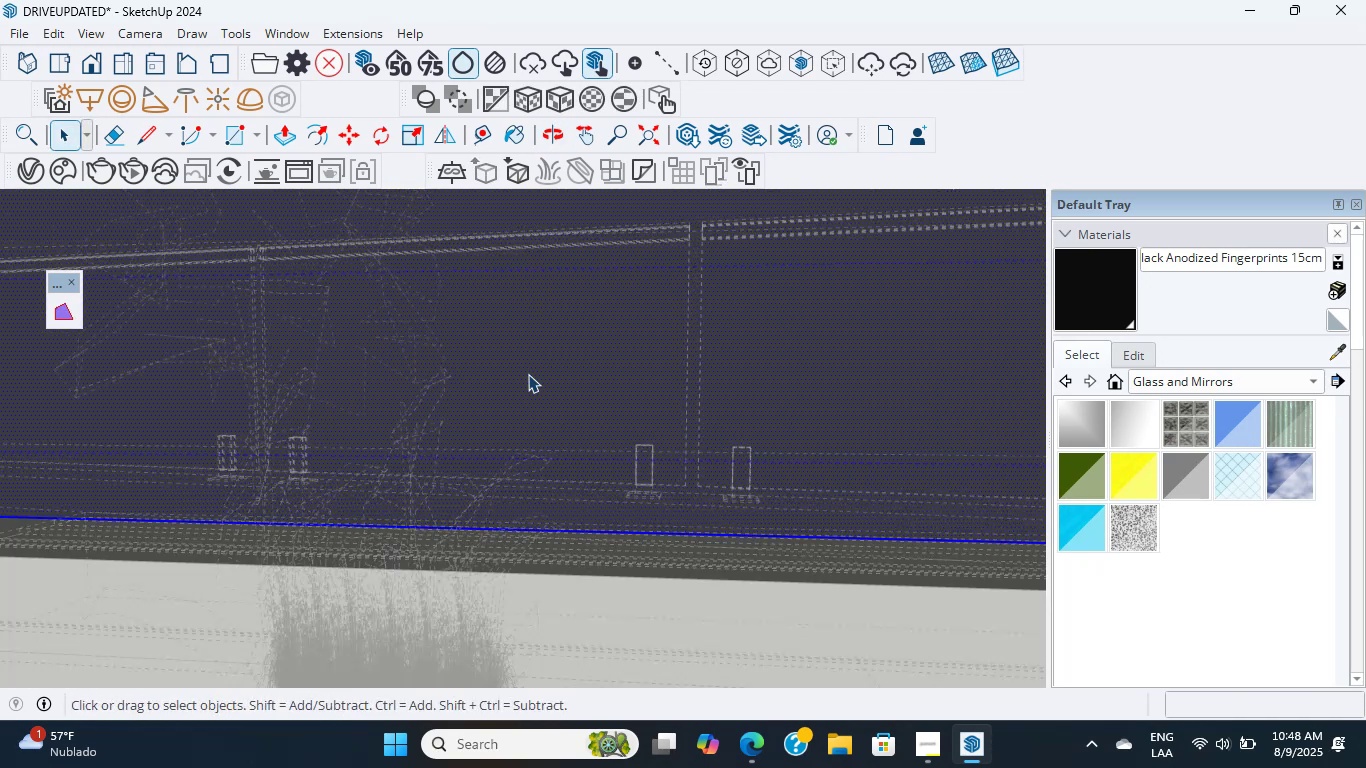 
scroll: coordinate [638, 364], scroll_direction: down, amount: 35.0
 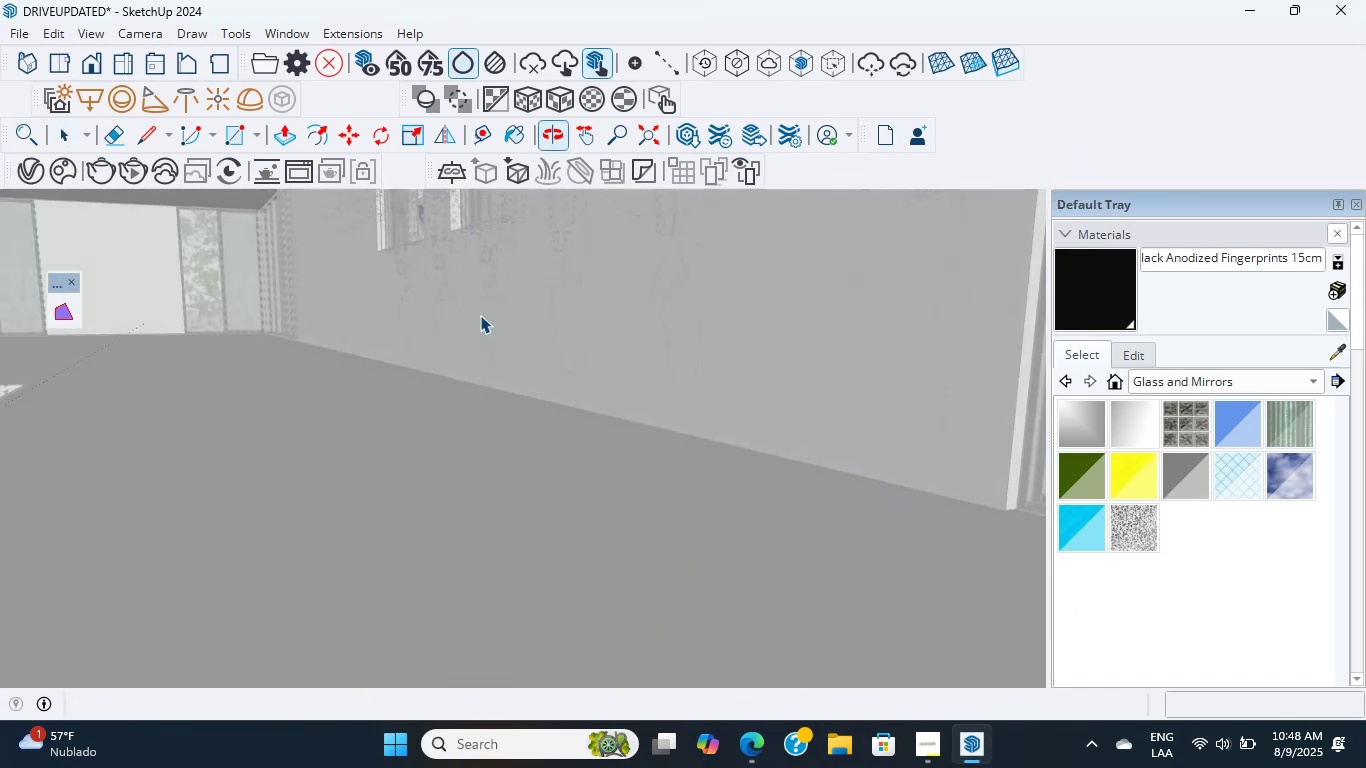 
double_click([491, 303])
 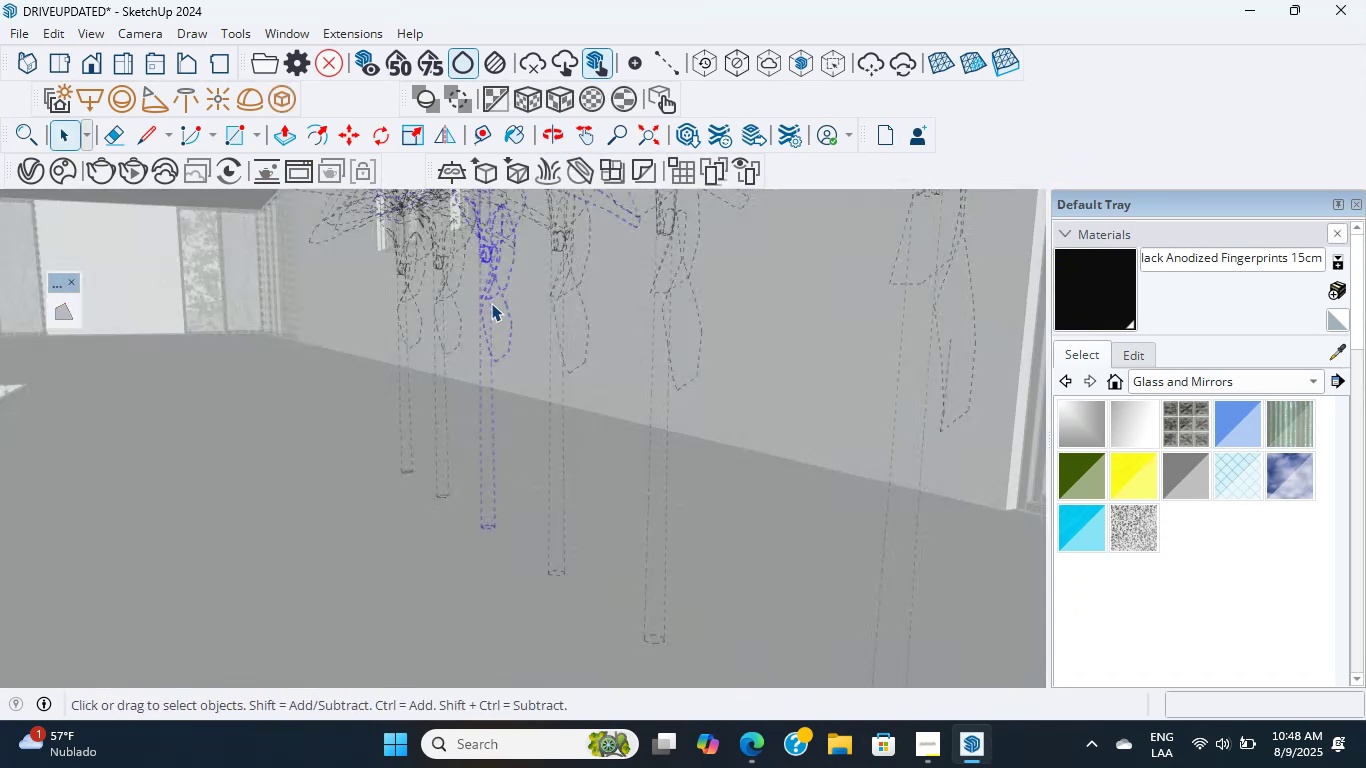 
triple_click([491, 303])
 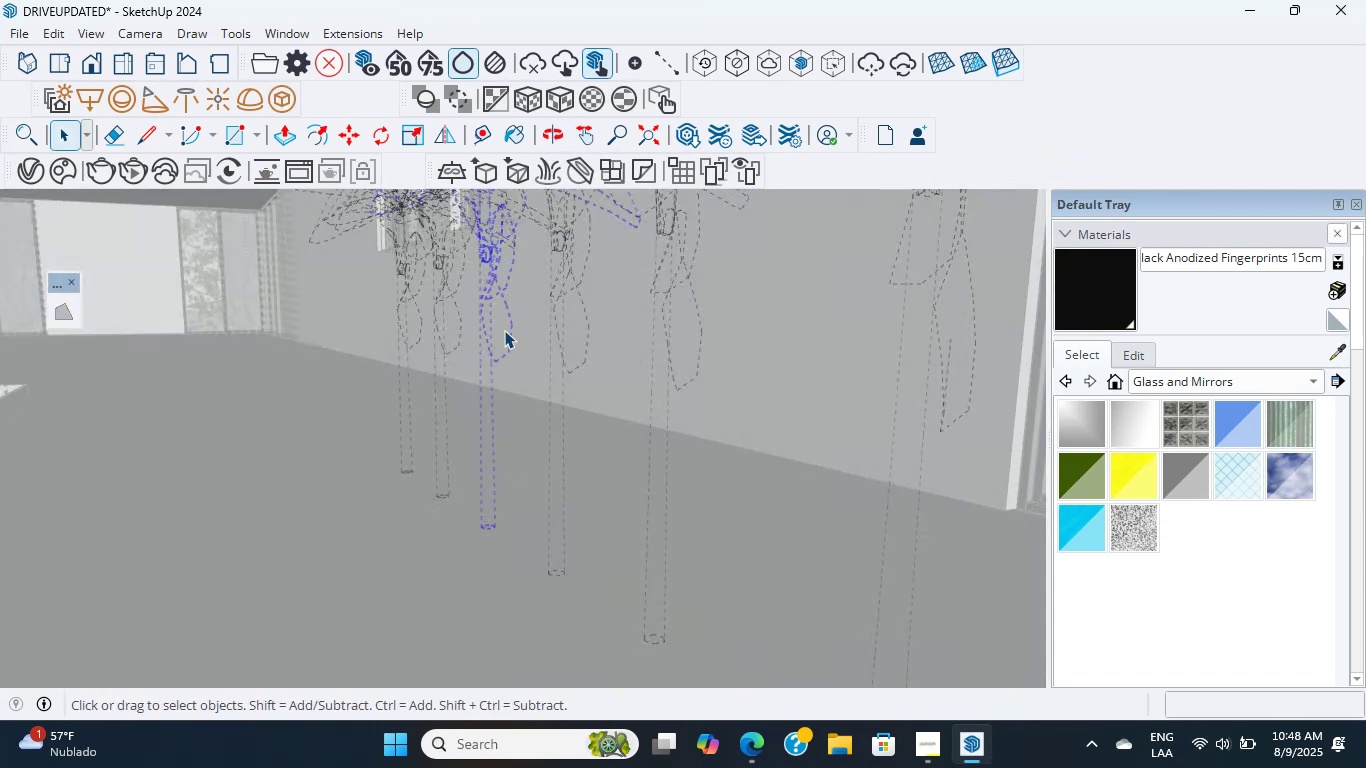 
scroll: coordinate [460, 388], scroll_direction: up, amount: 3.0
 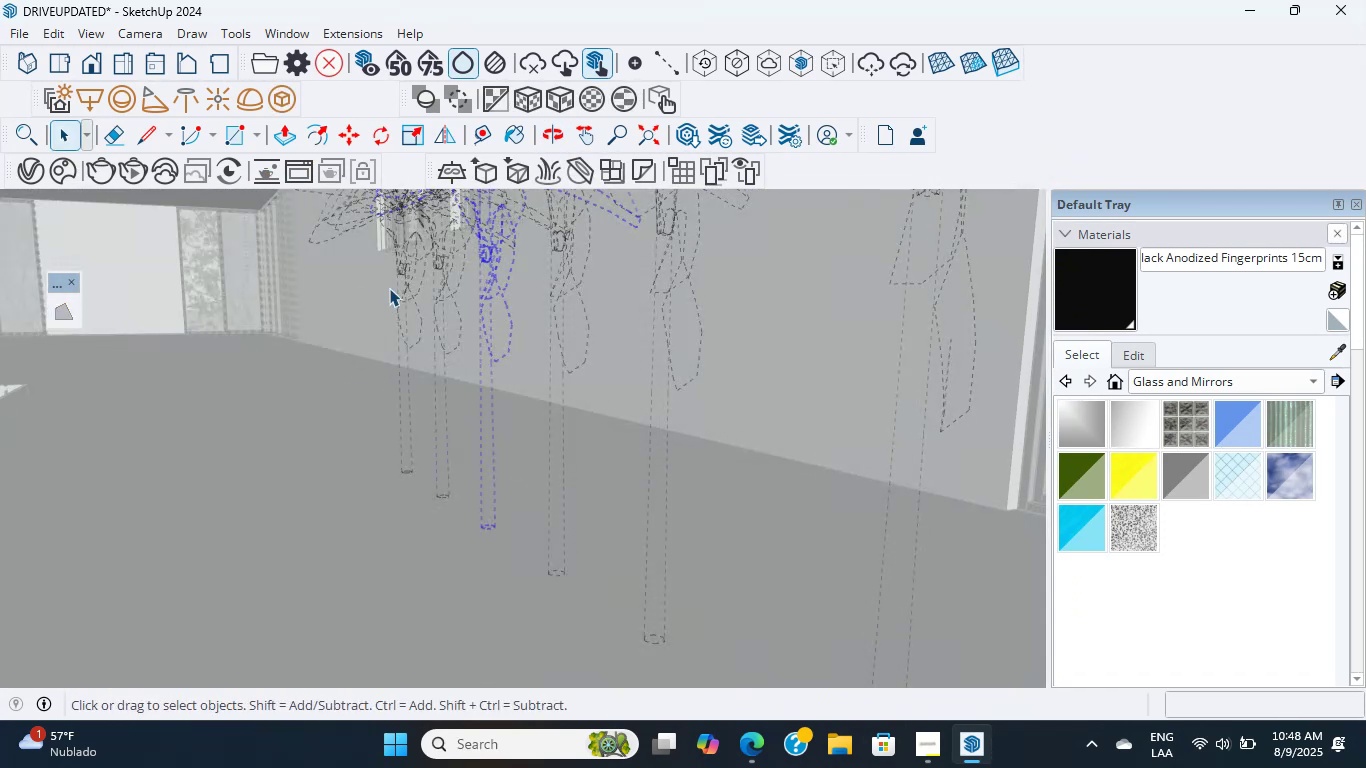 
left_click([390, 291])
 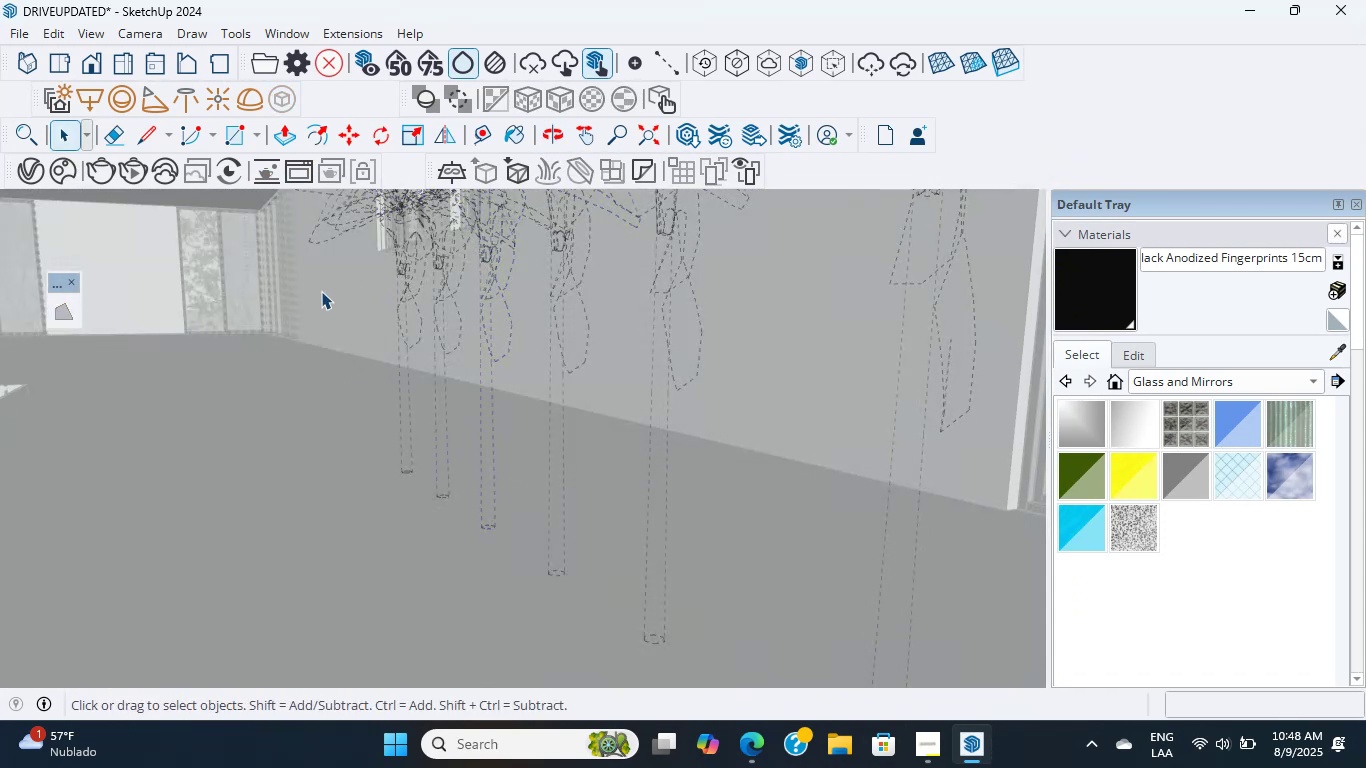 
left_click([321, 291])
 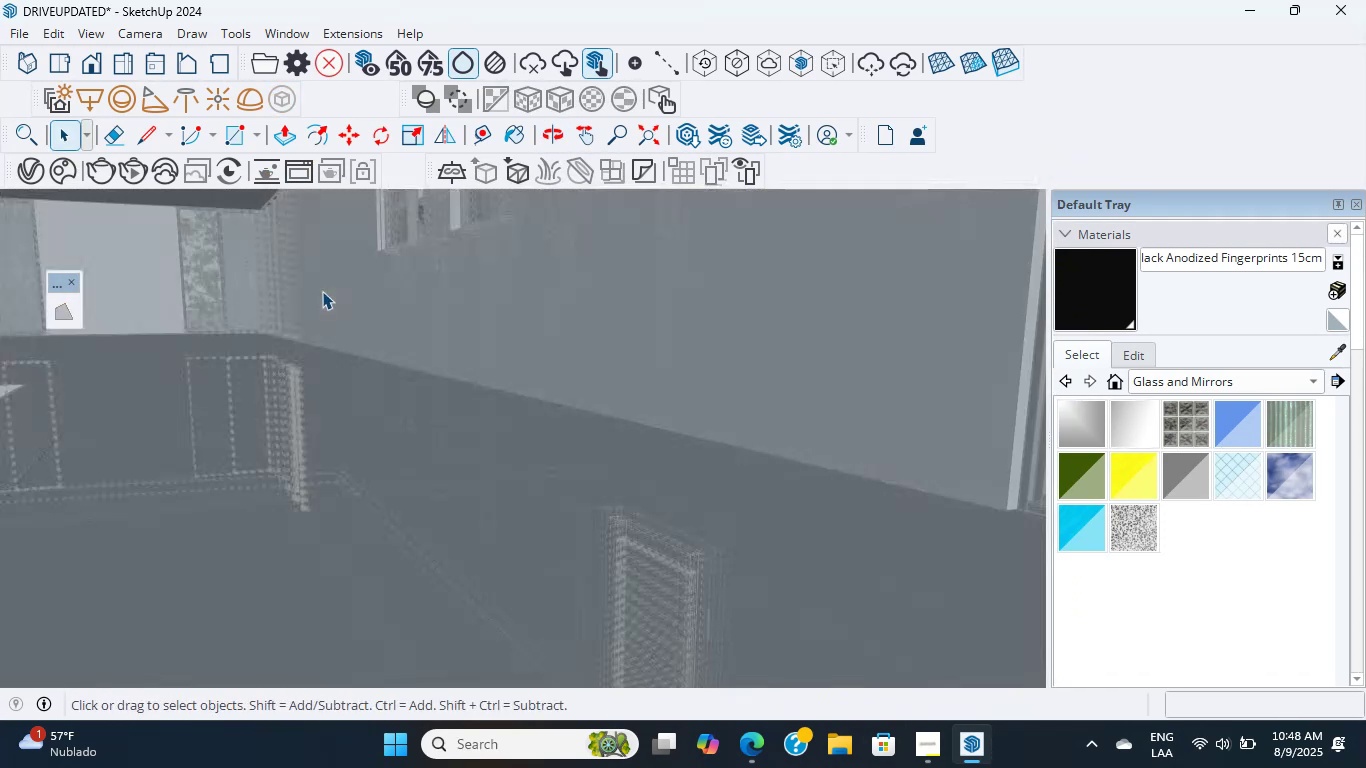 
triple_click([322, 291])
 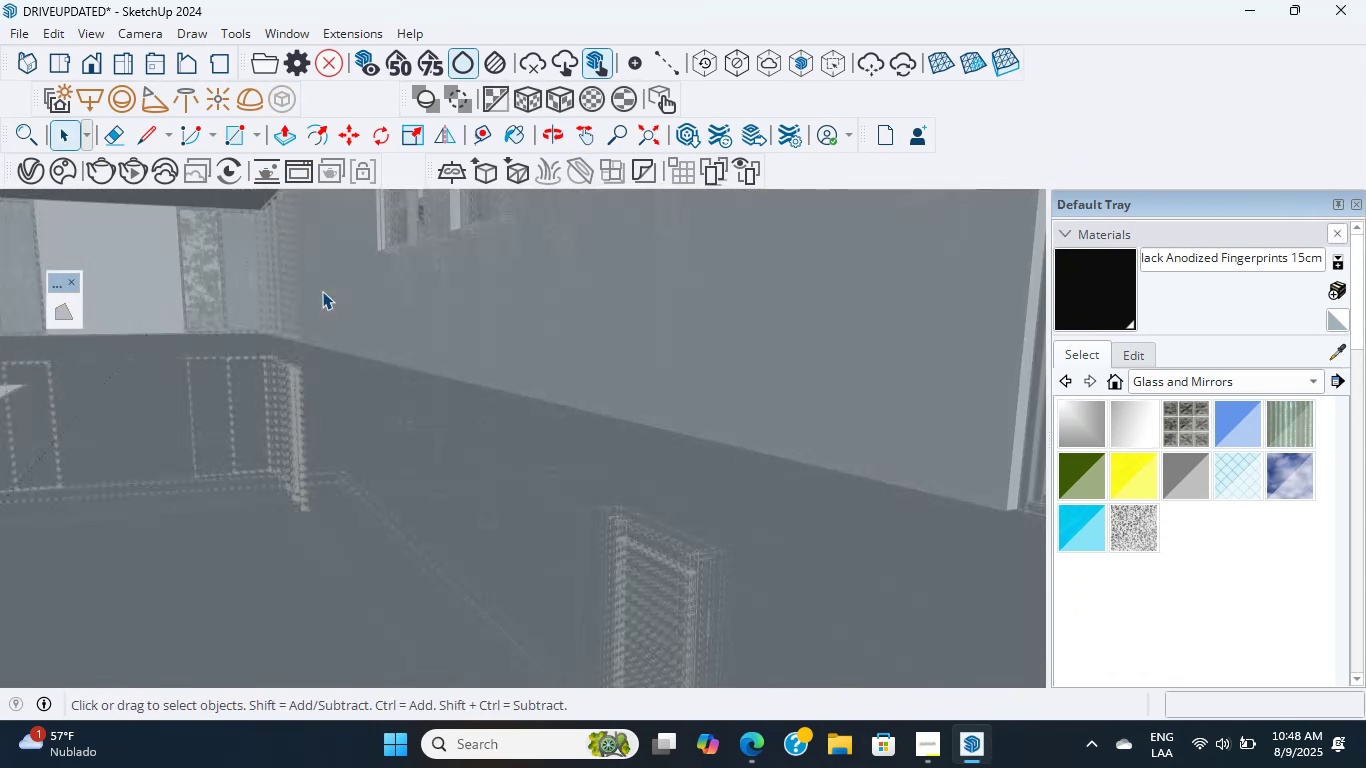 
scroll: coordinate [155, 286], scroll_direction: up, amount: 23.0
 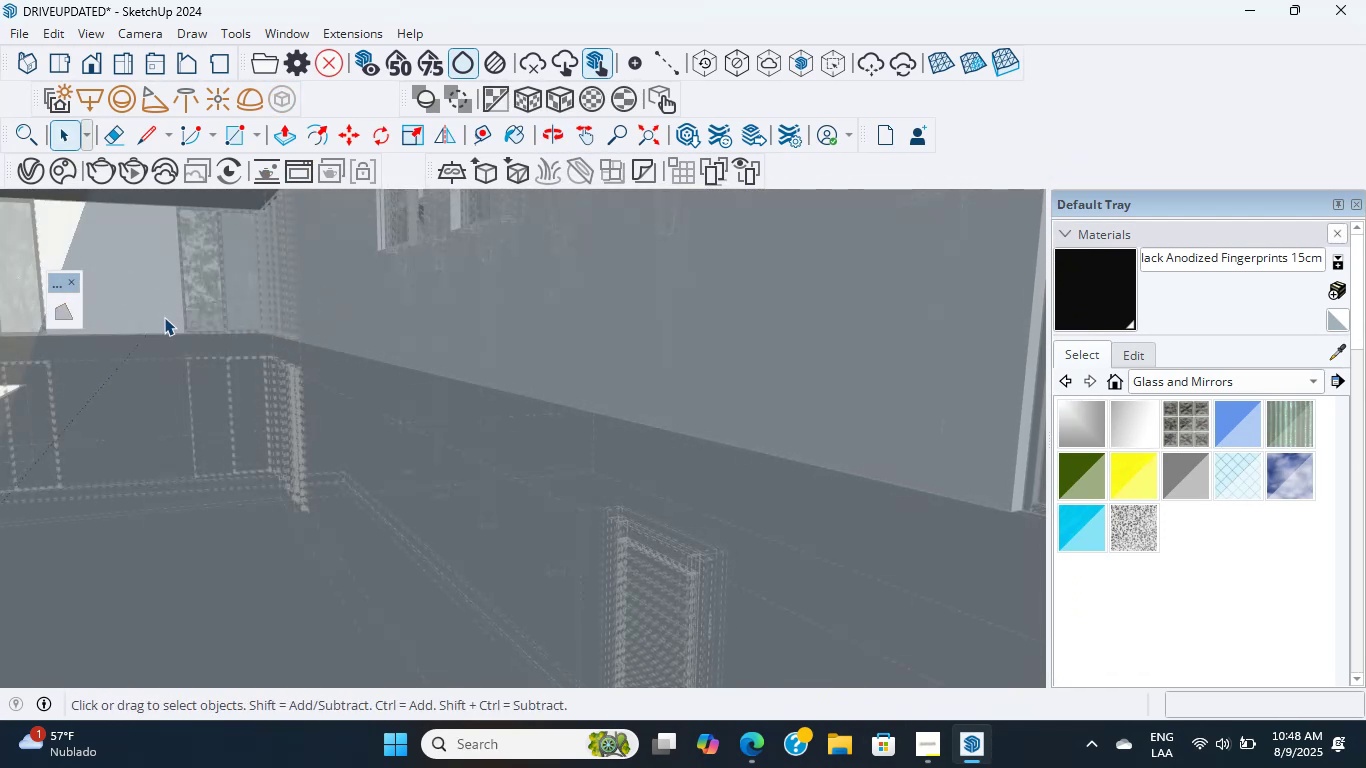 
double_click([164, 317])
 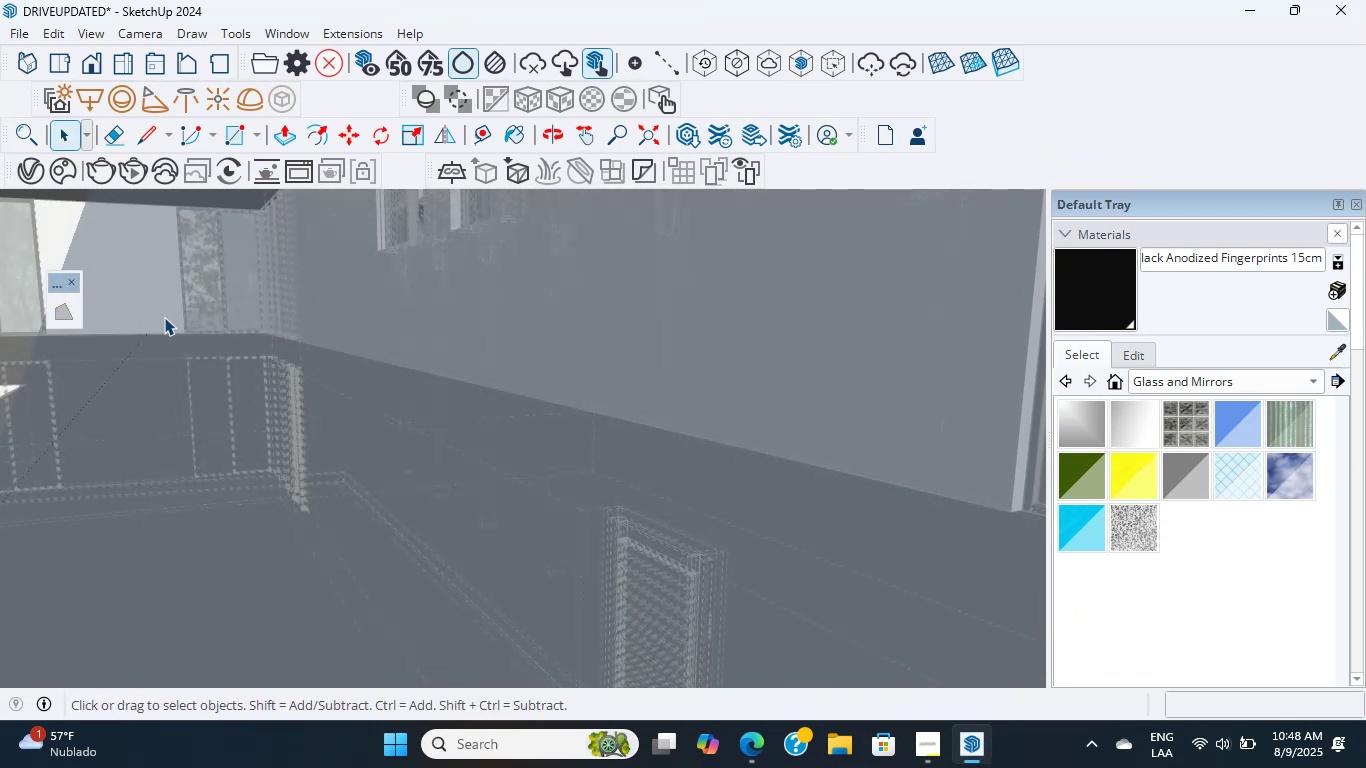 
triple_click([164, 317])
 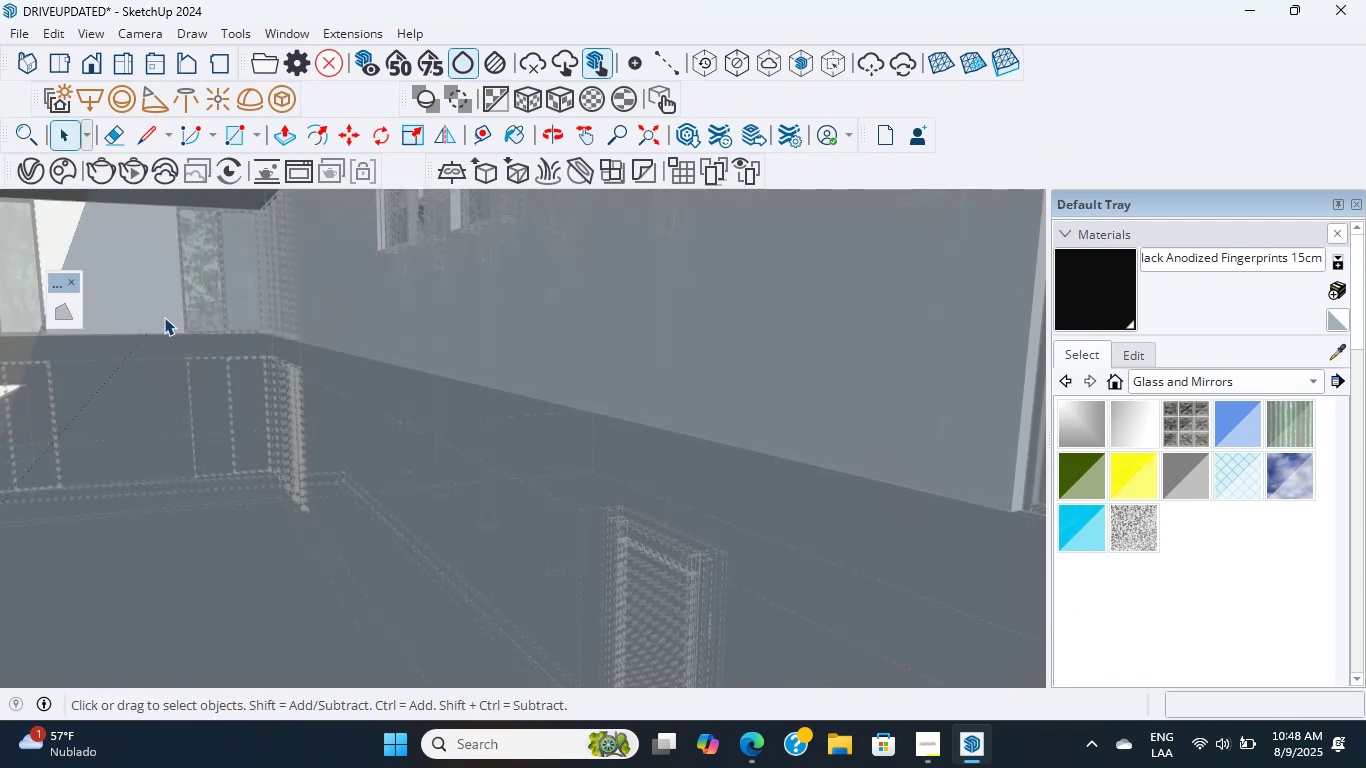 
scroll: coordinate [360, 453], scroll_direction: up, amount: 20.0
 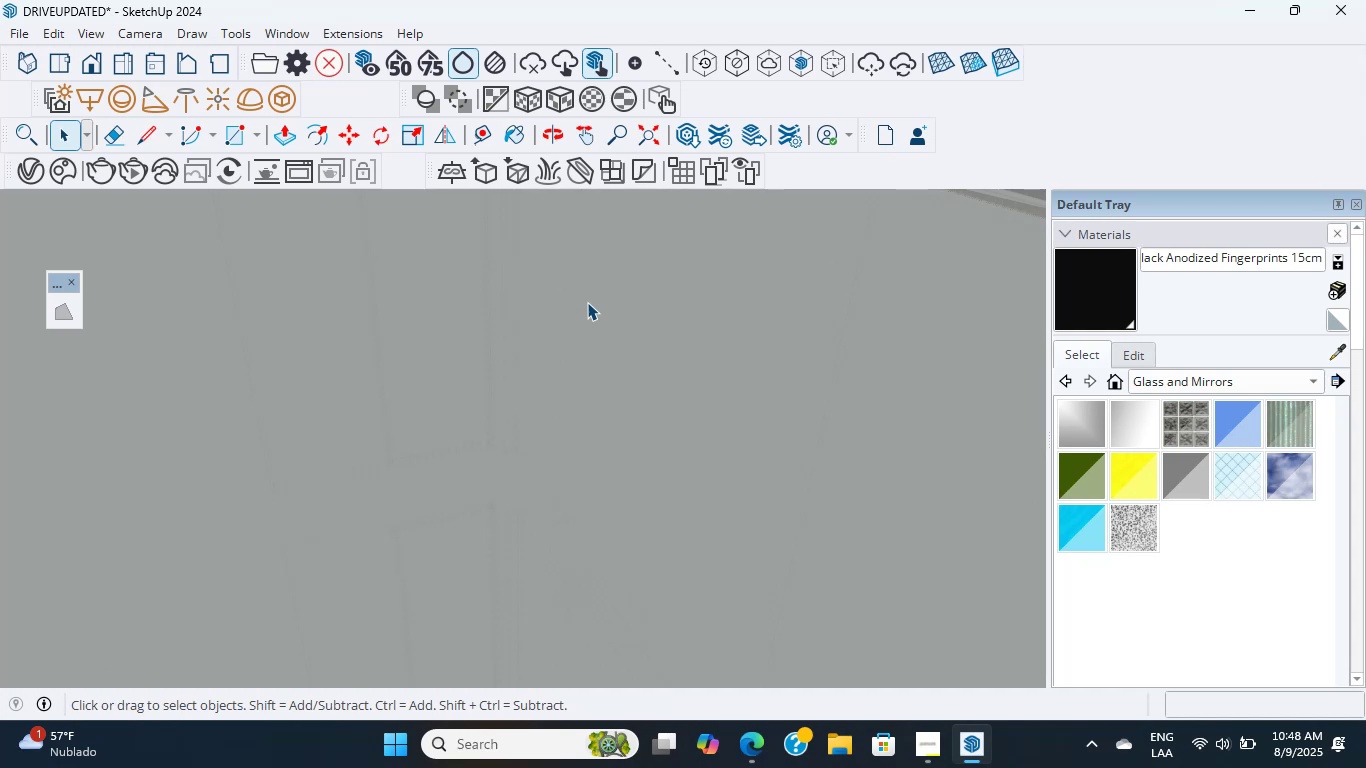 
wait(15.27)
 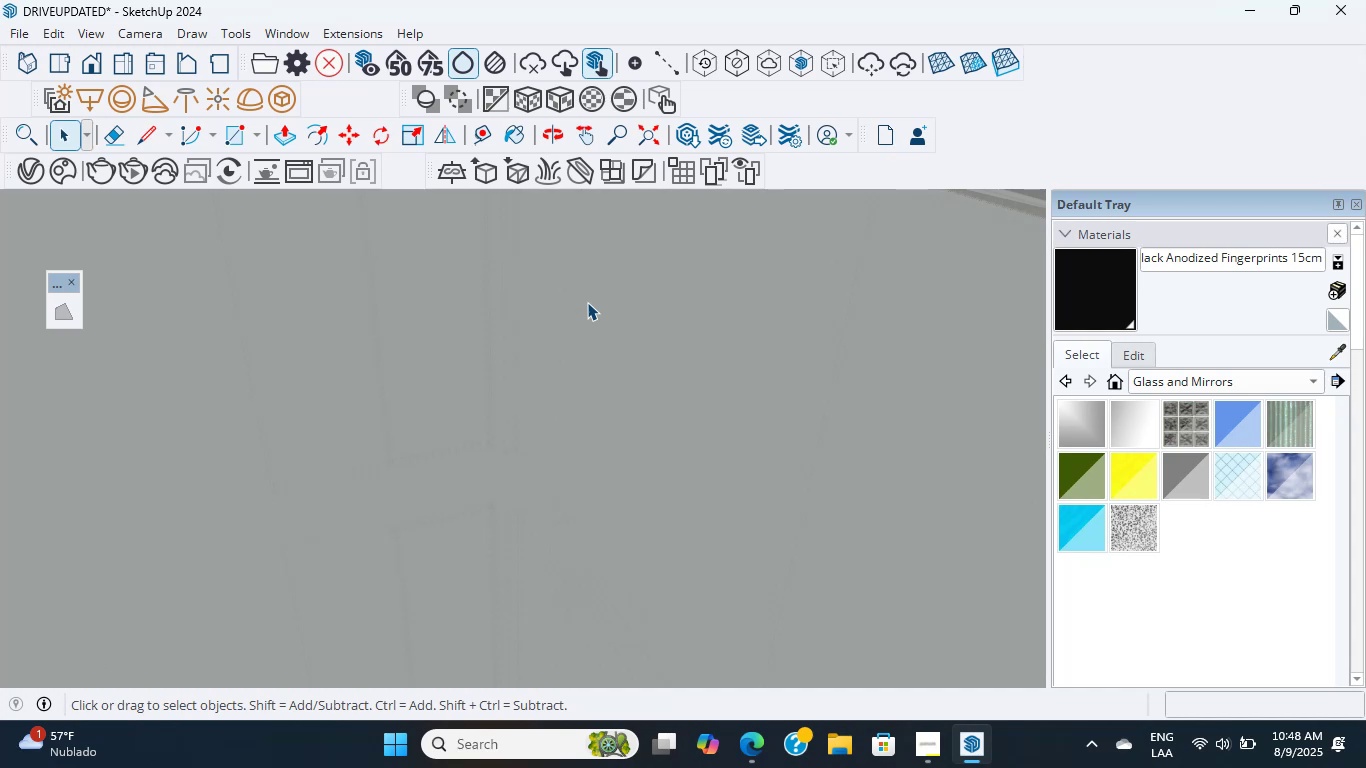 
scroll: coordinate [282, 509], scroll_direction: down, amount: 28.0
 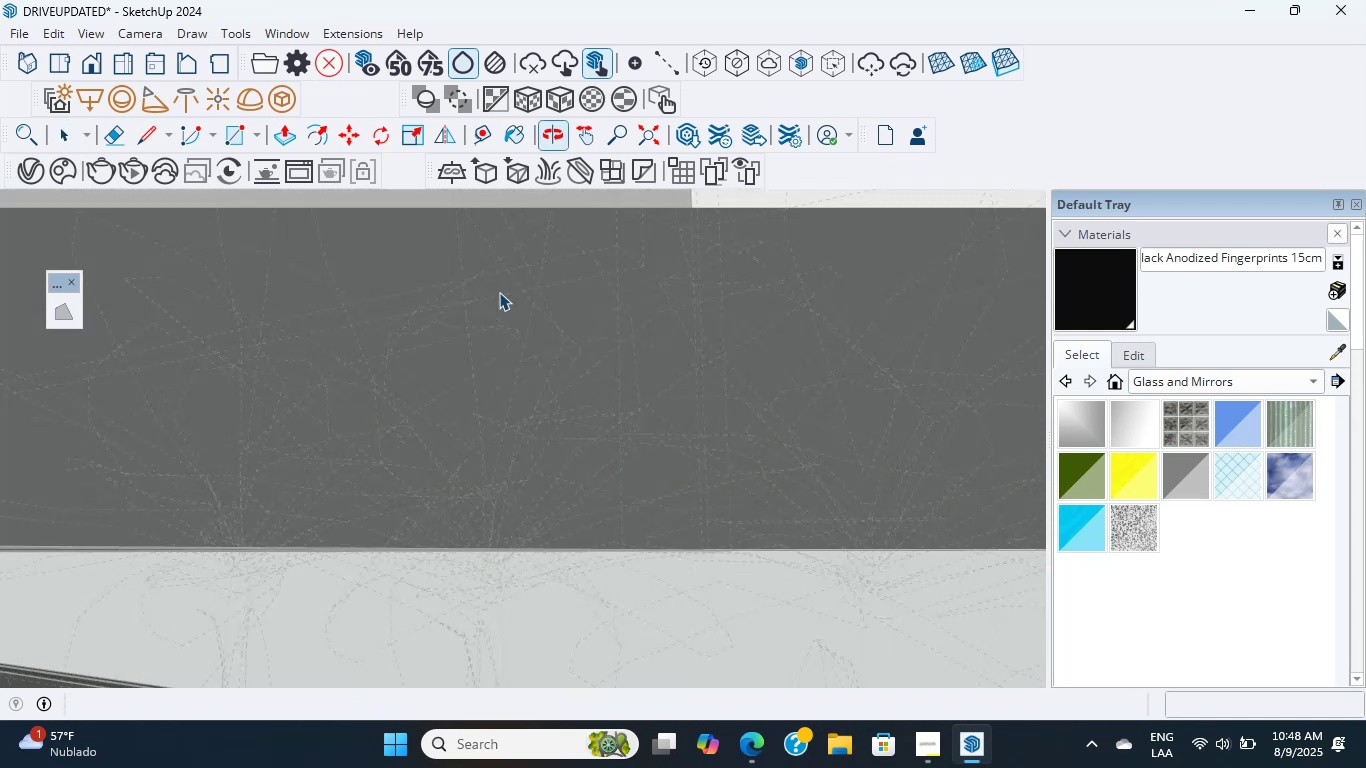 
scroll: coordinate [500, 462], scroll_direction: up, amount: 6.0
 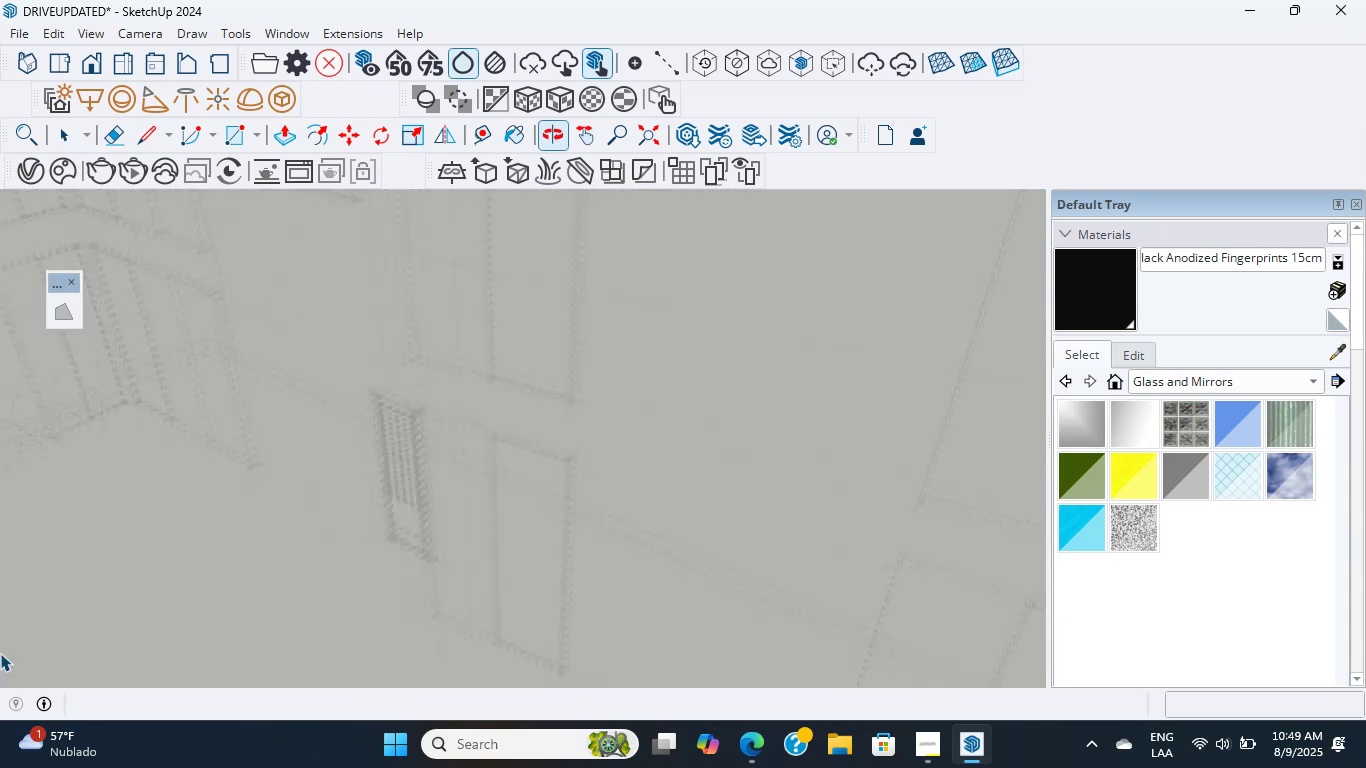 
wait(6.45)
 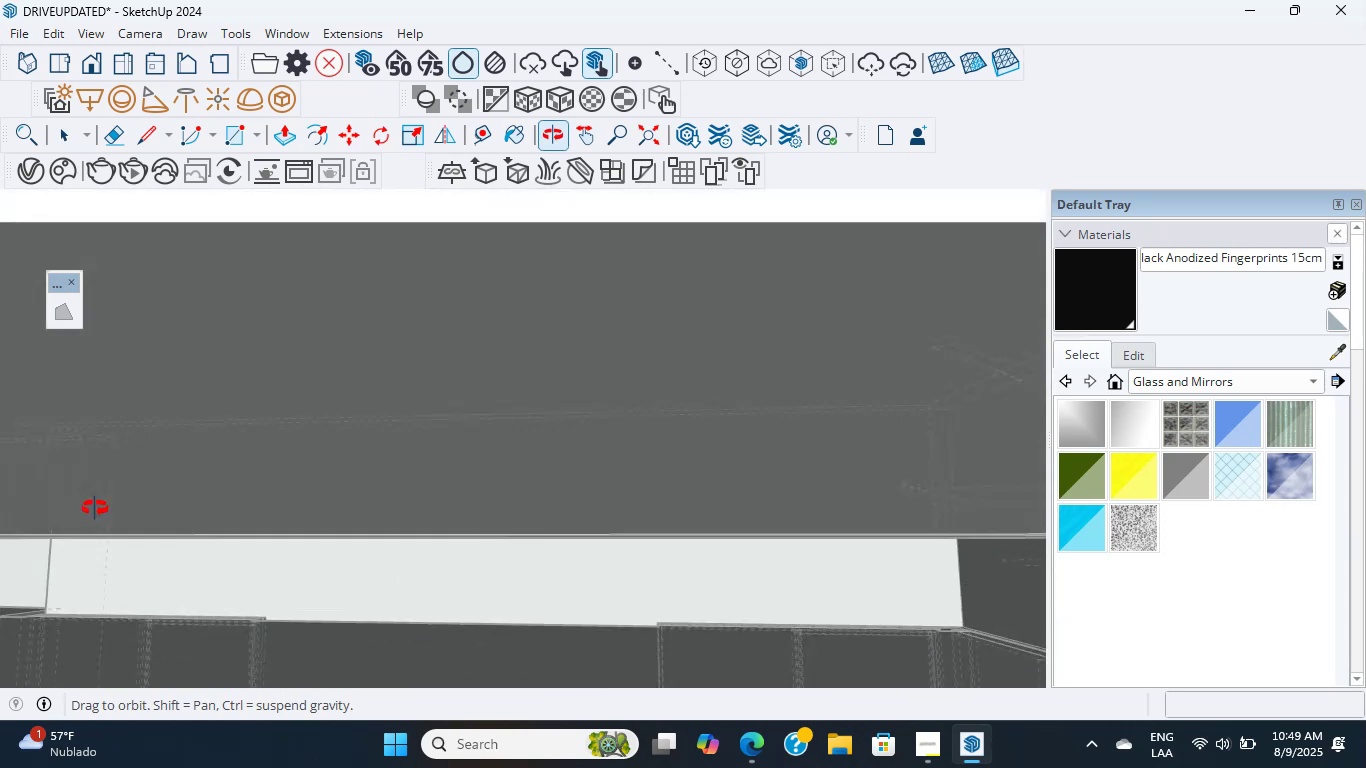 
scroll: coordinate [582, 478], scroll_direction: up, amount: 13.0
 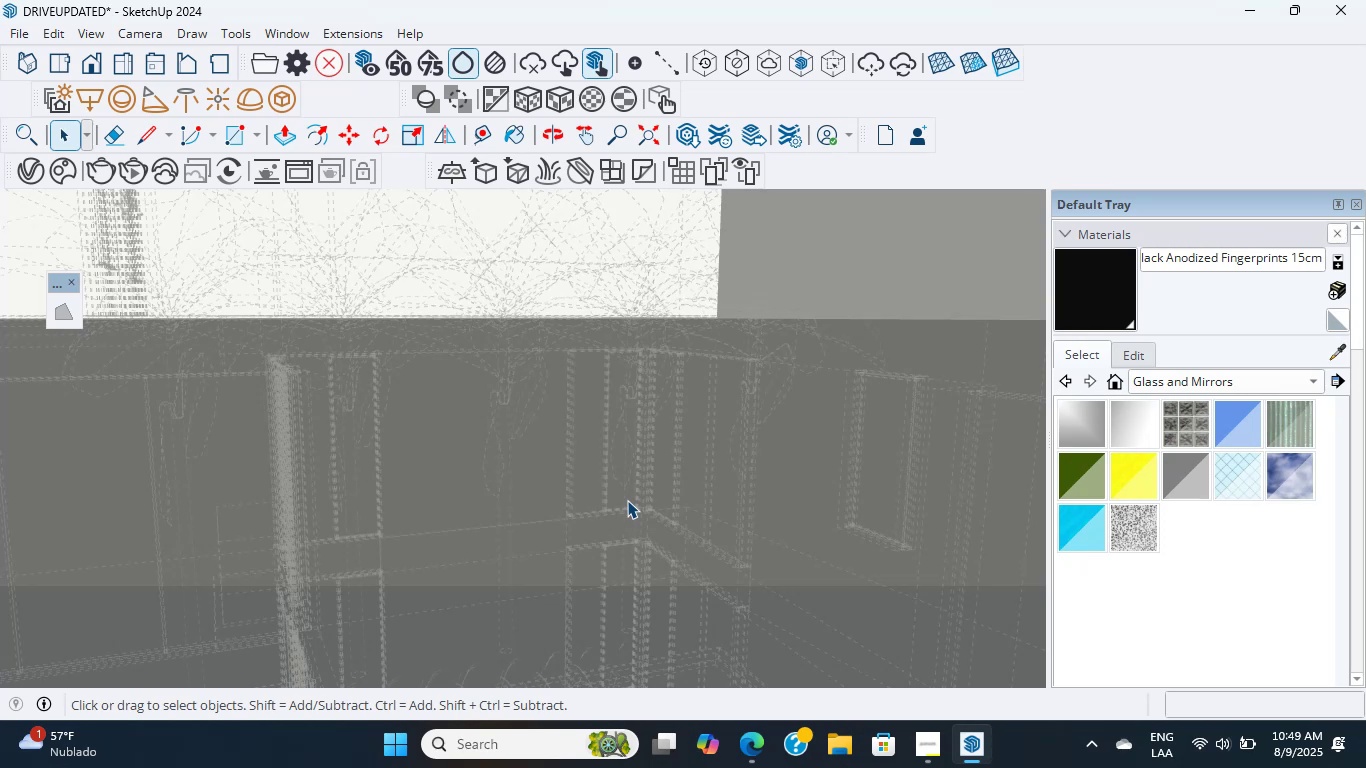 
wait(17.63)
 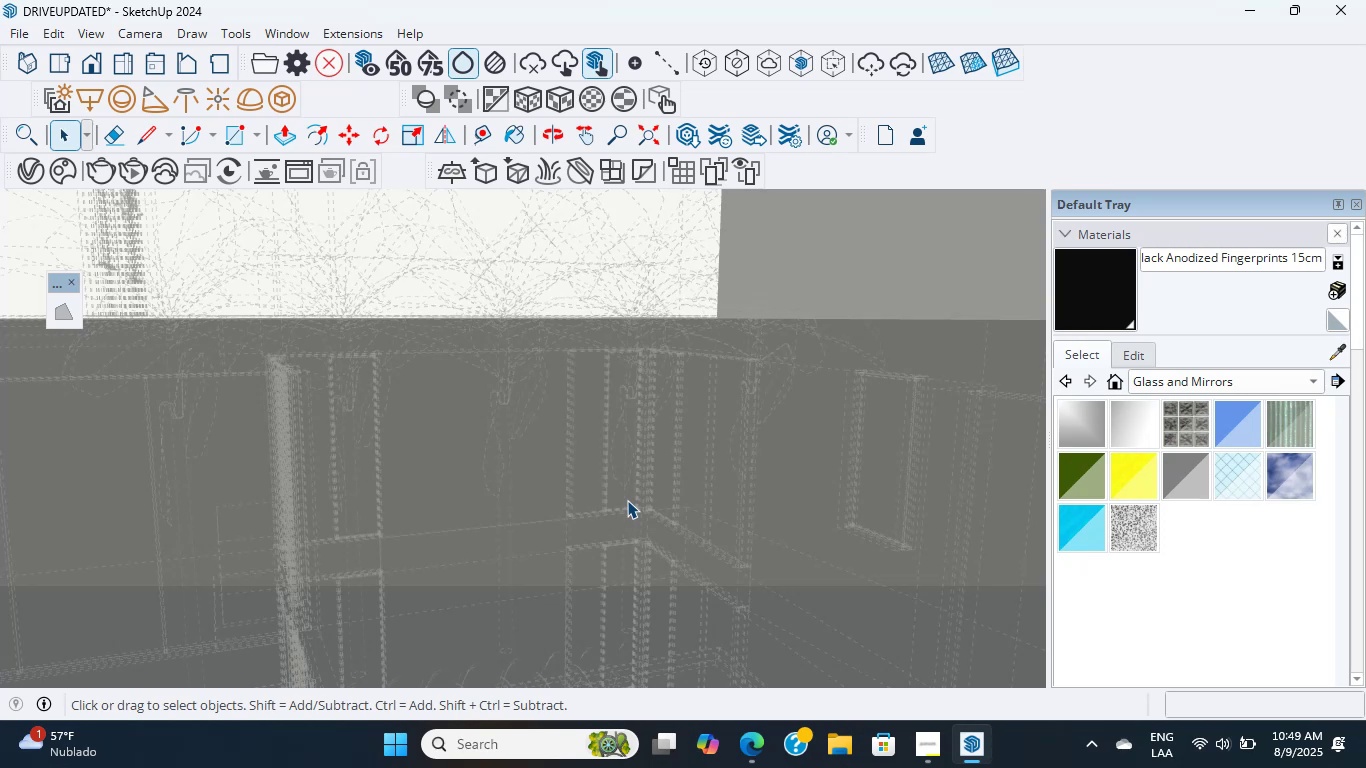 
scroll: coordinate [636, 515], scroll_direction: up, amount: 31.0
 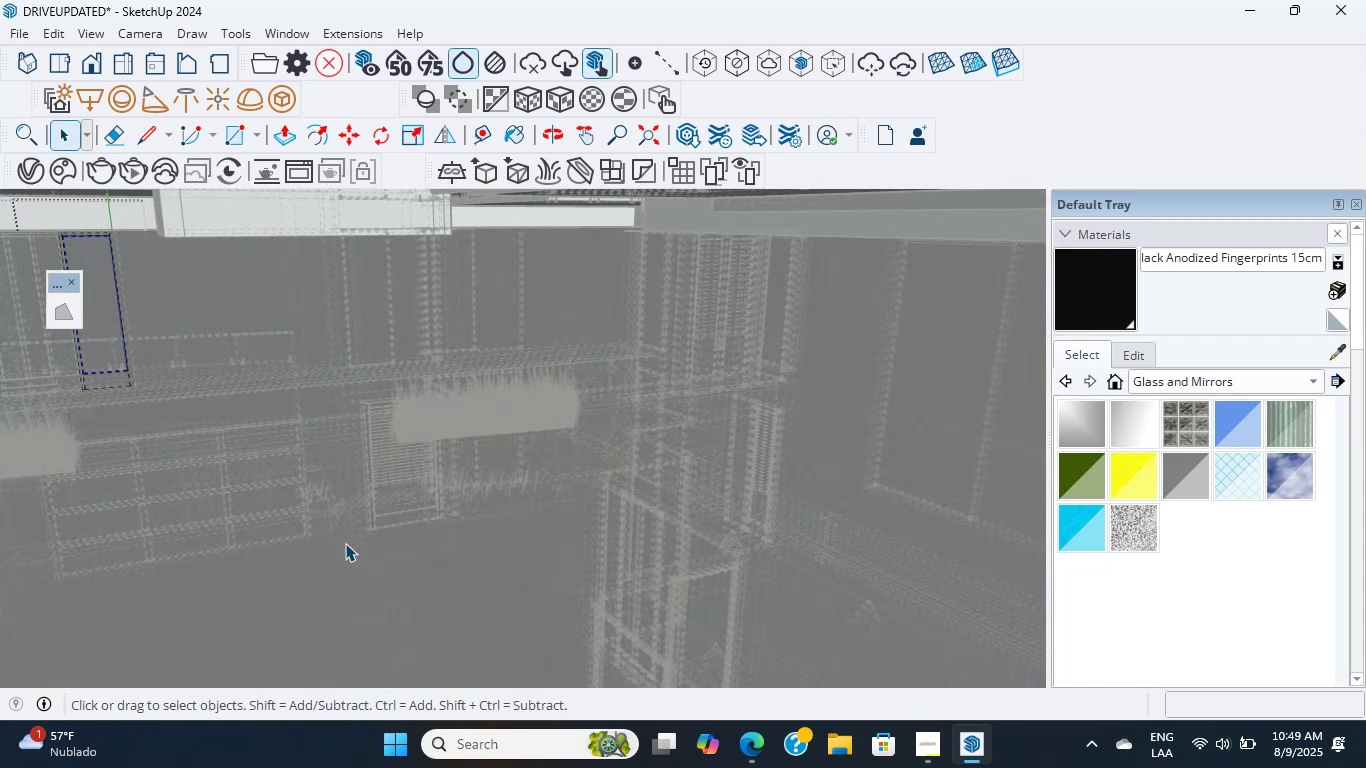 
scroll: coordinate [557, 444], scroll_direction: down, amount: 25.0
 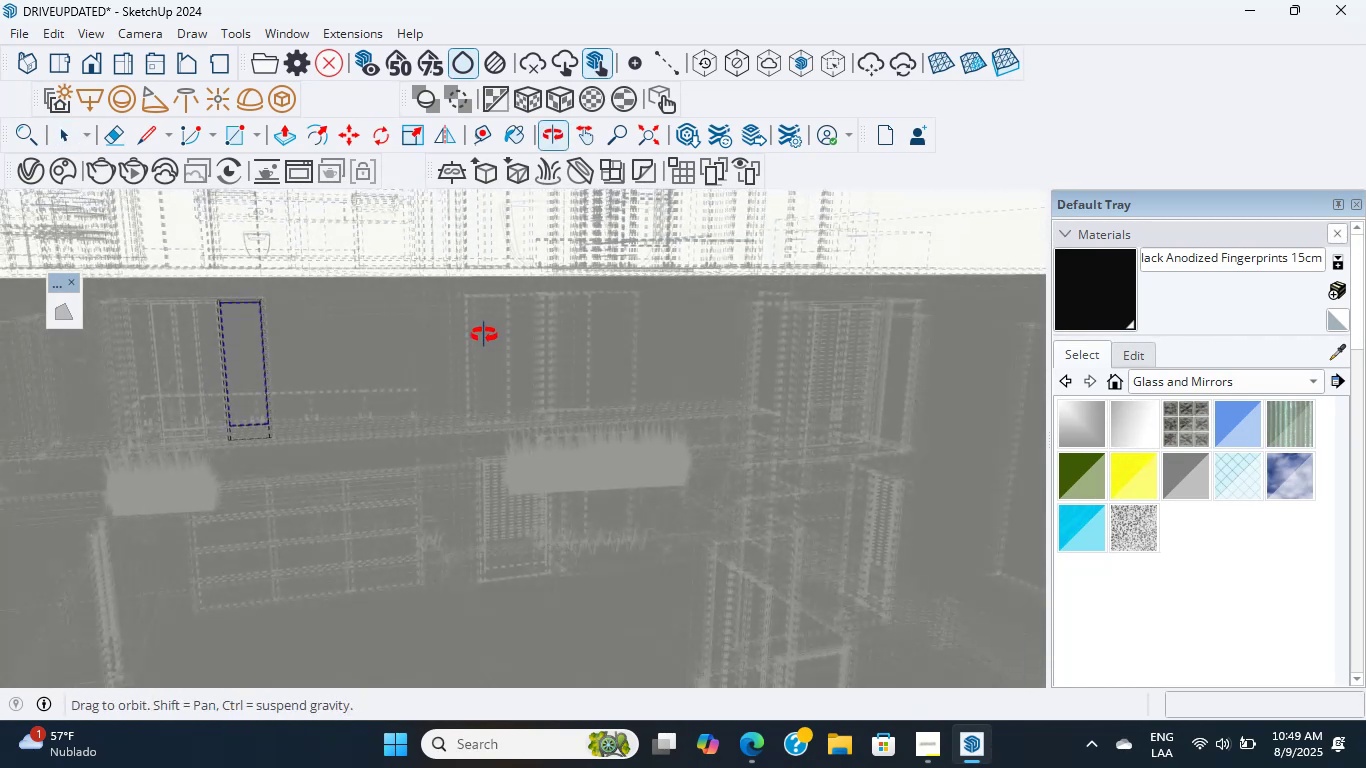 
middle_click([487, 335])
 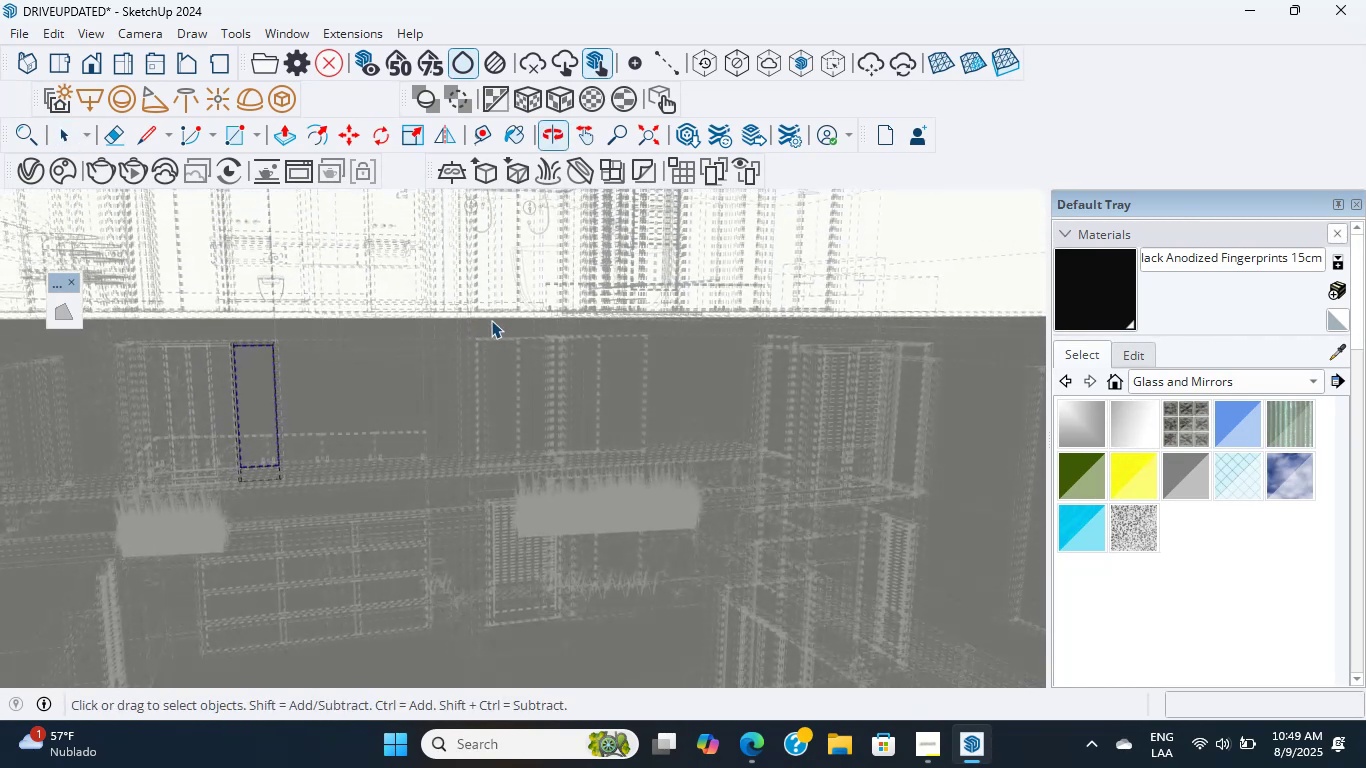 
scroll: coordinate [473, 327], scroll_direction: up, amount: 47.0
 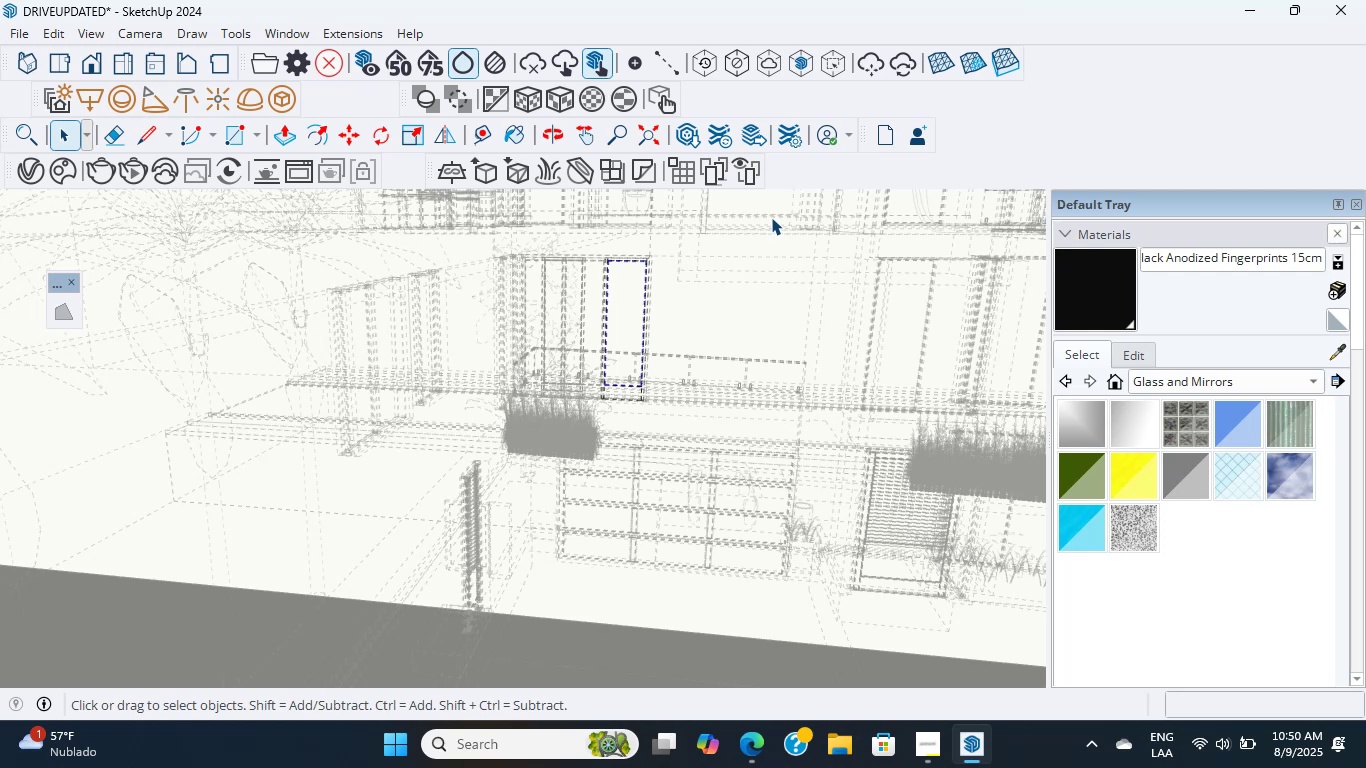 
wait(41.38)
 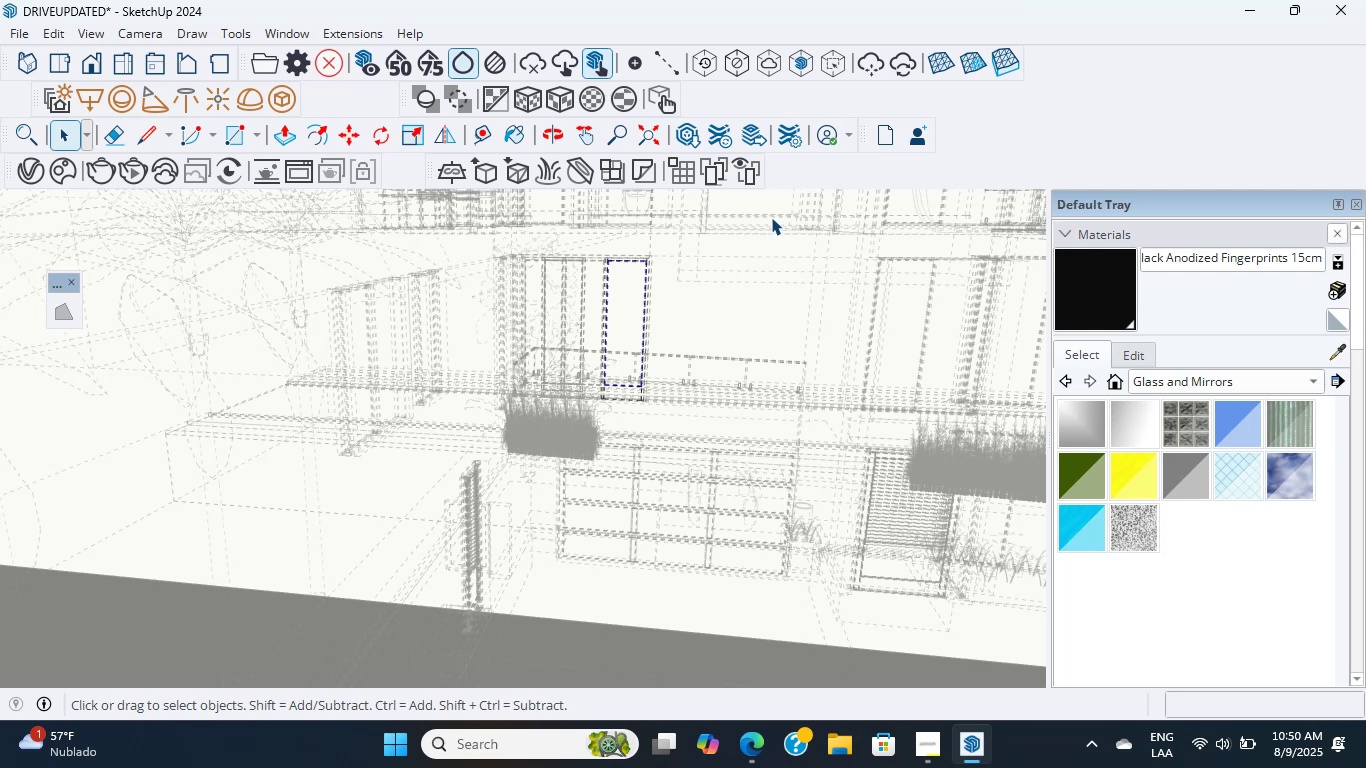 
scroll: coordinate [706, 447], scroll_direction: up, amount: 11.0
 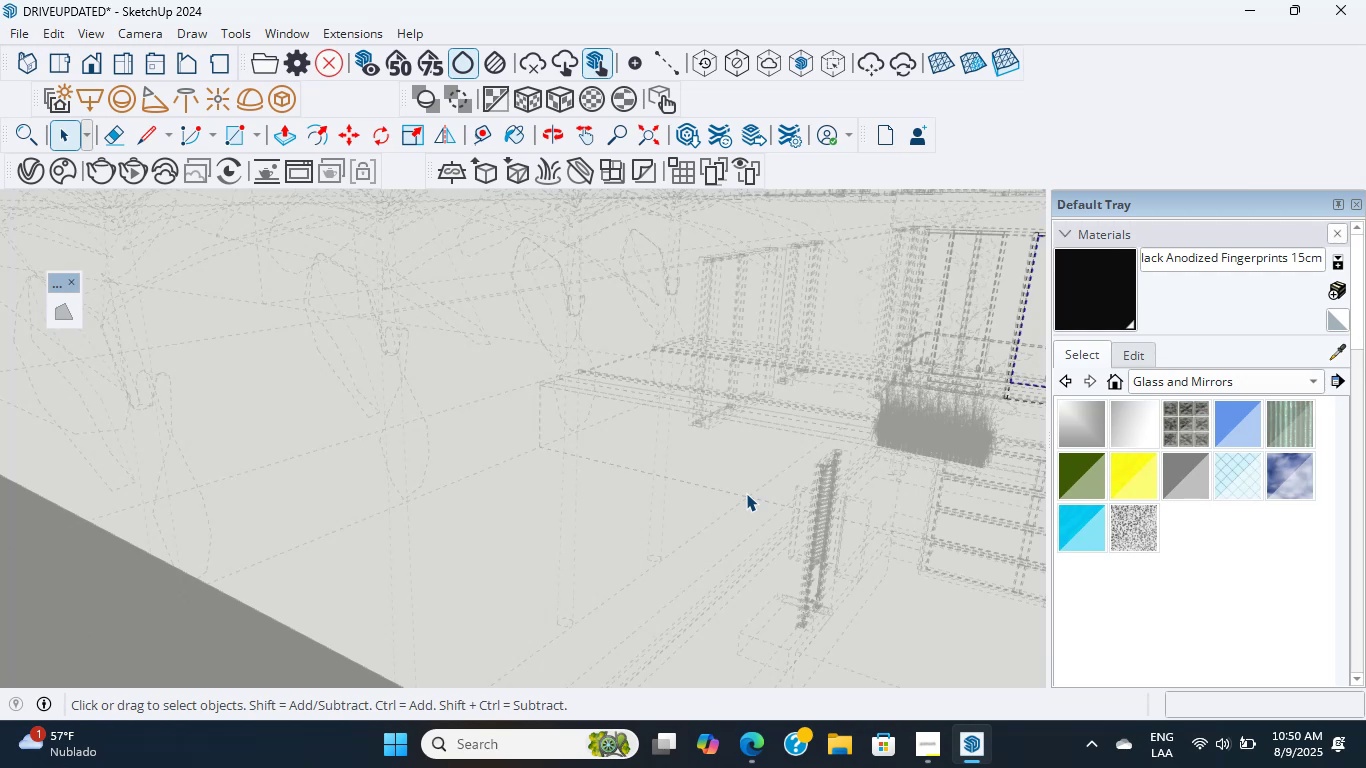 
wait(9.42)
 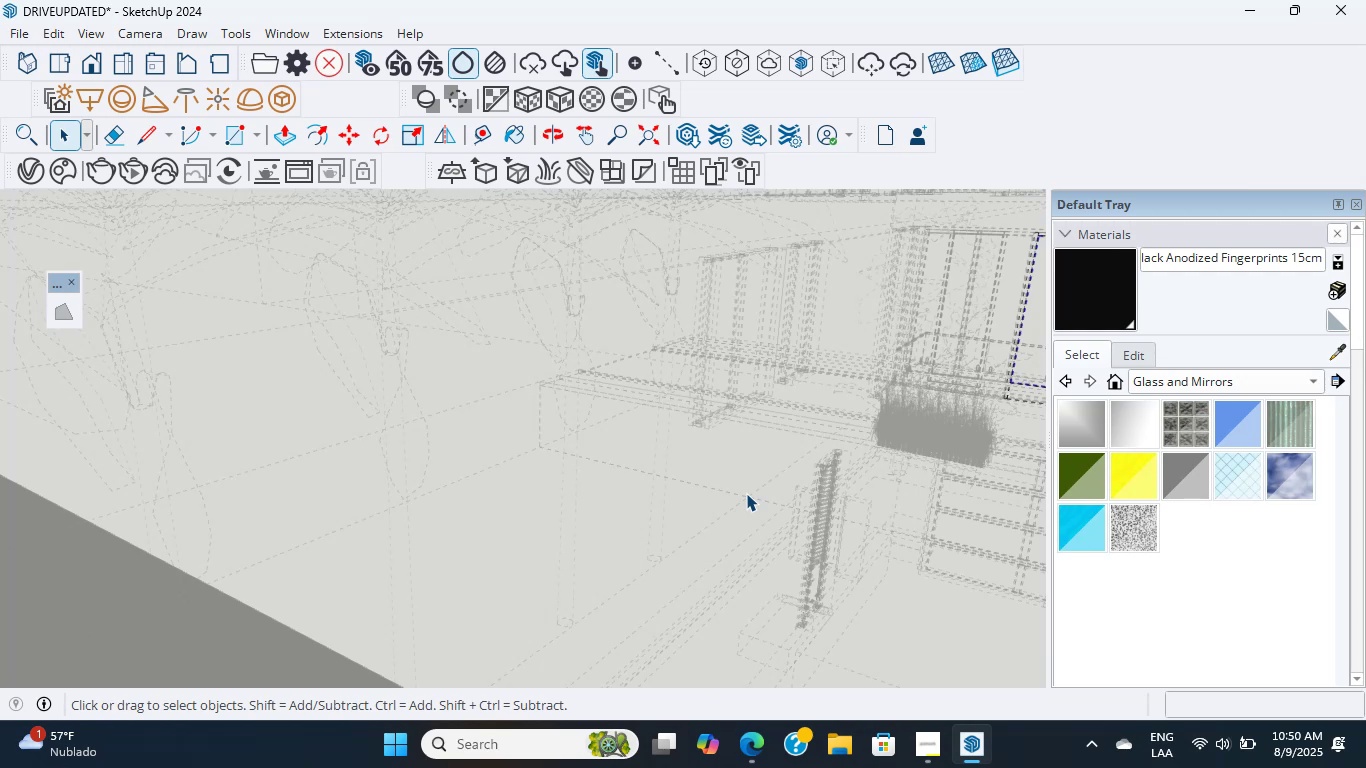 
scroll: coordinate [736, 478], scroll_direction: up, amount: 6.0
 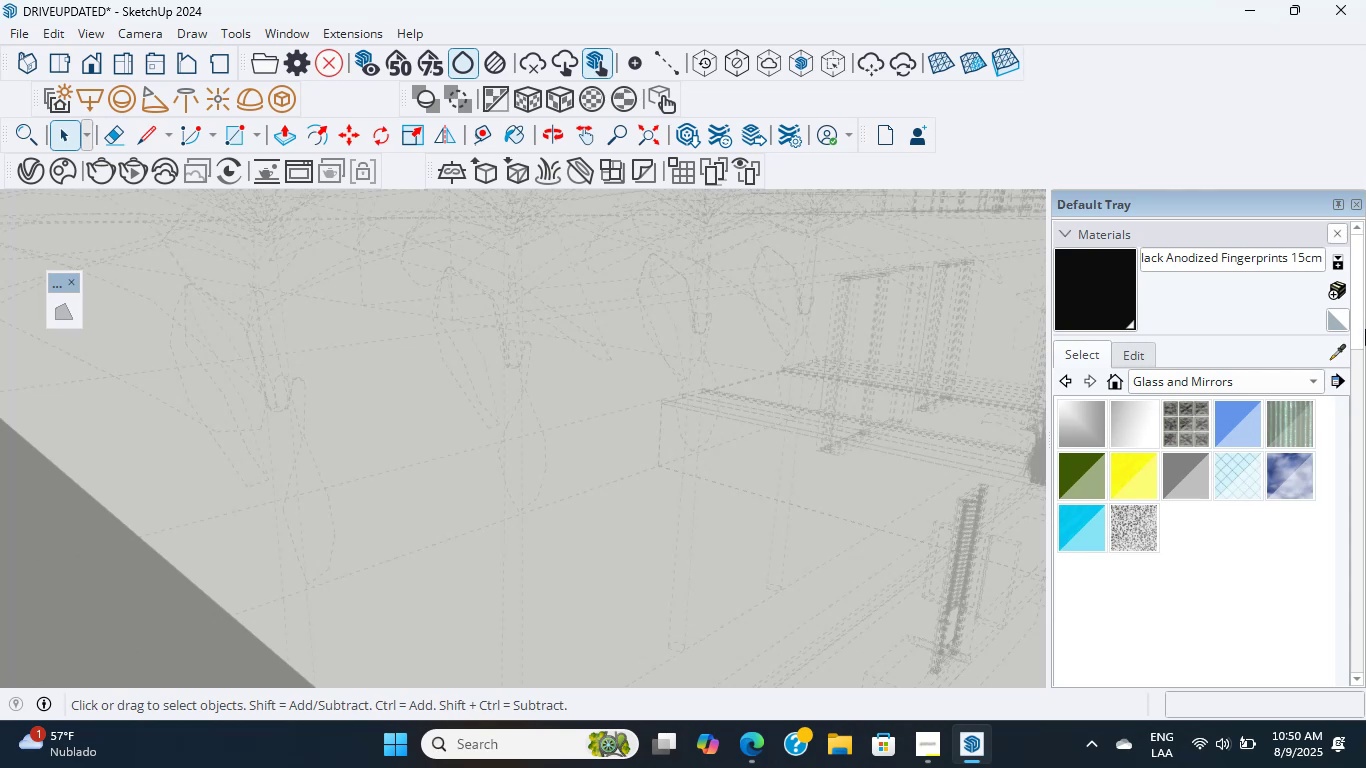 
wait(29.58)
 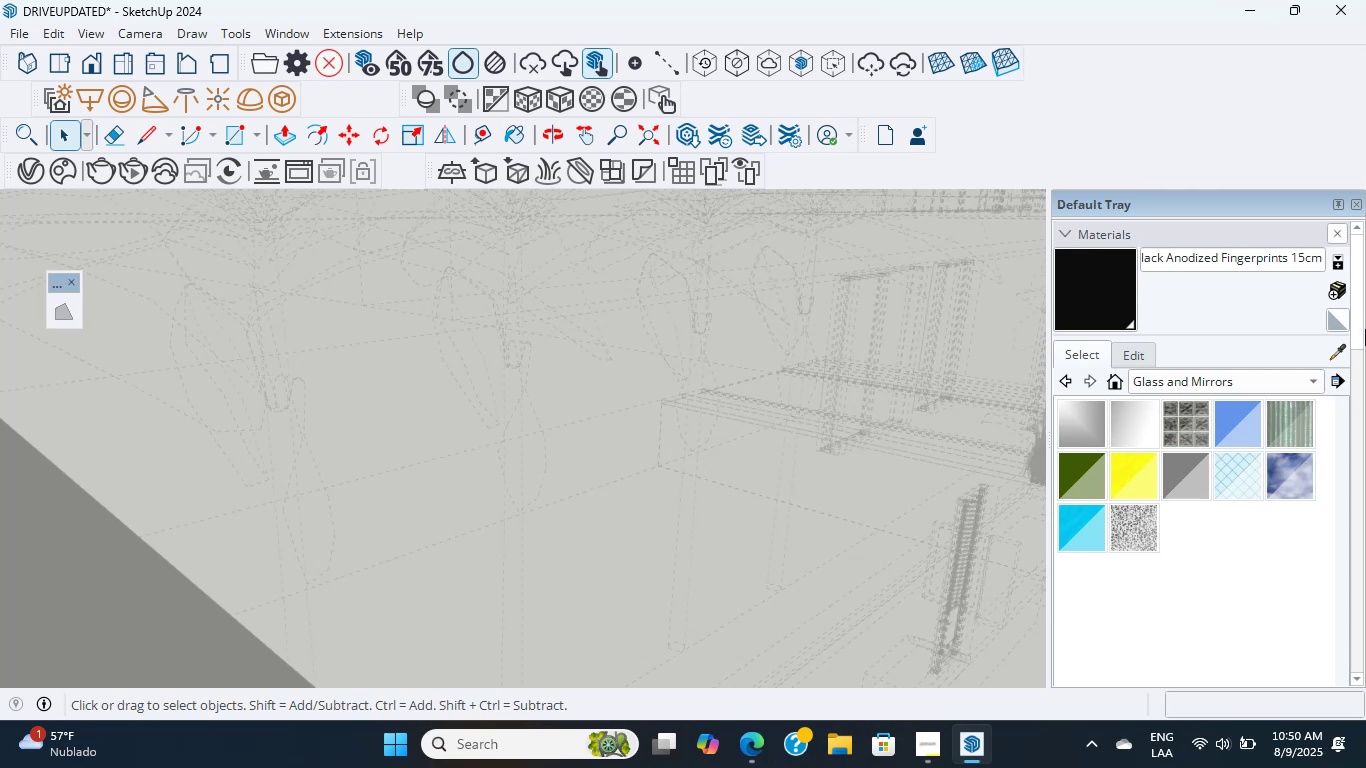 
scroll: coordinate [395, 430], scroll_direction: up, amount: 6.0
 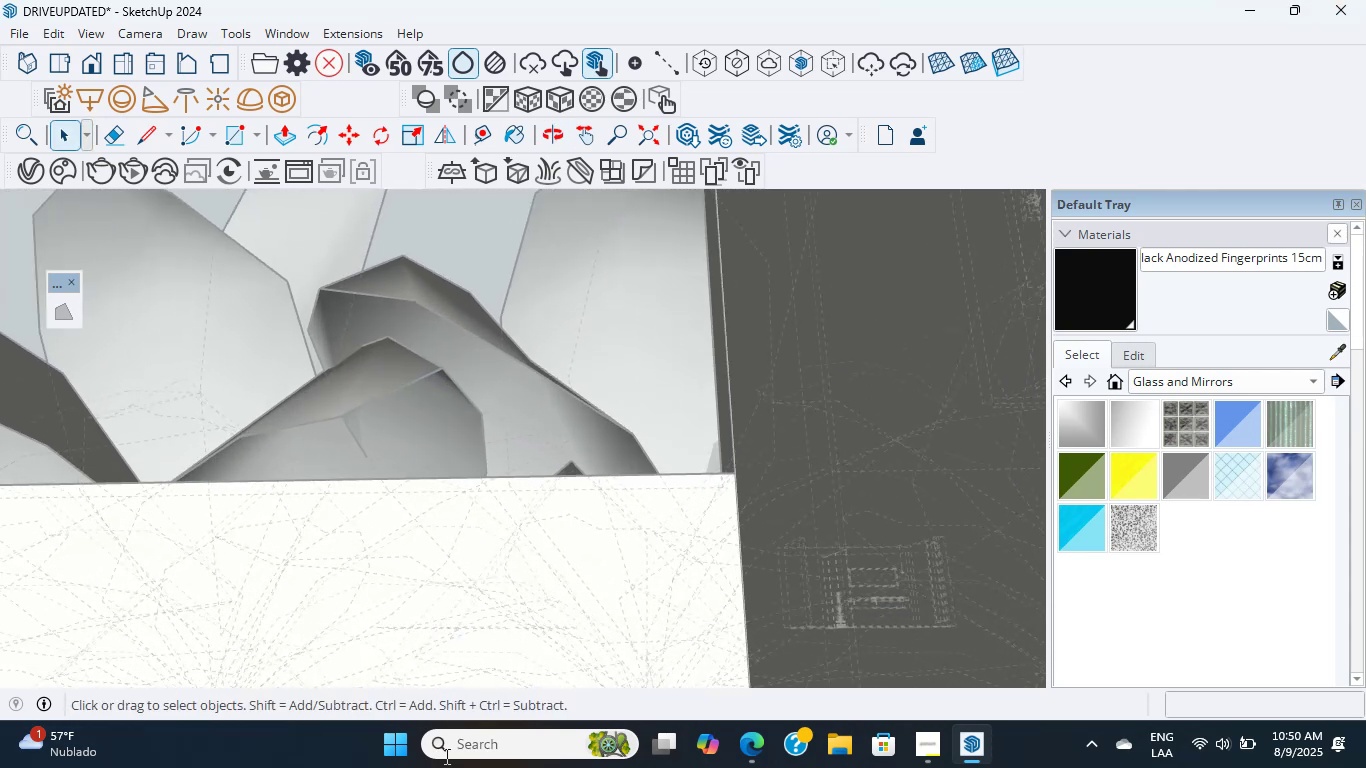 
key(Escape)
 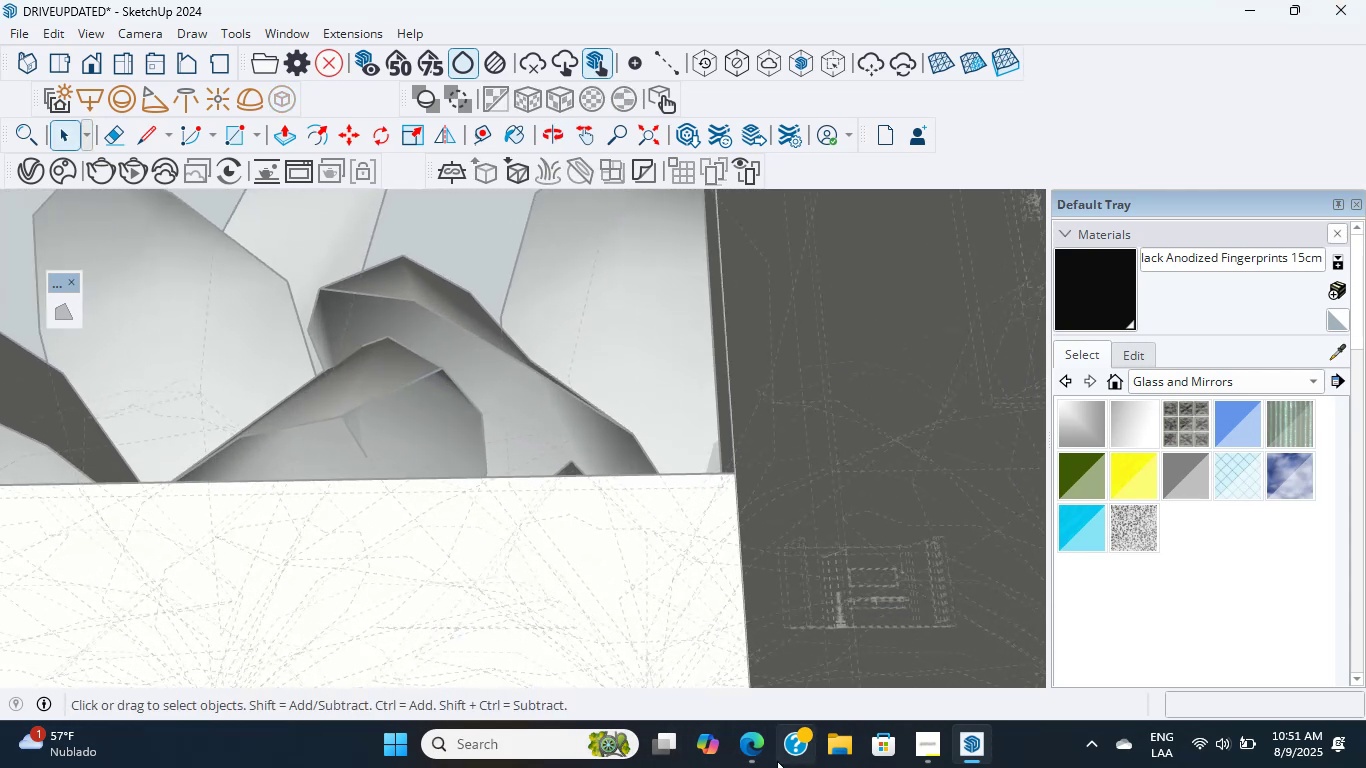 
left_click([750, 756])
 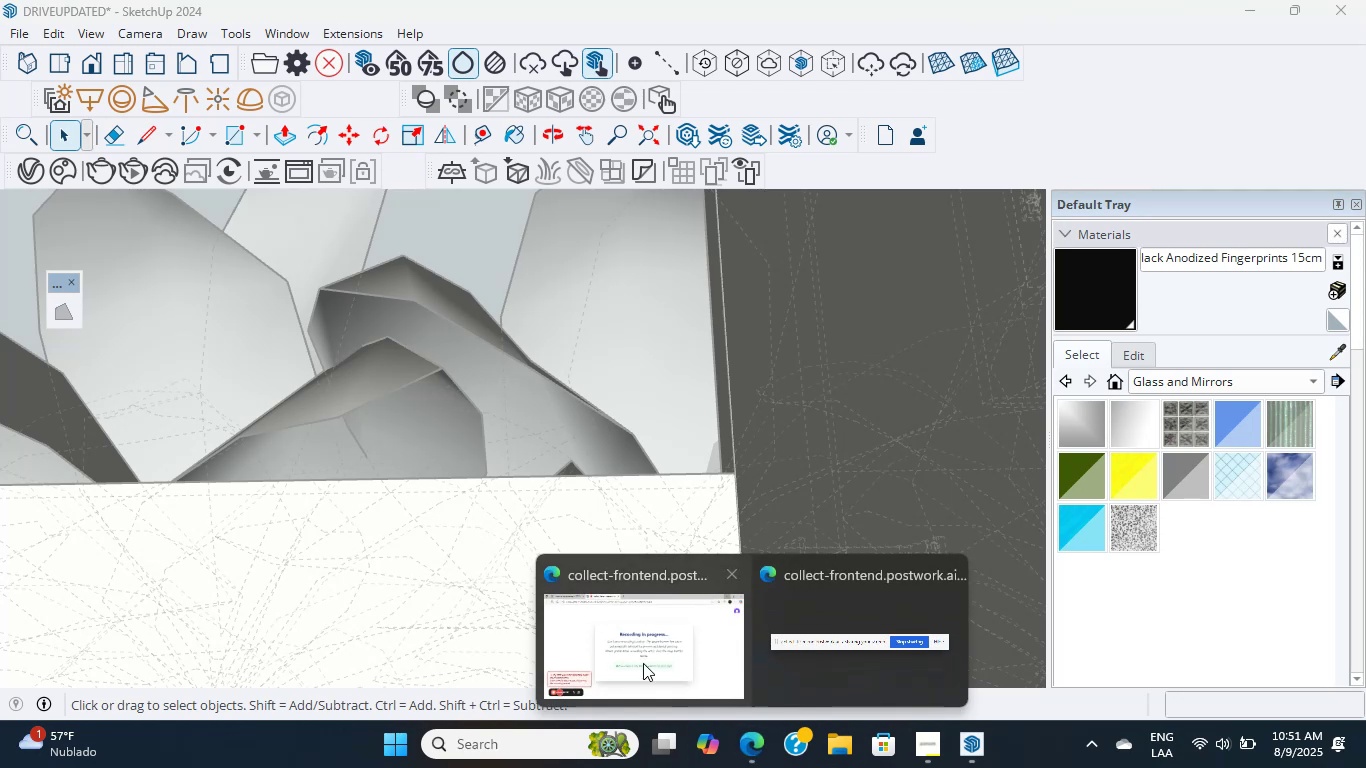 
left_click([626, 626])
 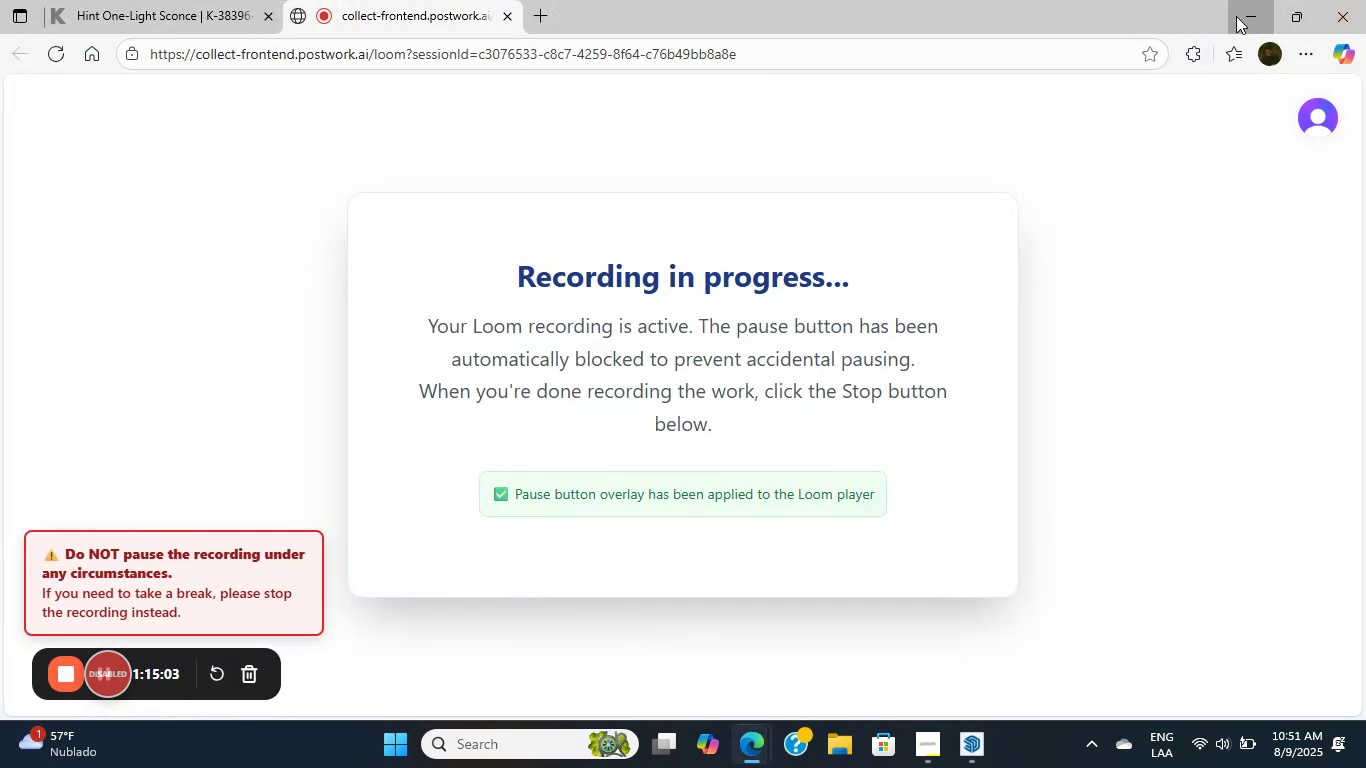 
scroll: coordinate [799, 452], scroll_direction: up, amount: 5.0
 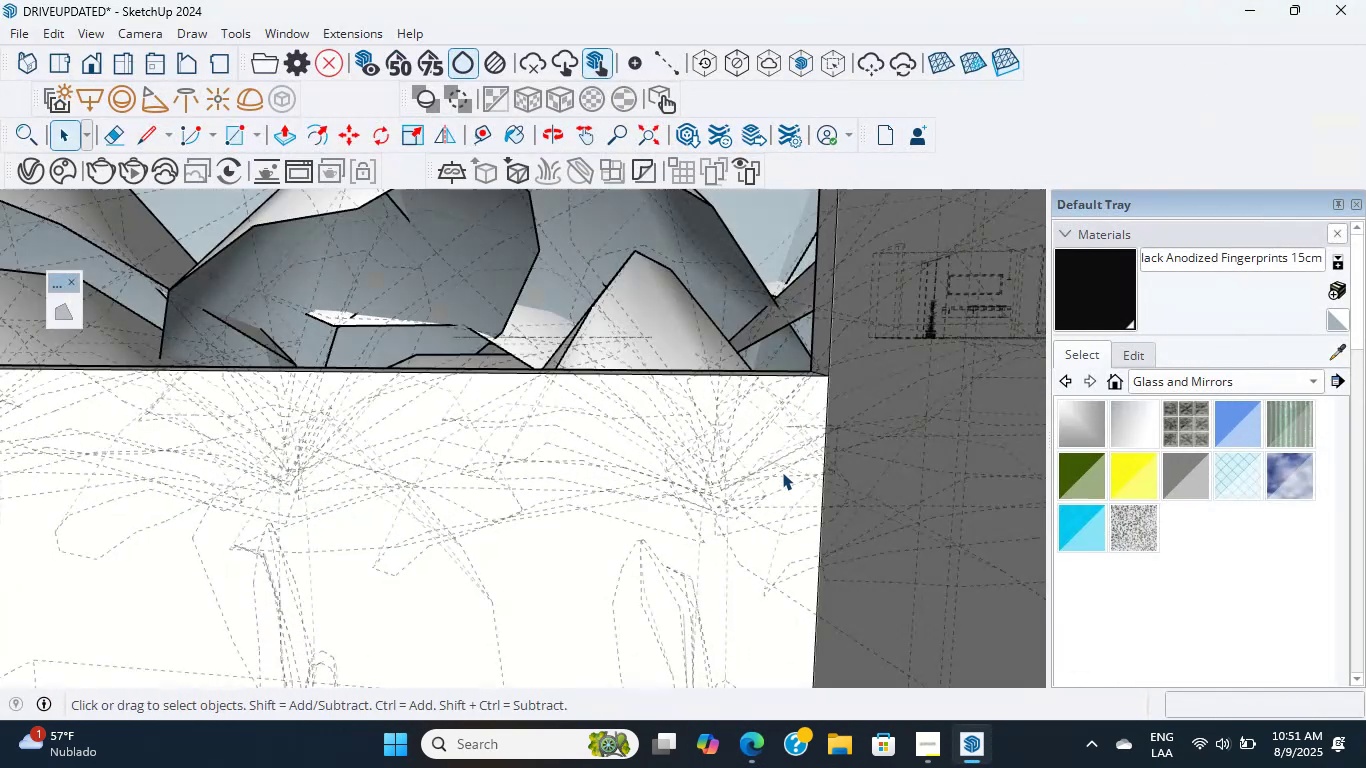 
double_click([782, 472])
 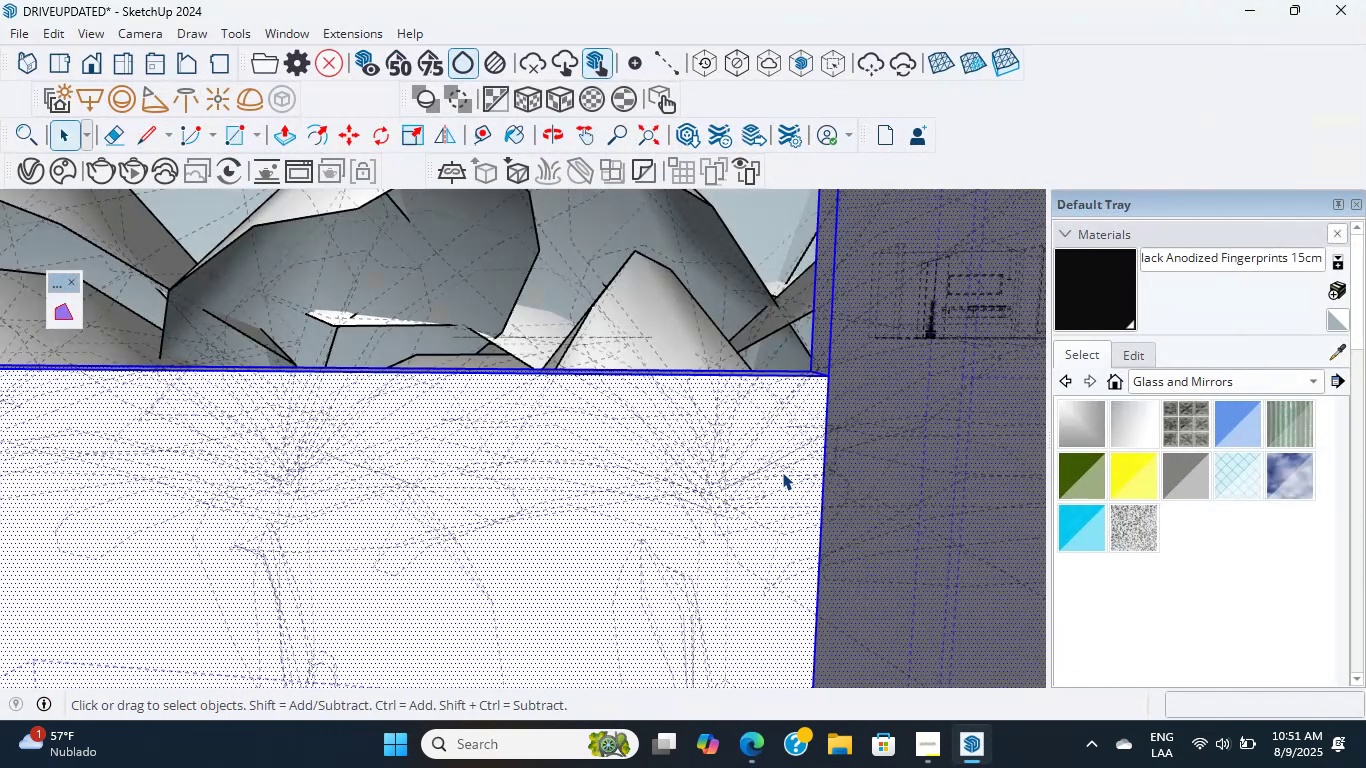 
triple_click([782, 472])
 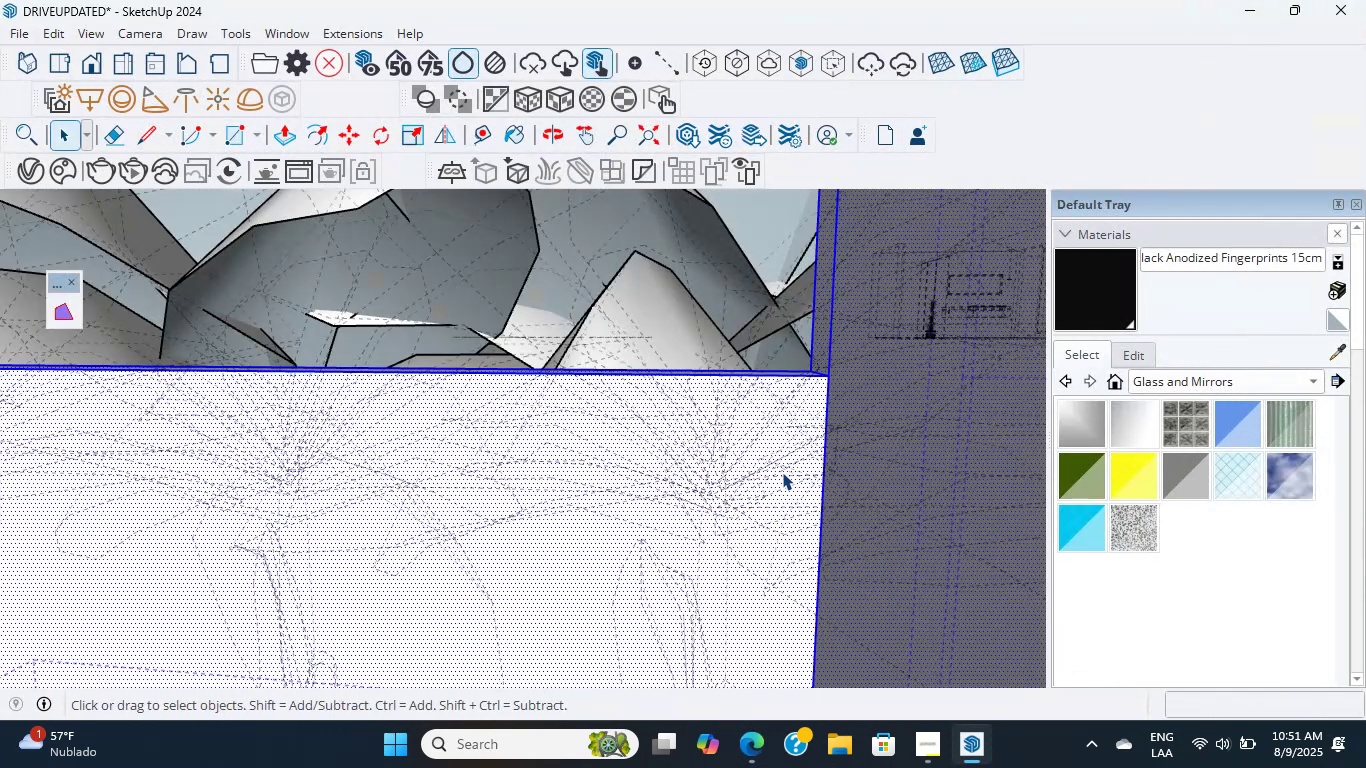 
triple_click([782, 472])
 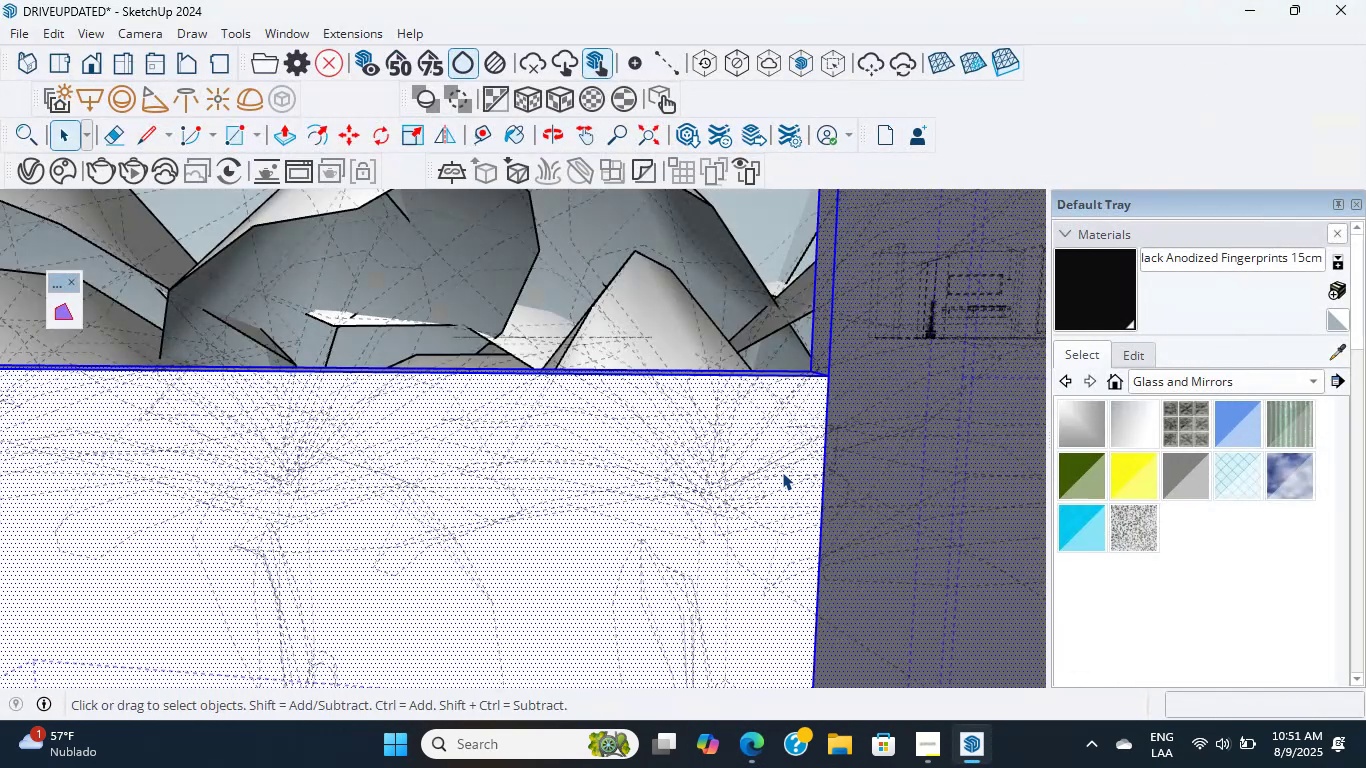 
triple_click([782, 472])
 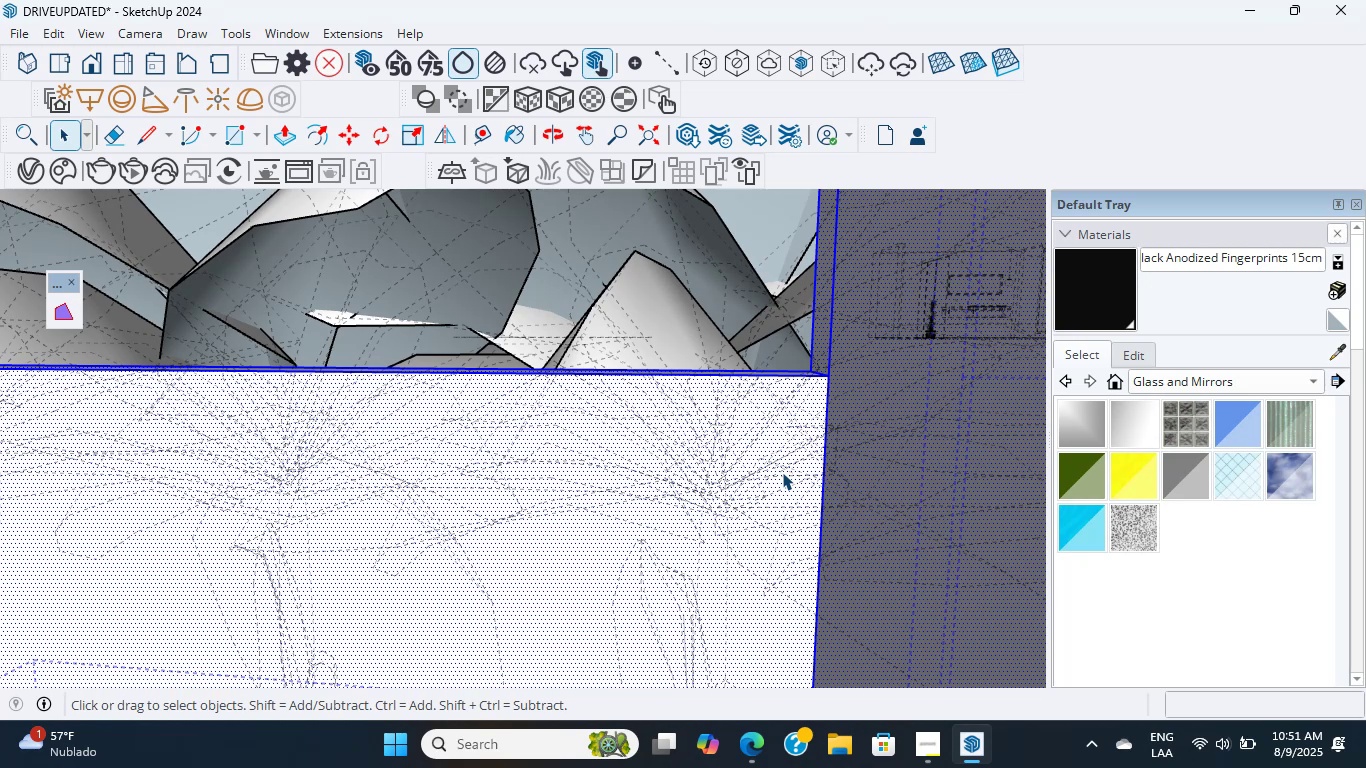 
wait(19.74)
 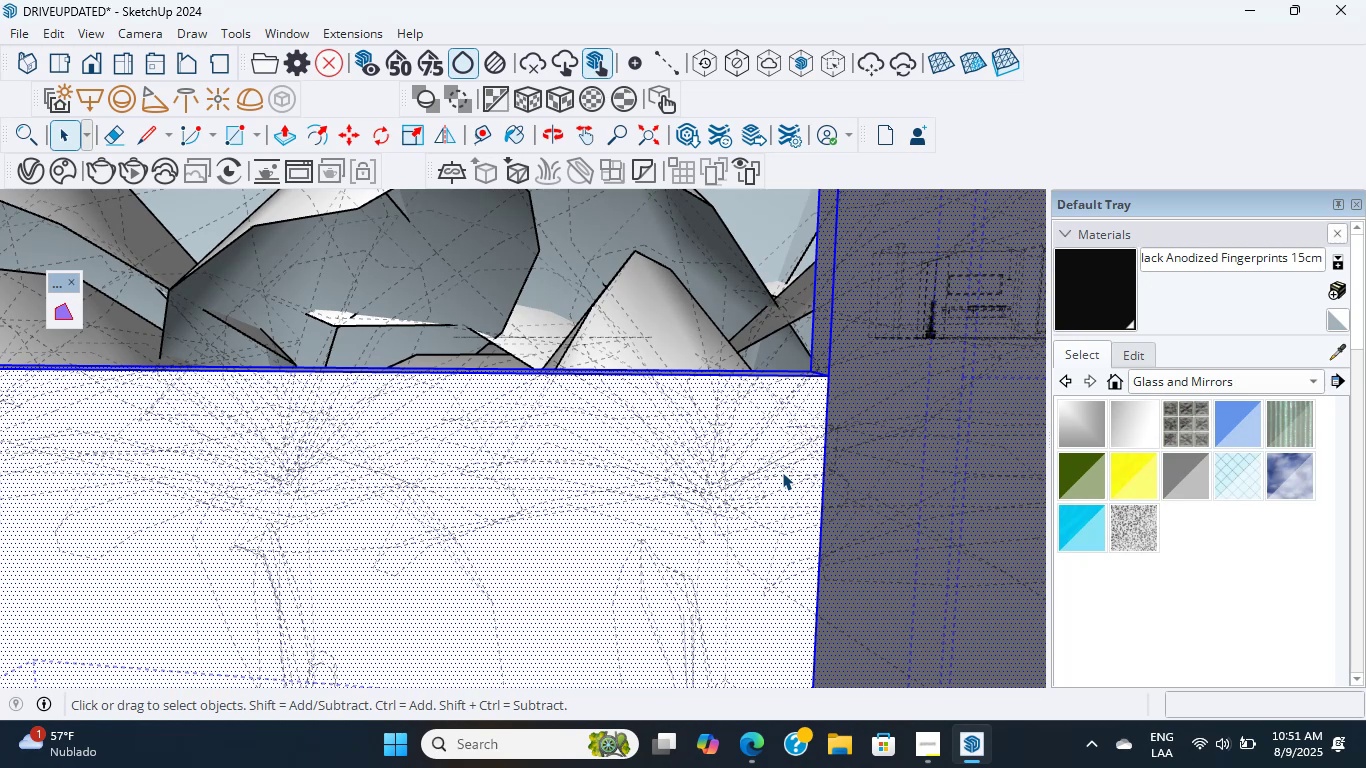 
scroll: coordinate [659, 563], scroll_direction: up, amount: 17.0
 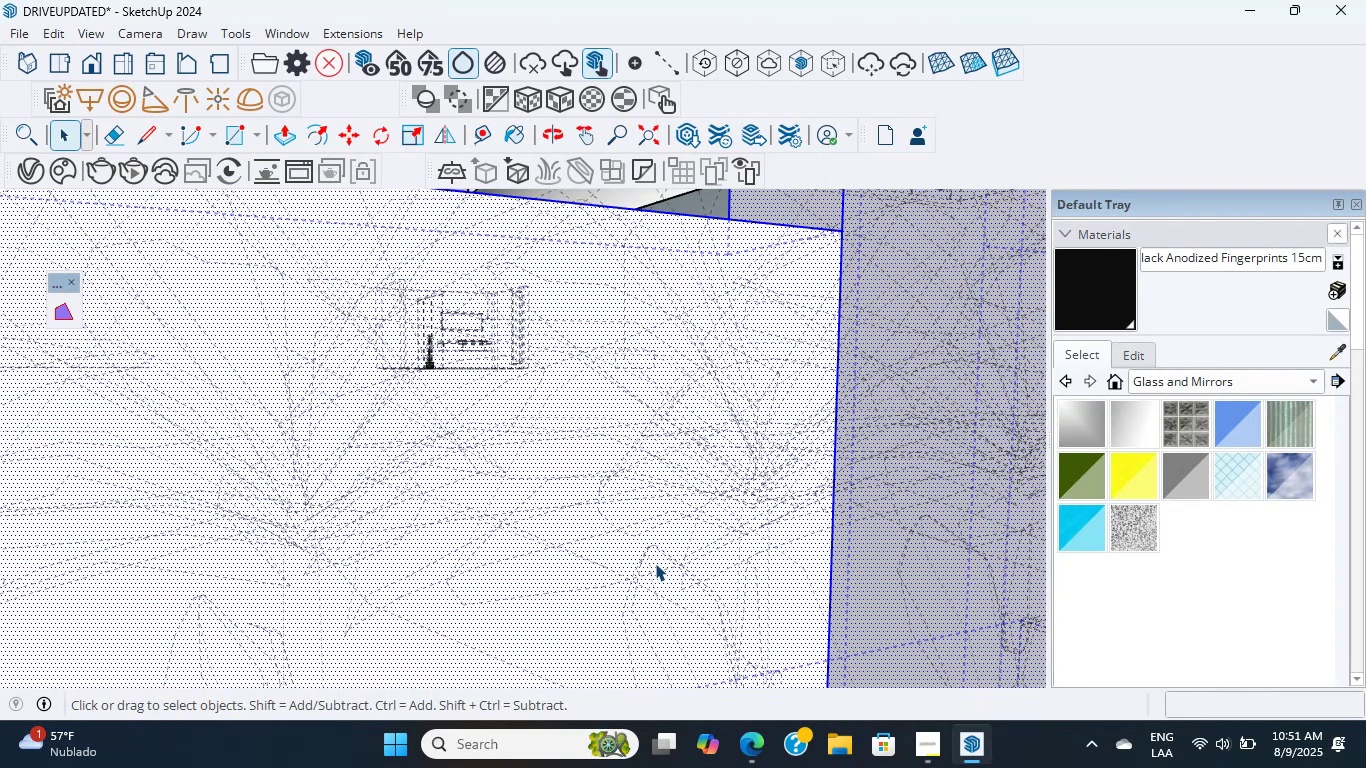 
wait(24.77)
 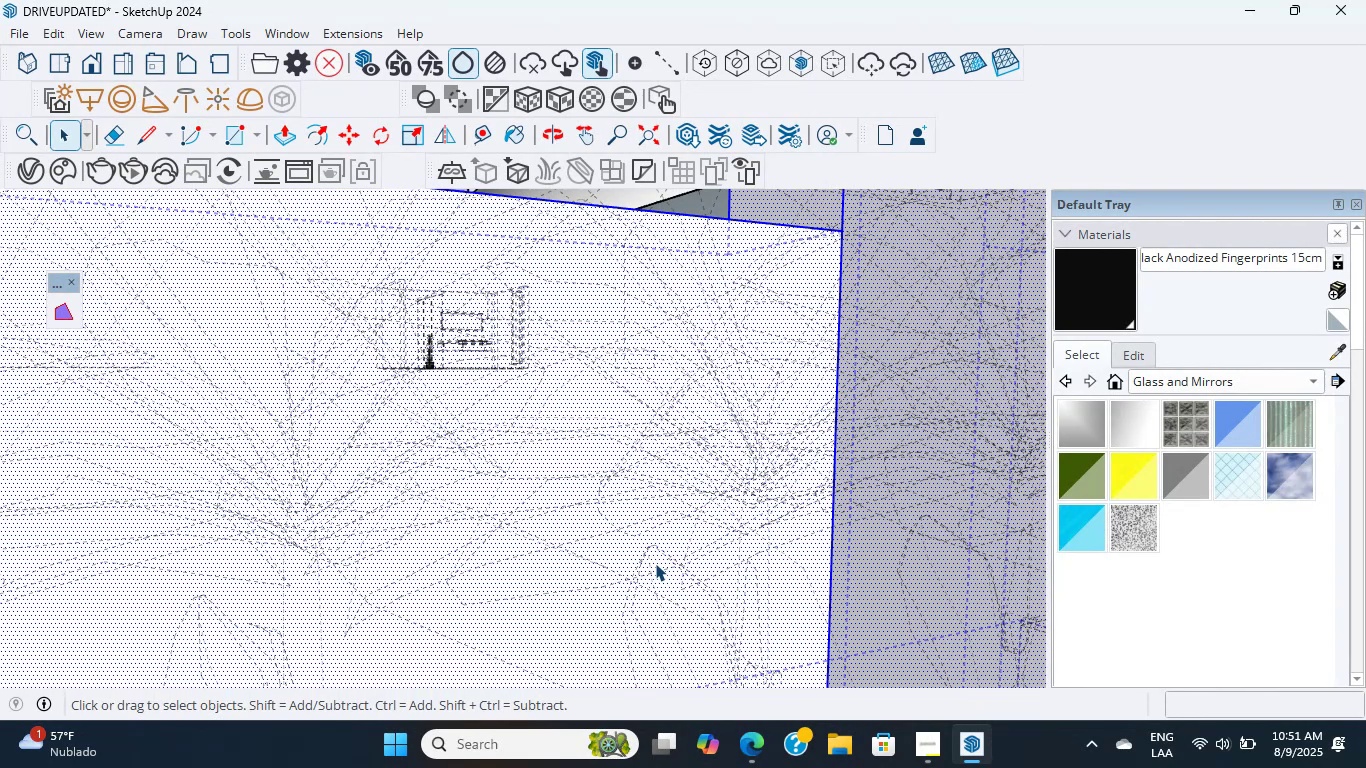 
scroll: coordinate [655, 564], scroll_direction: up, amount: 4.0
 